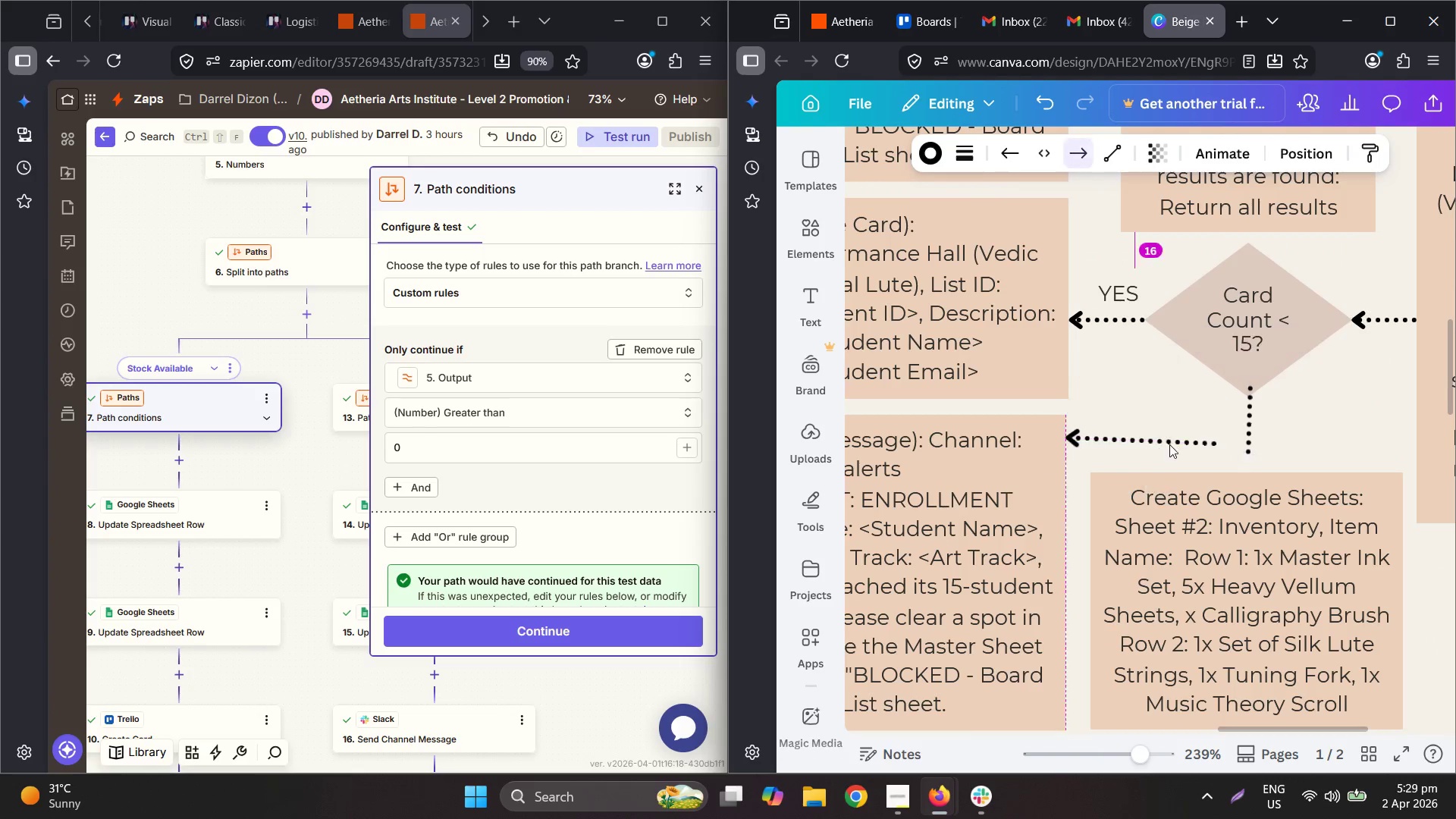 
left_click_drag(start_coordinate=[1211, 441], to_coordinate=[1240, 435])
 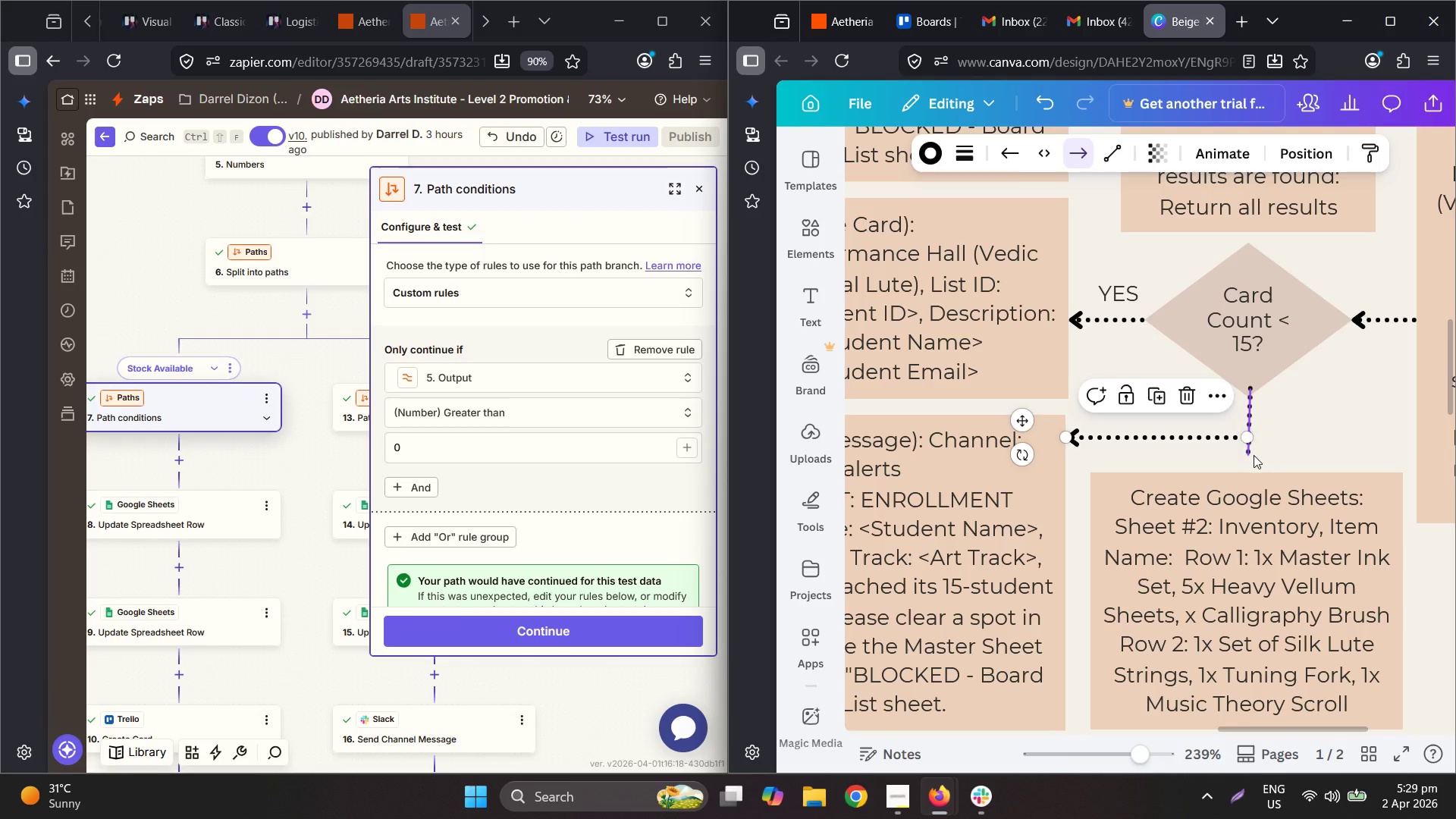 
left_click([1251, 455])
 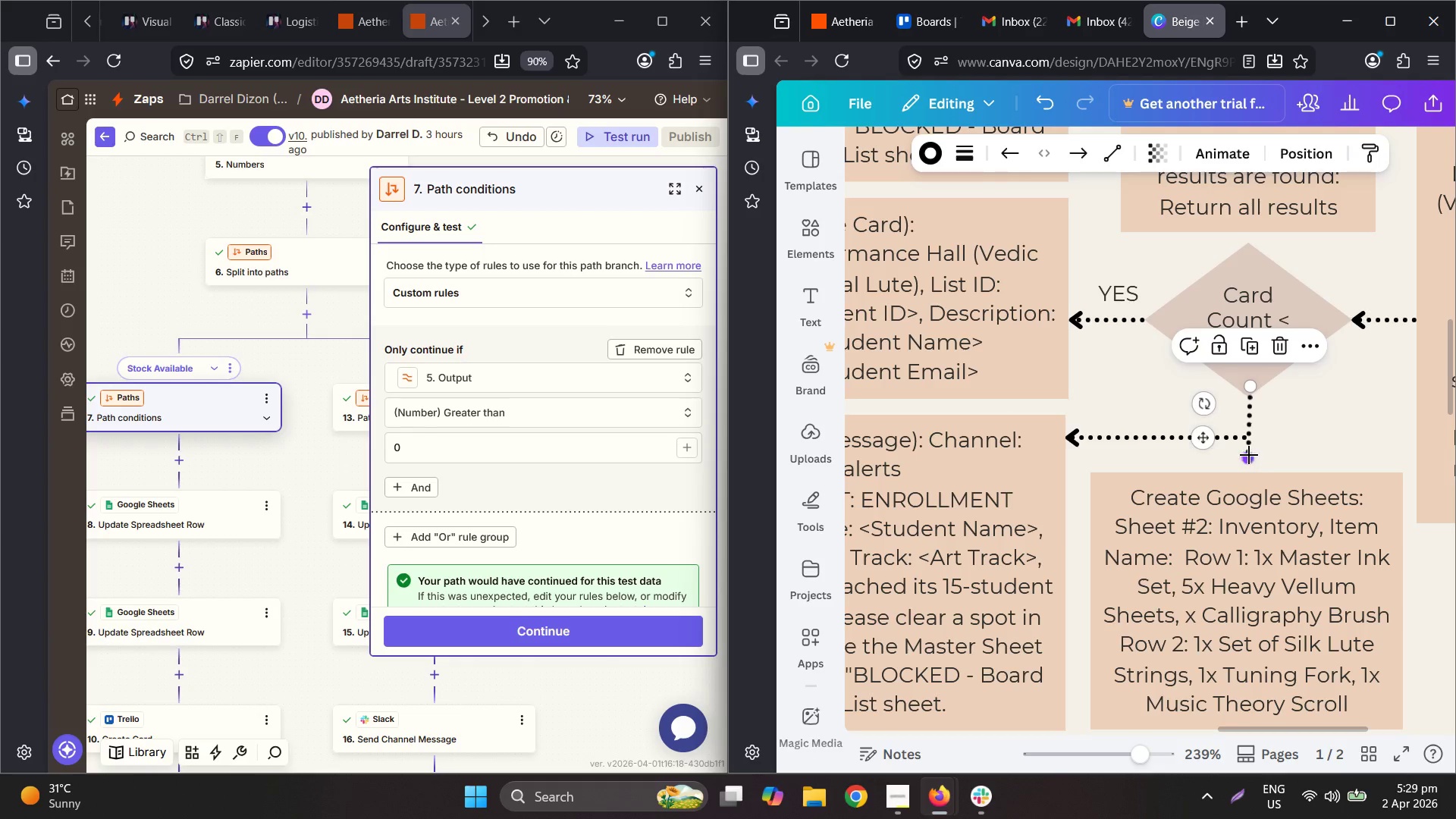 
left_click_drag(start_coordinate=[1249, 455], to_coordinate=[1251, 439])
 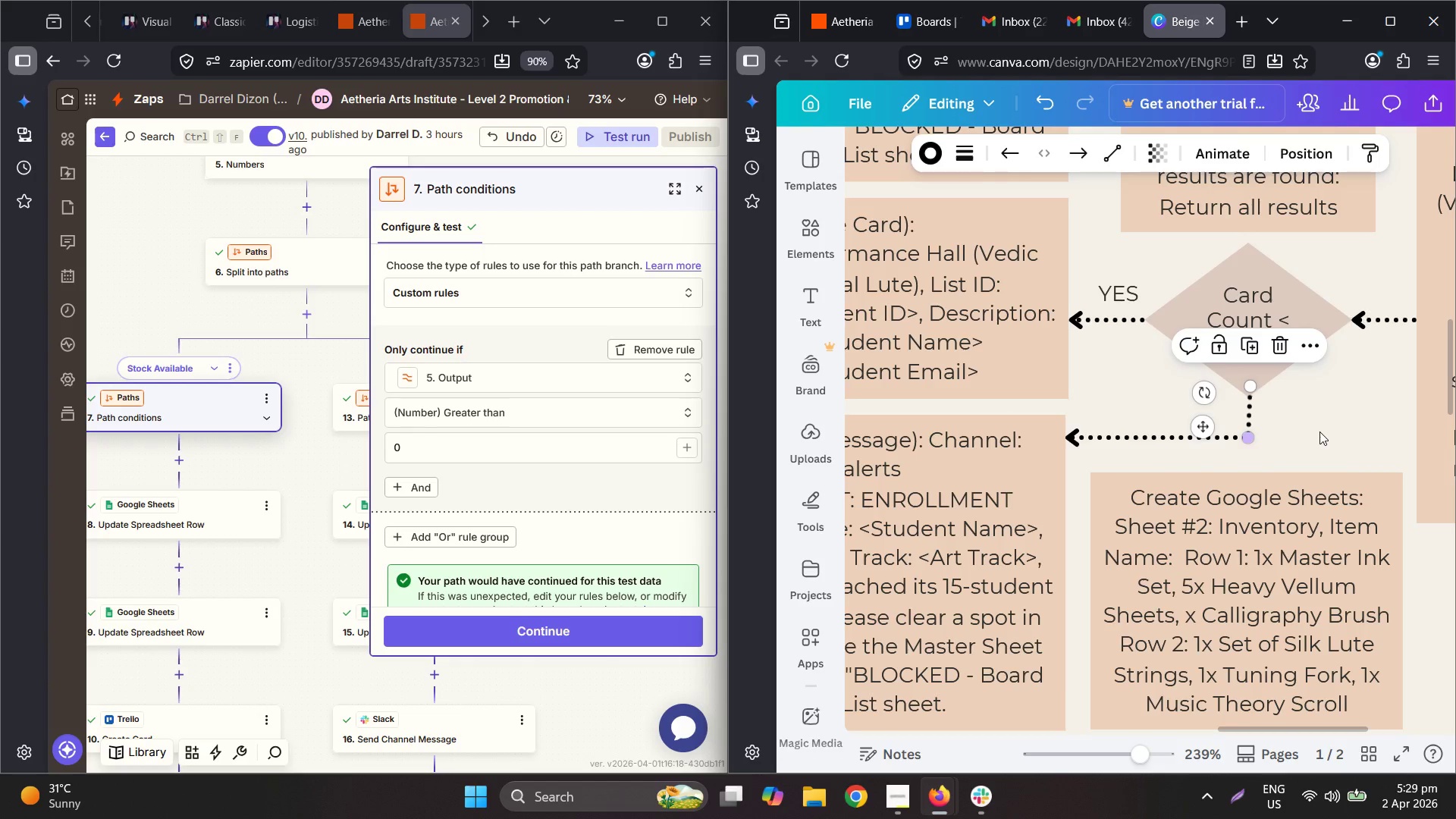 
left_click([1331, 428])
 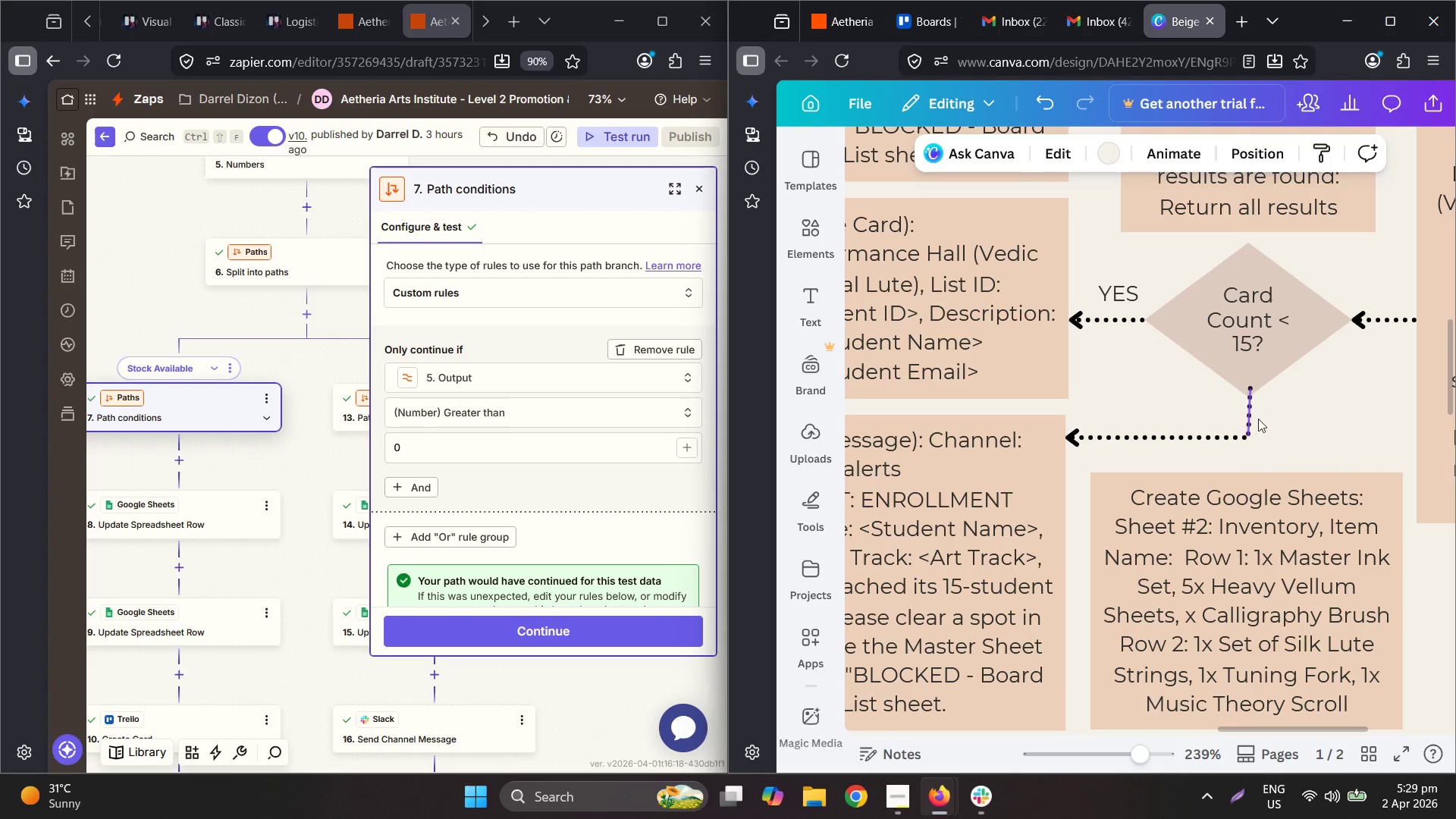 
left_click([1256, 418])
 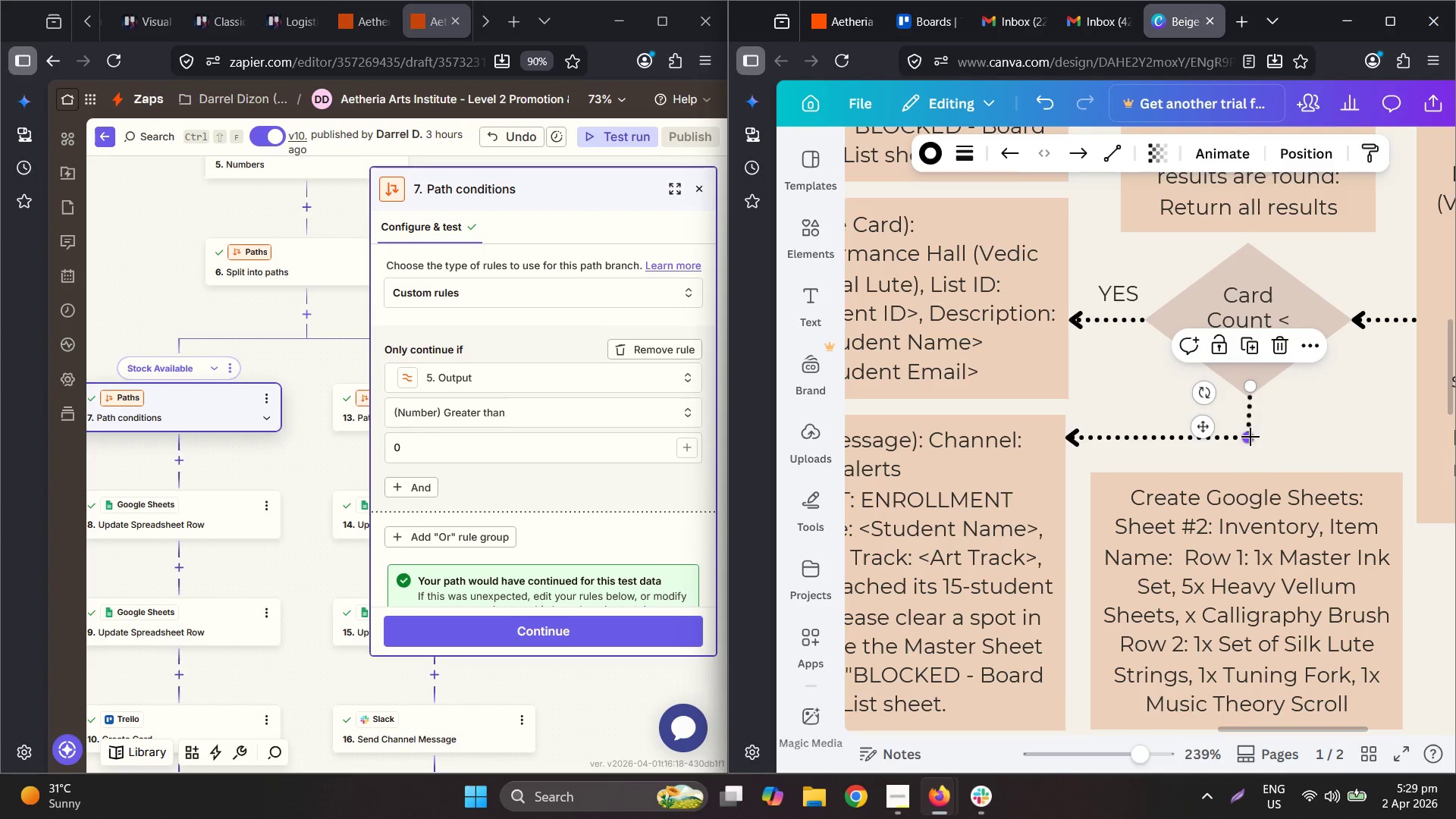 
left_click_drag(start_coordinate=[1250, 437], to_coordinate=[1258, 507])
 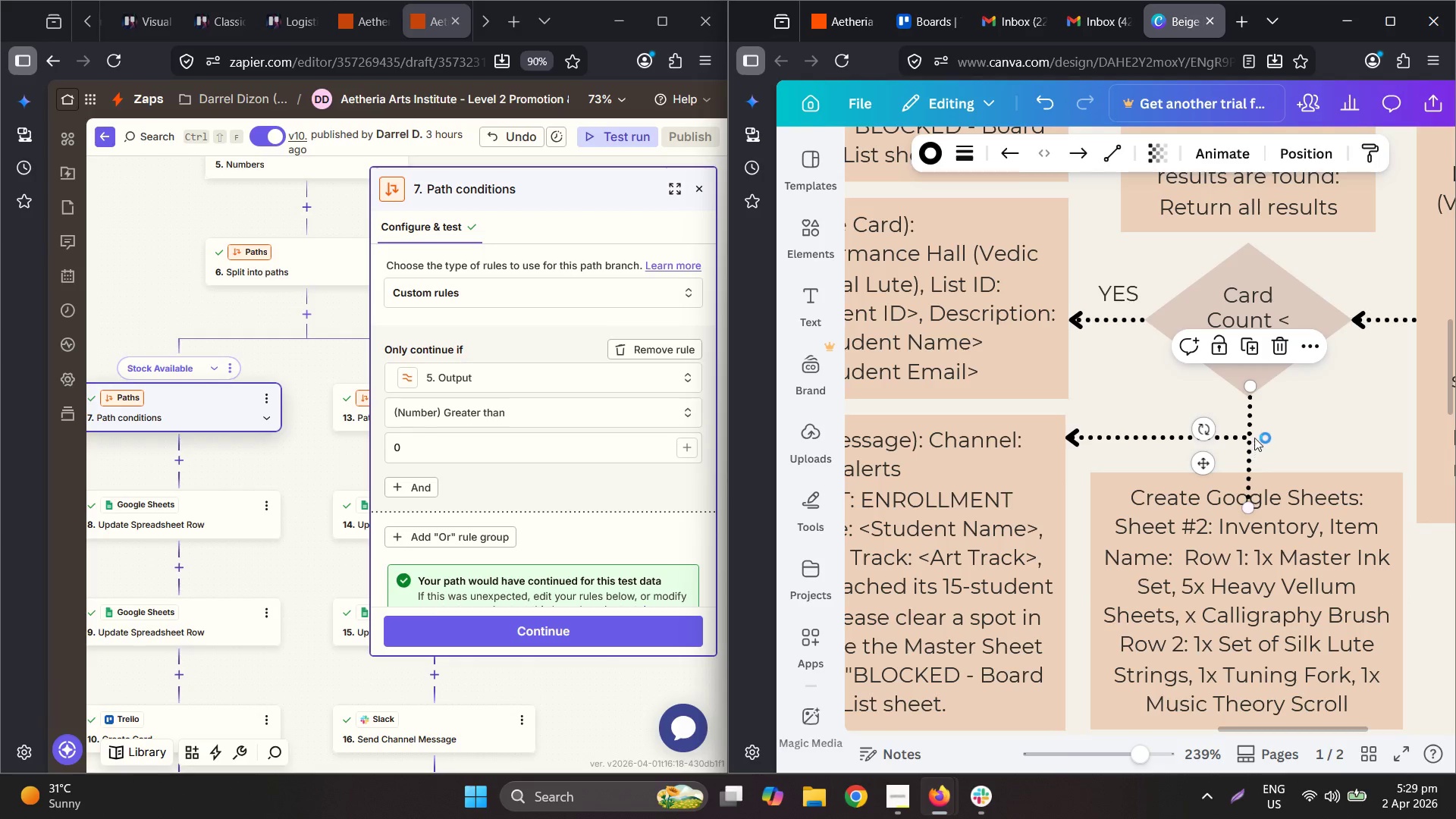 
left_click_drag(start_coordinate=[1250, 430], to_coordinate=[1310, 419])
 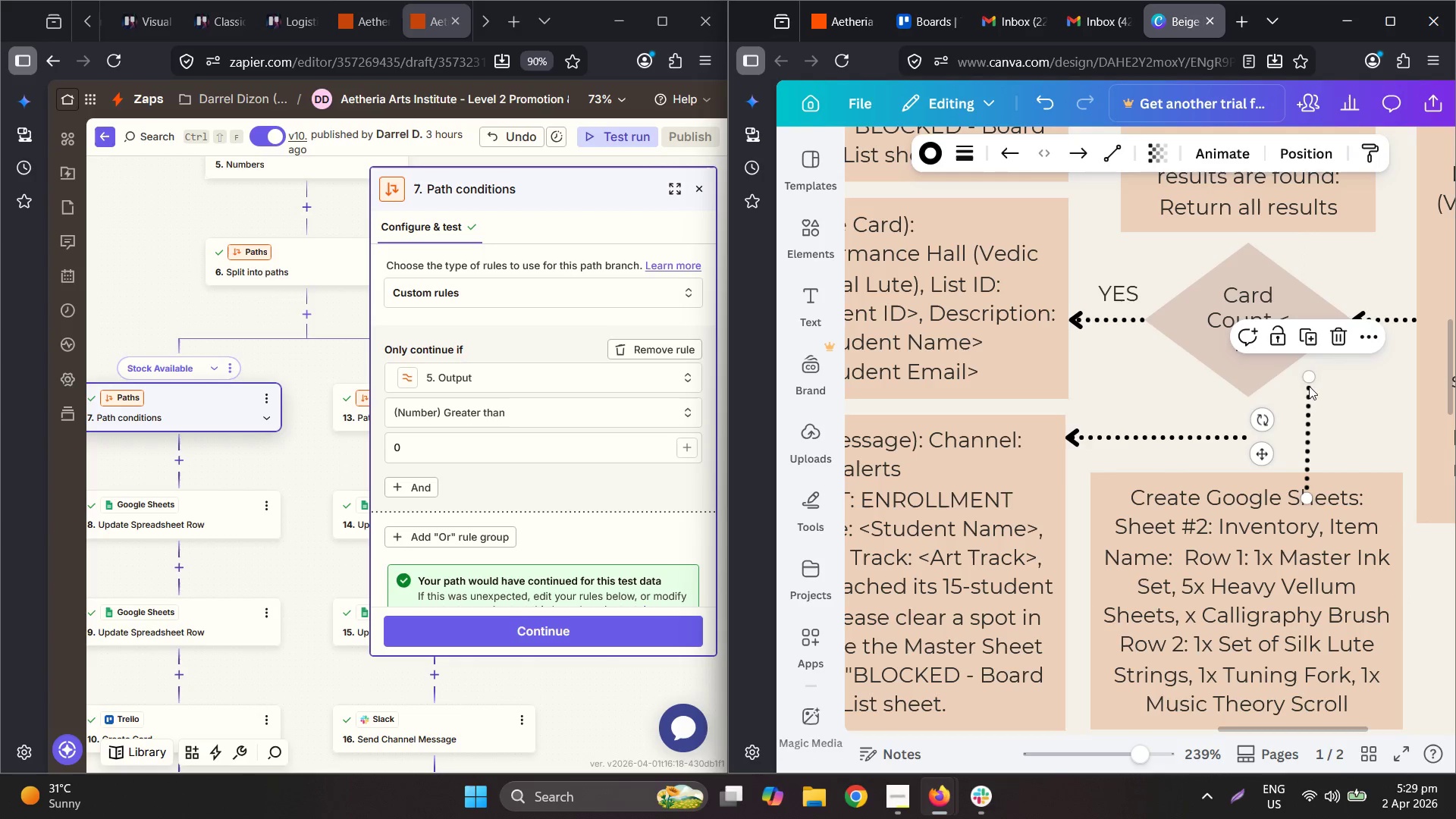 
left_click_drag(start_coordinate=[1308, 380], to_coordinate=[1307, 427])
 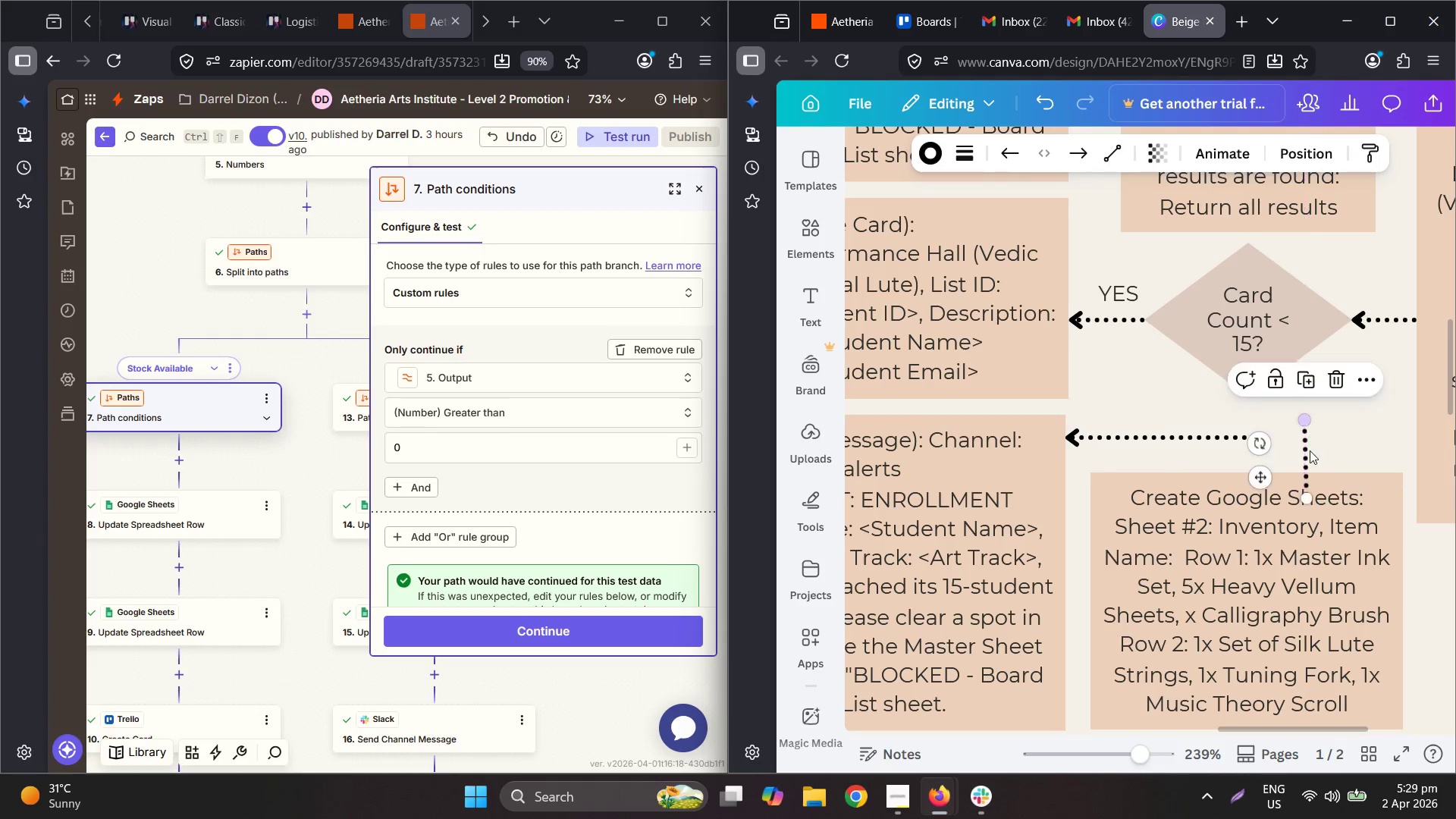 
left_click_drag(start_coordinate=[1309, 453], to_coordinate=[1344, 423])
 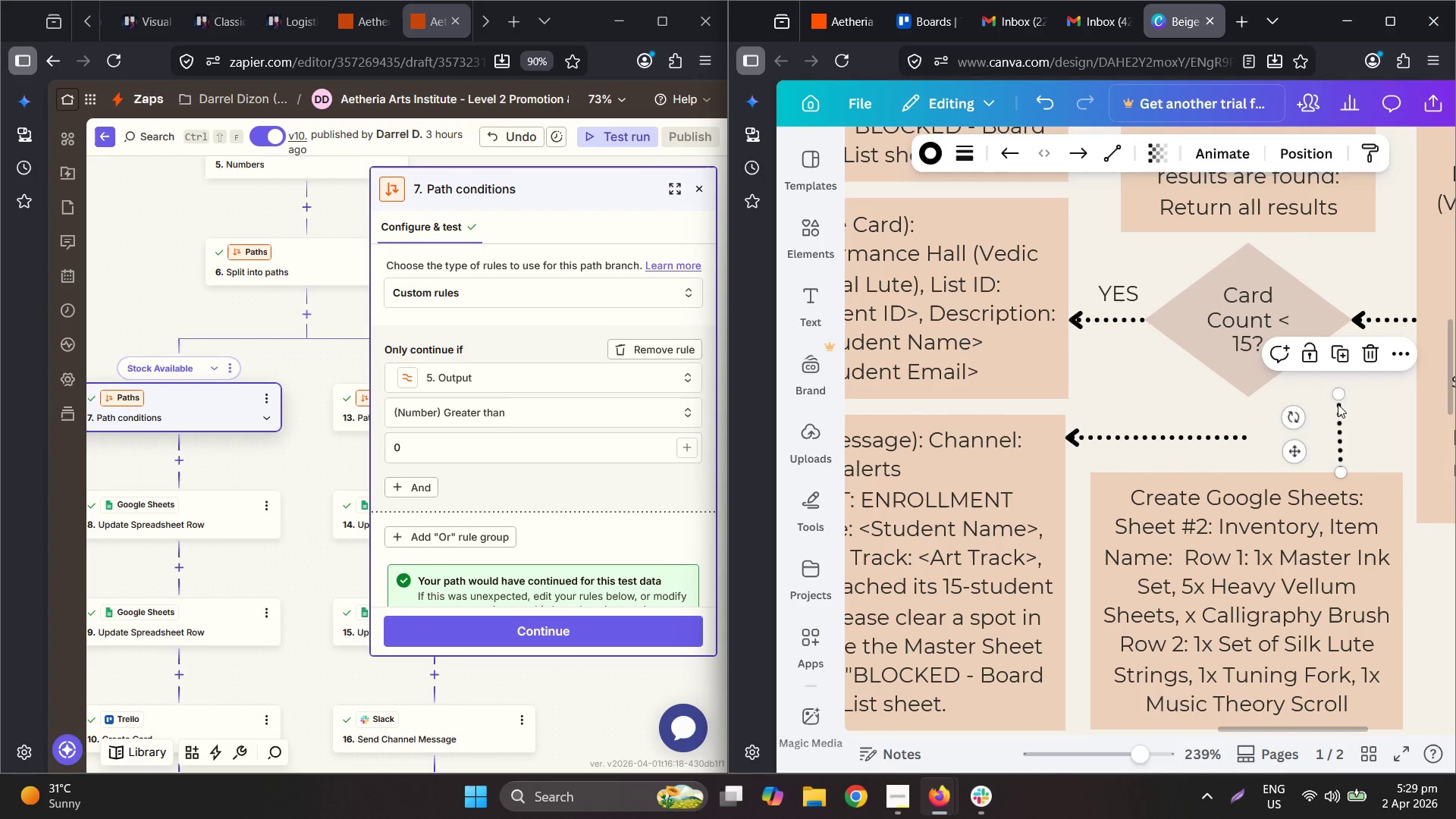 
left_click_drag(start_coordinate=[1341, 398], to_coordinate=[1342, 423])
 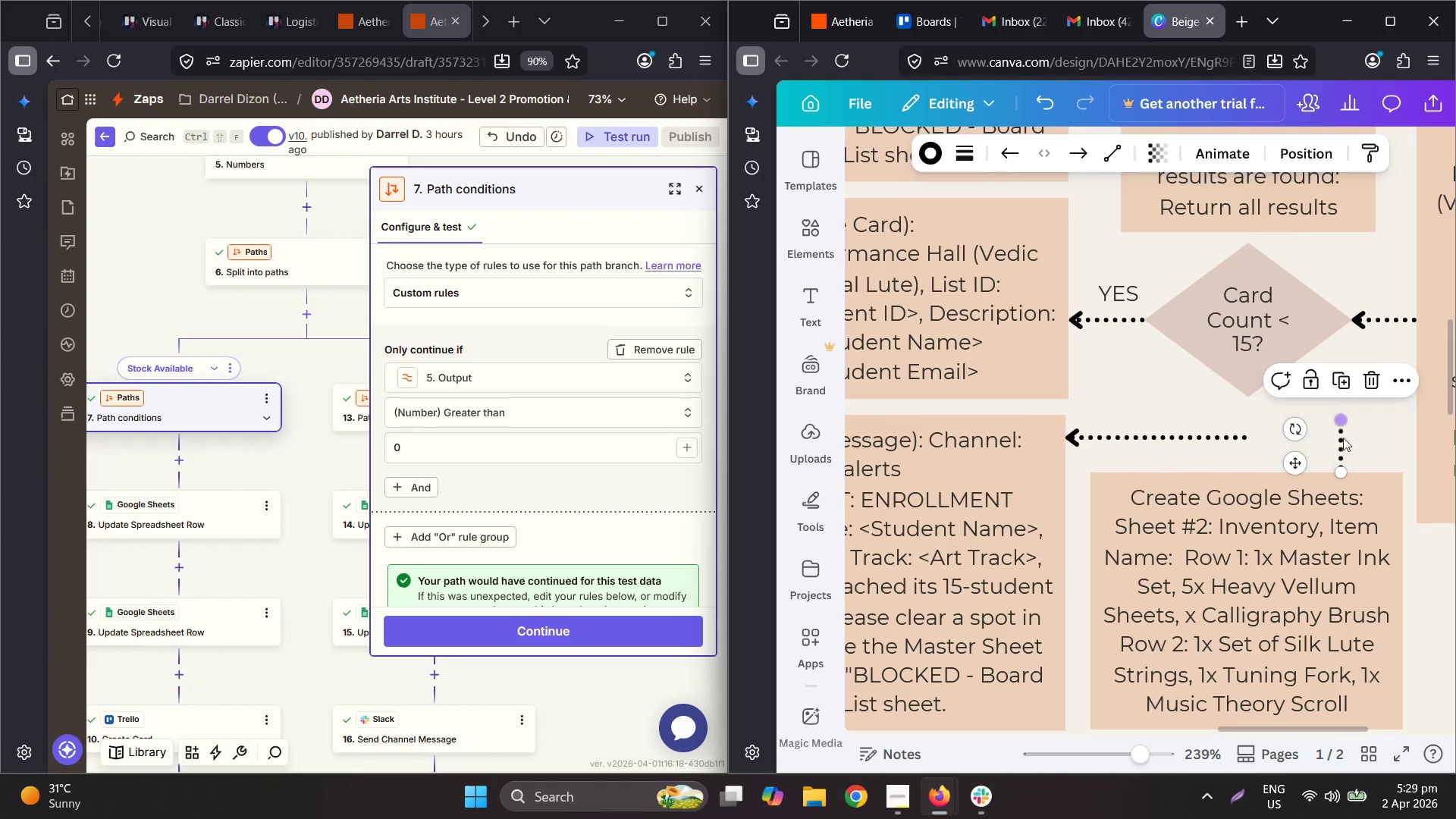 
left_click_drag(start_coordinate=[1343, 439], to_coordinate=[1256, 411])
 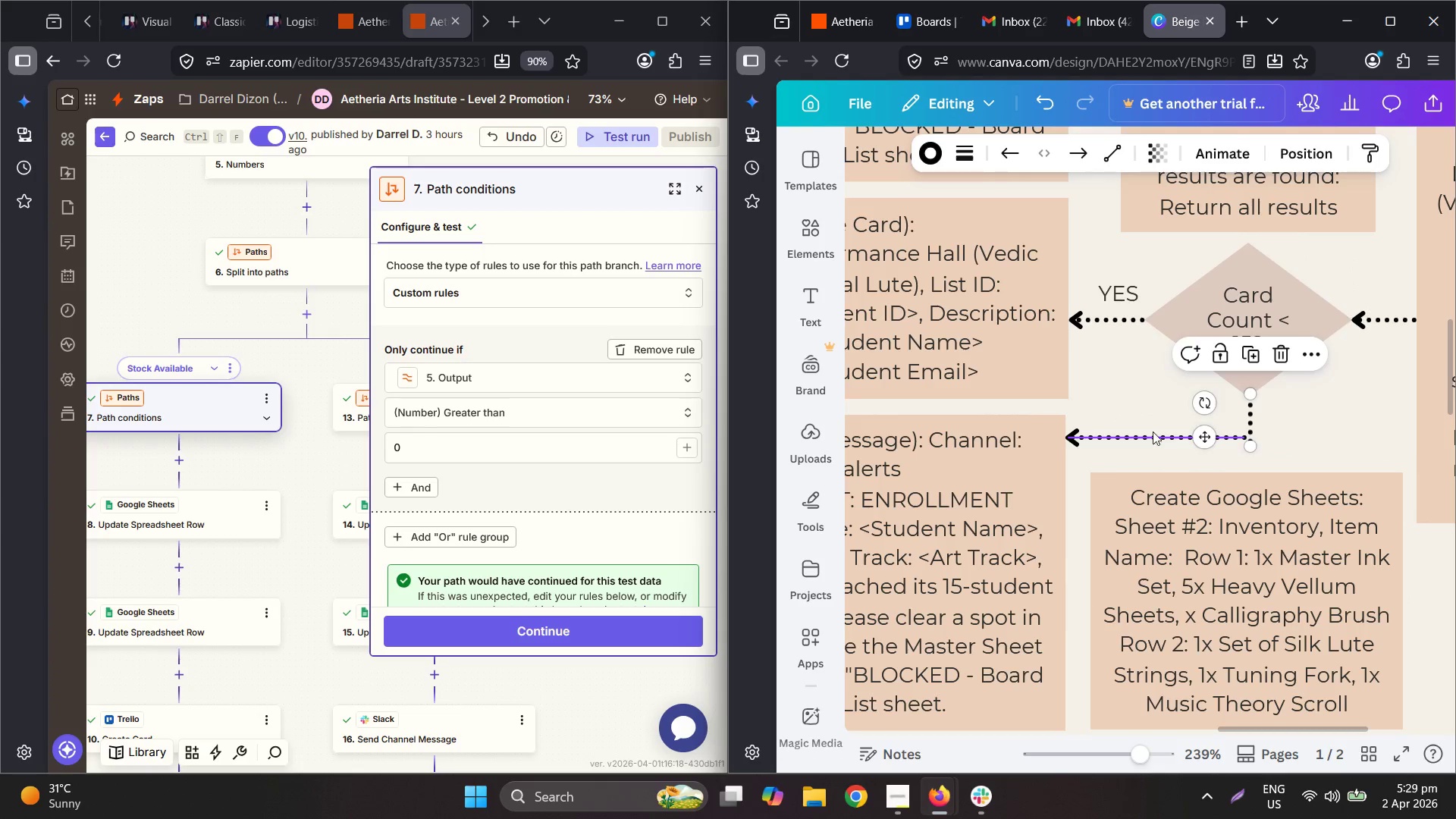 
left_click_drag(start_coordinate=[1152, 430], to_coordinate=[1153, 438])
 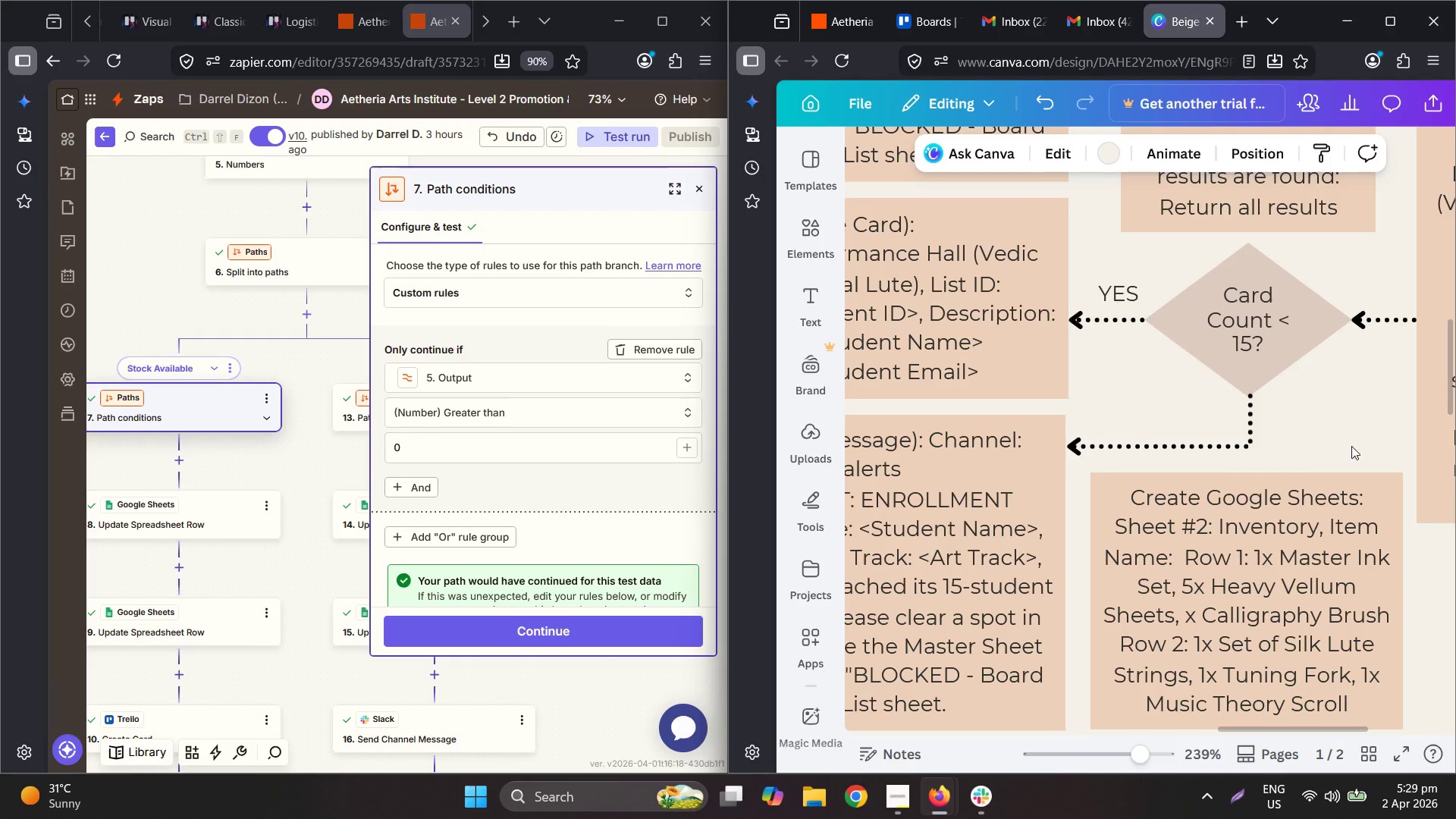 
hold_key(key=ControlLeft, duration=1.2)
scroll: coordinate [1257, 450], scroll_direction: down, amount: 1.0
 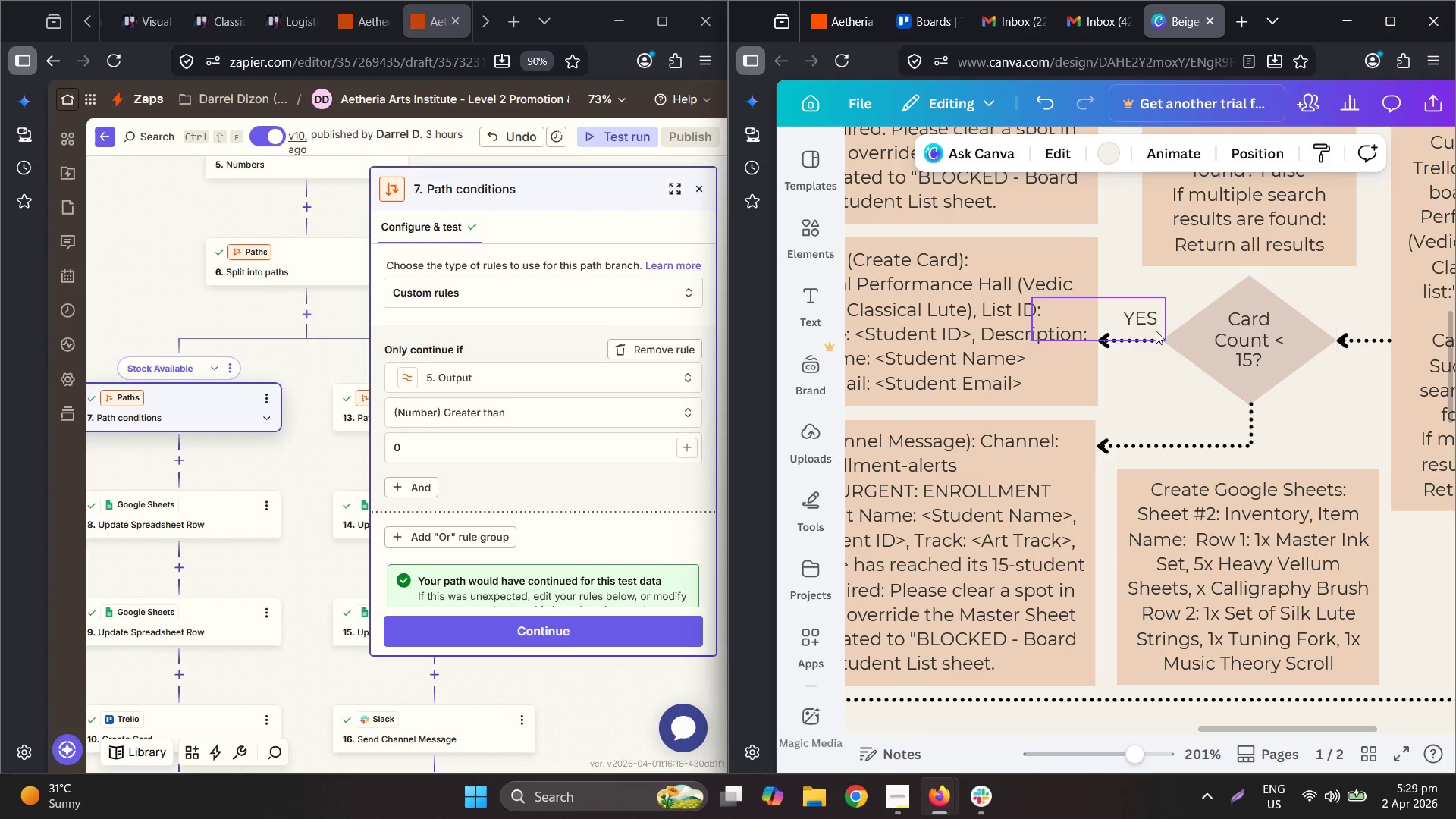 
left_click([1141, 309])
 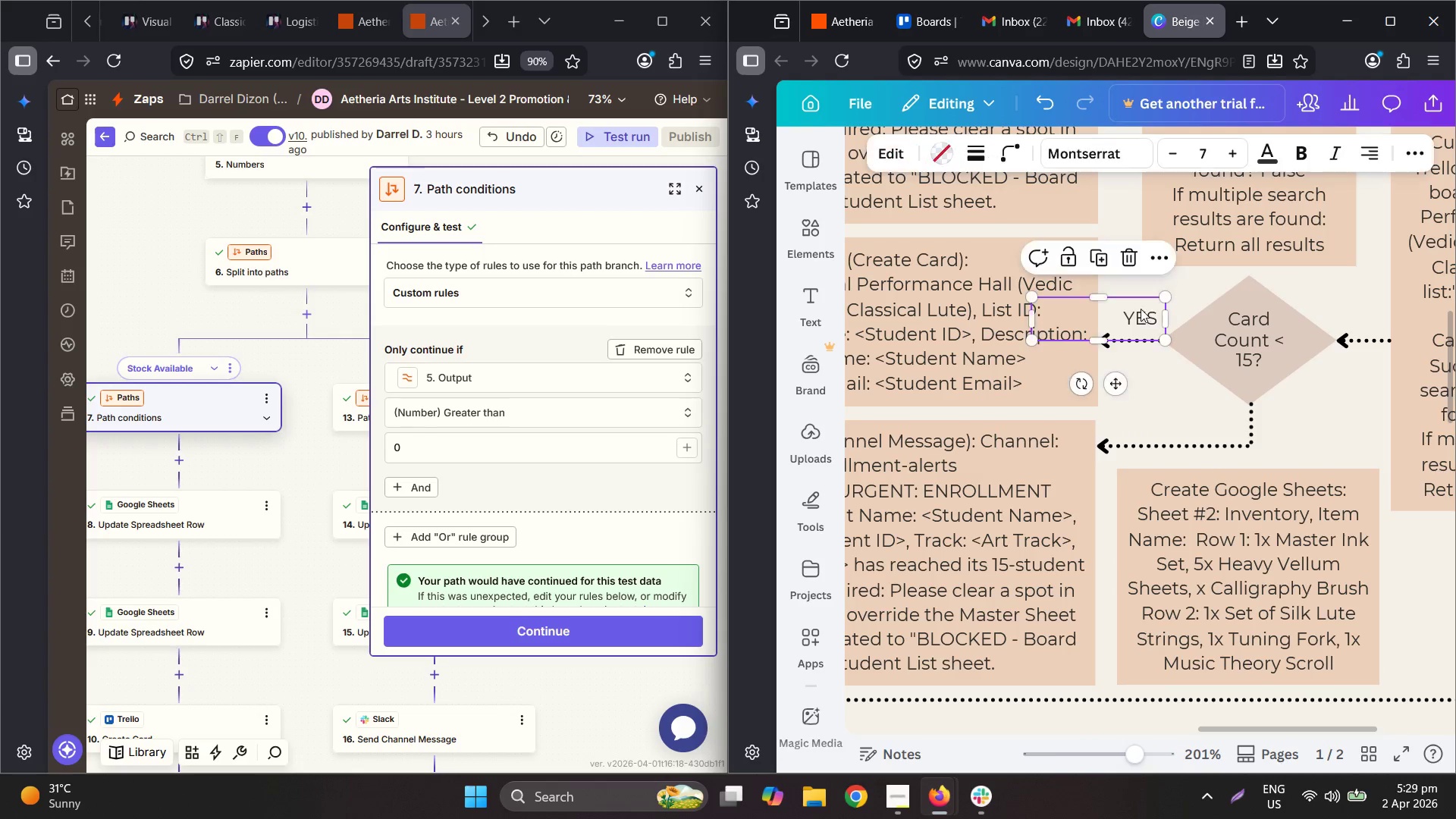 
key(Control+C)
 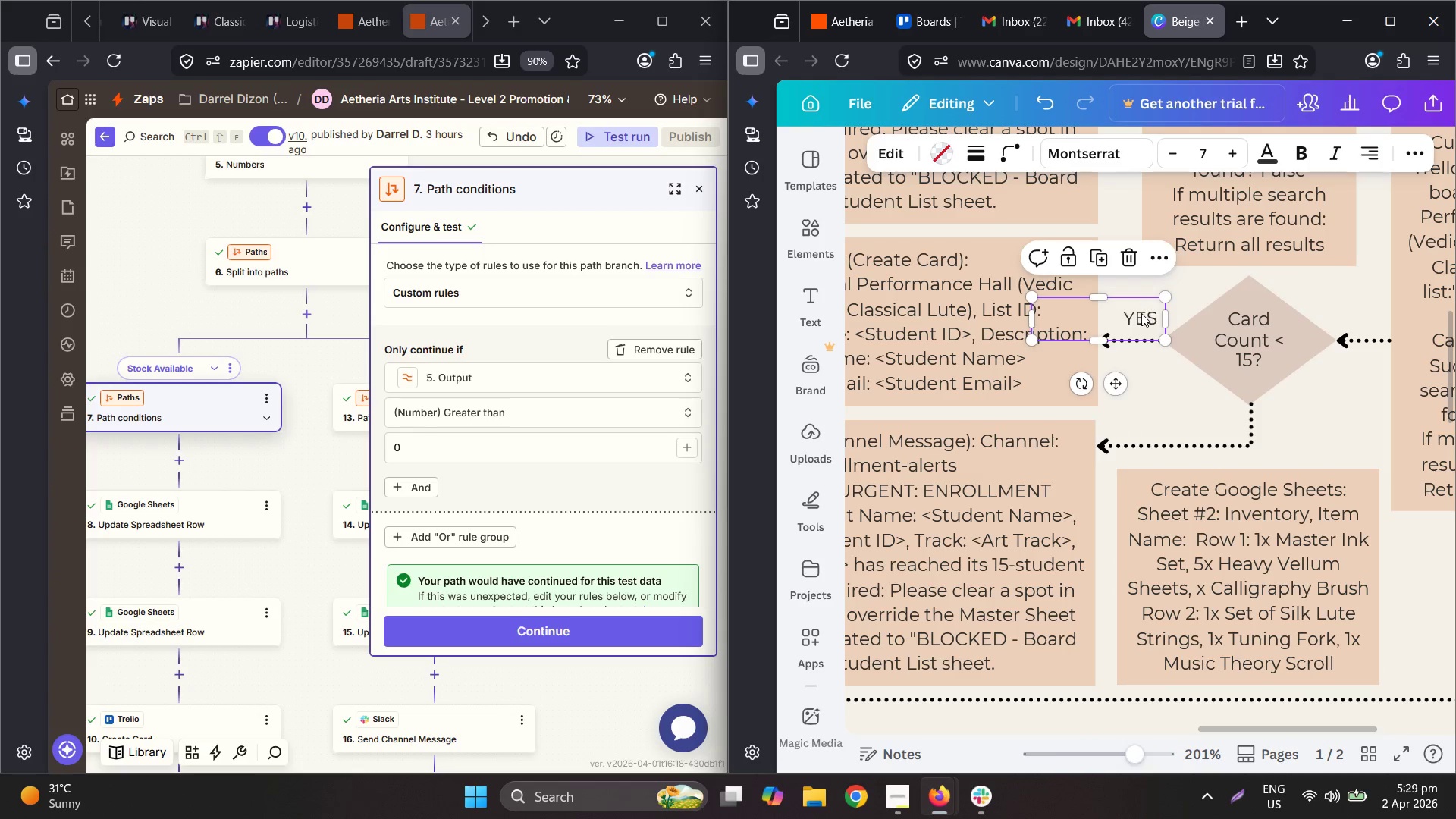 
key(Control+V)
 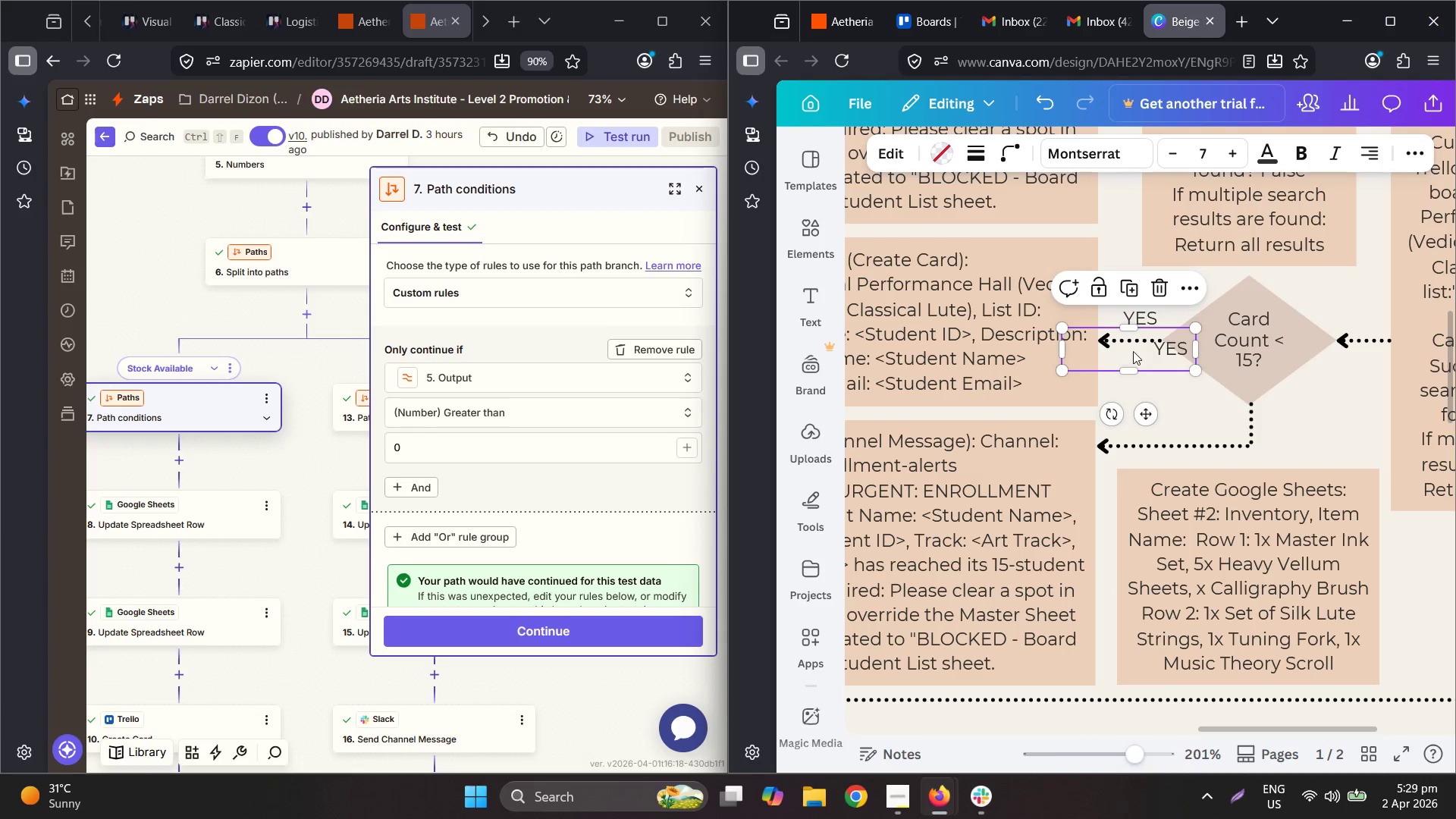 
left_click_drag(start_coordinate=[1145, 350], to_coordinate=[1191, 431])
 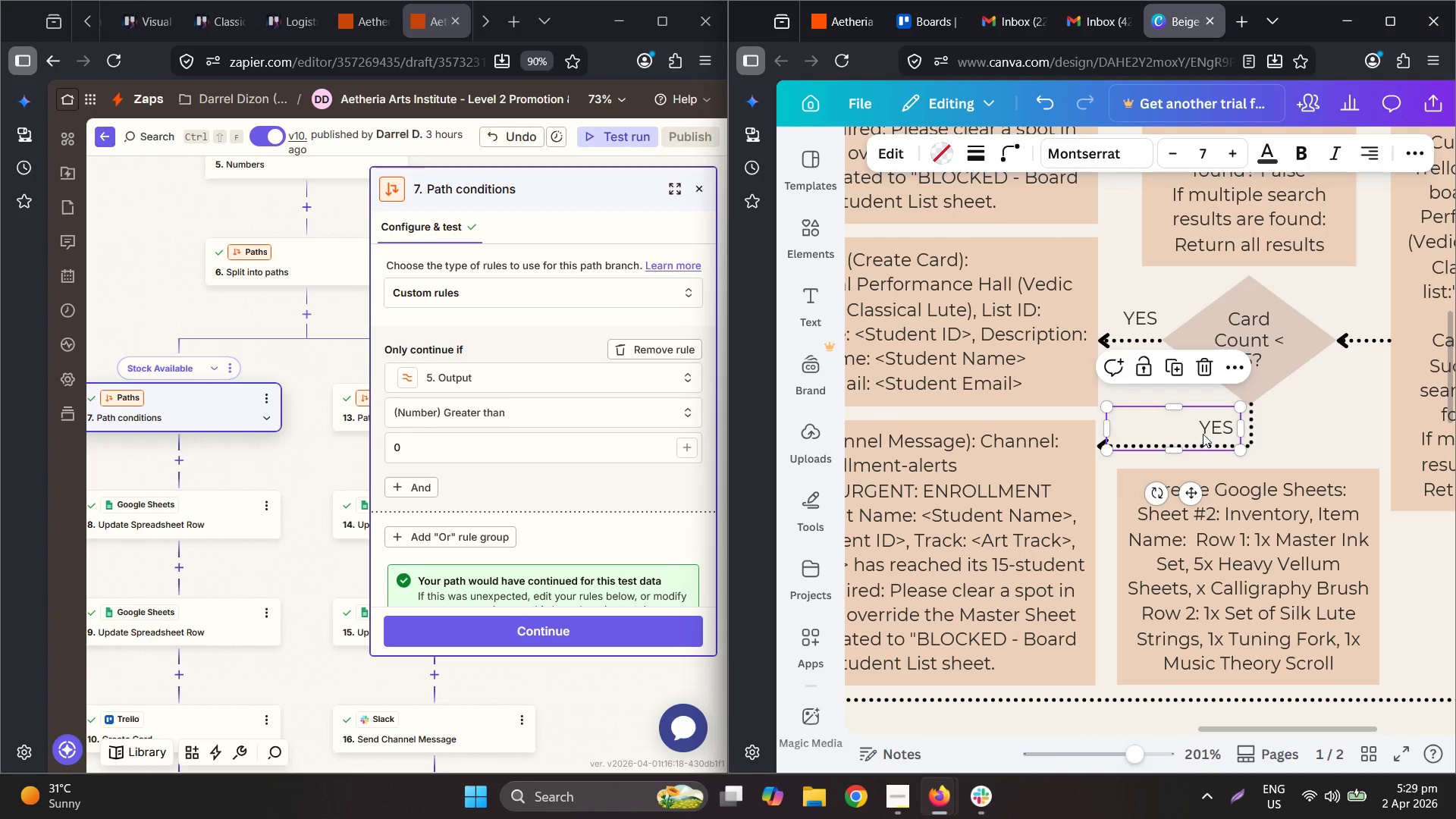 
double_click([1203, 434])
 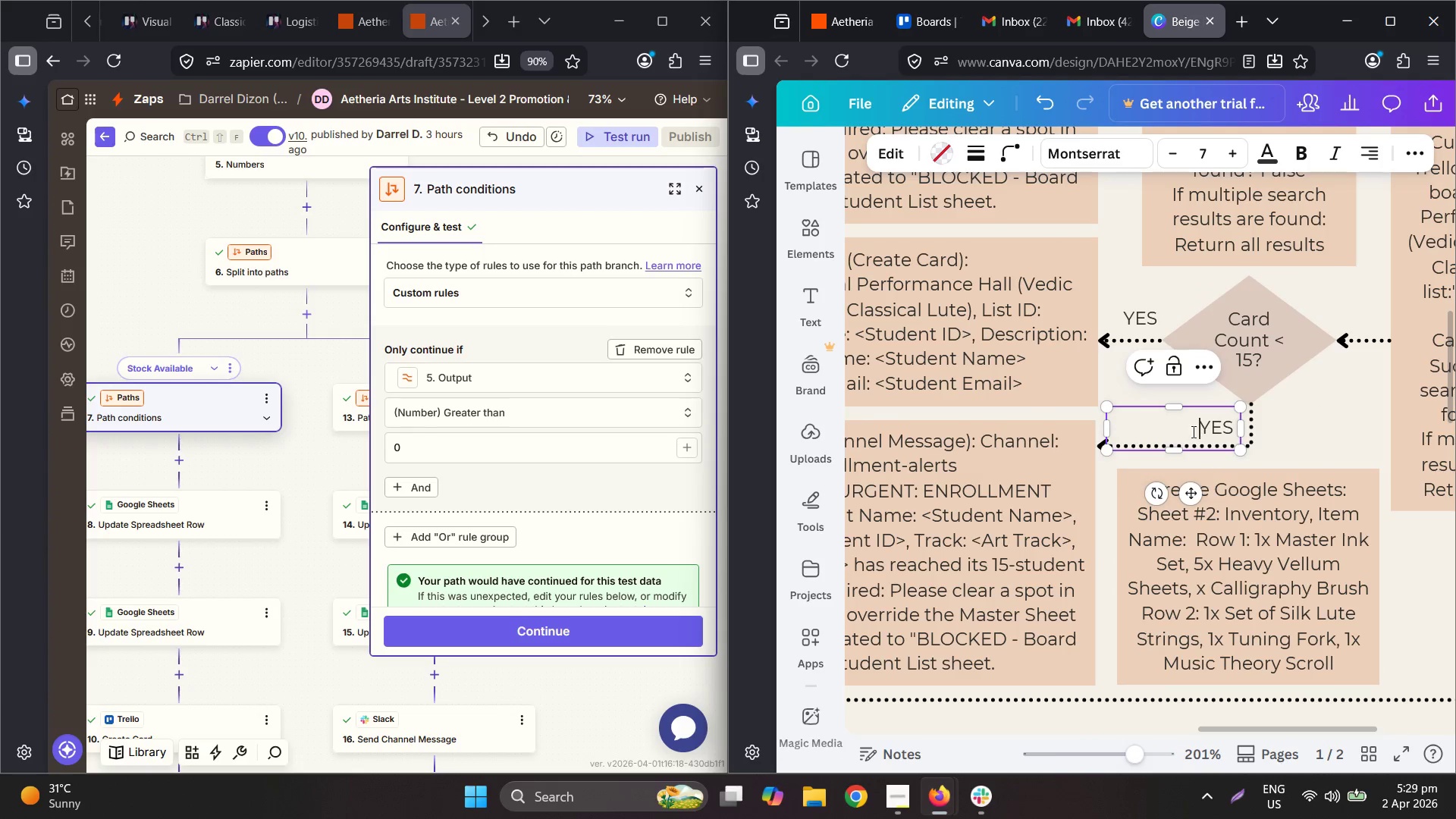 
key(Control+ControlLeft)
 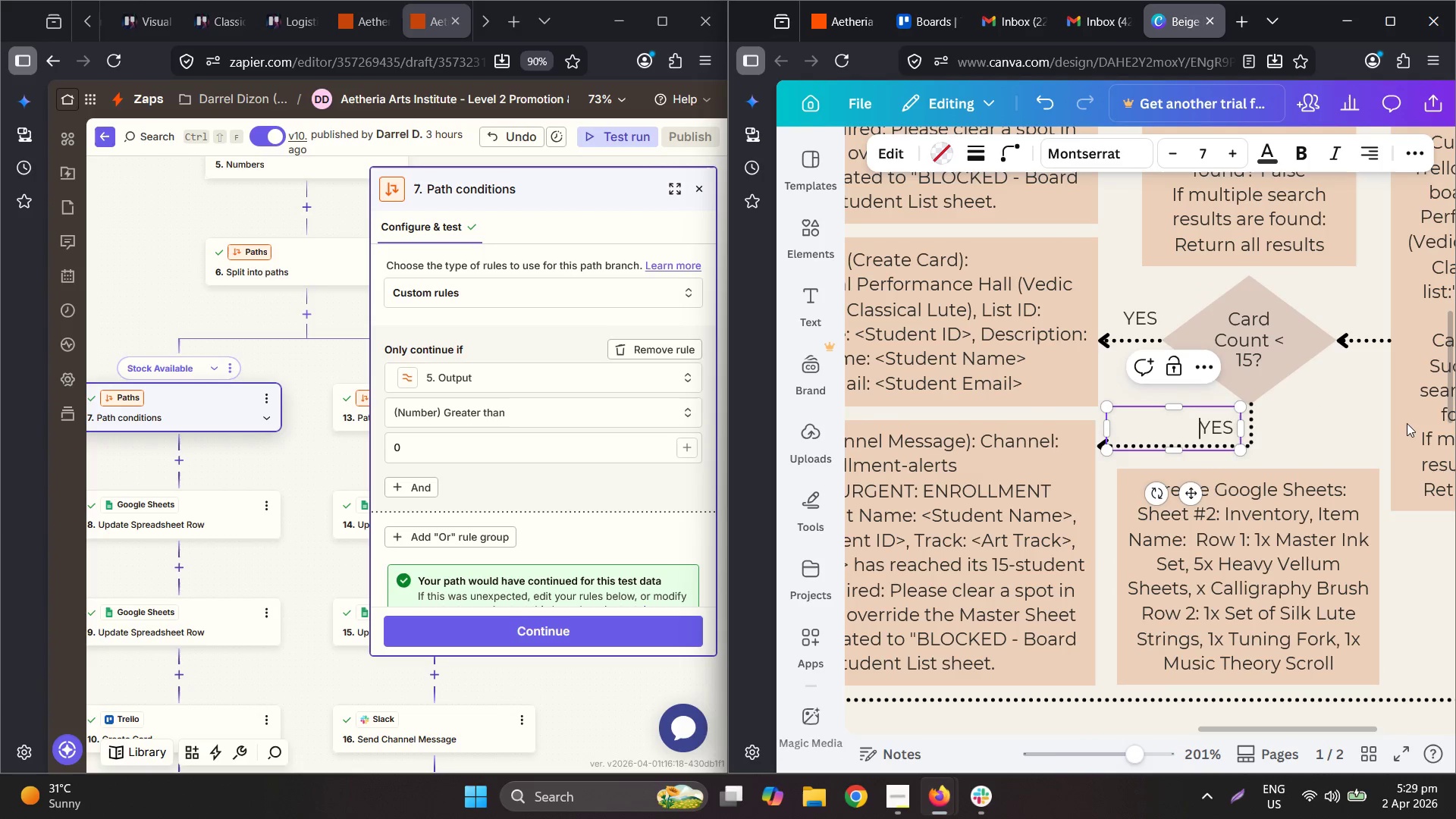 
key(Control+A)
 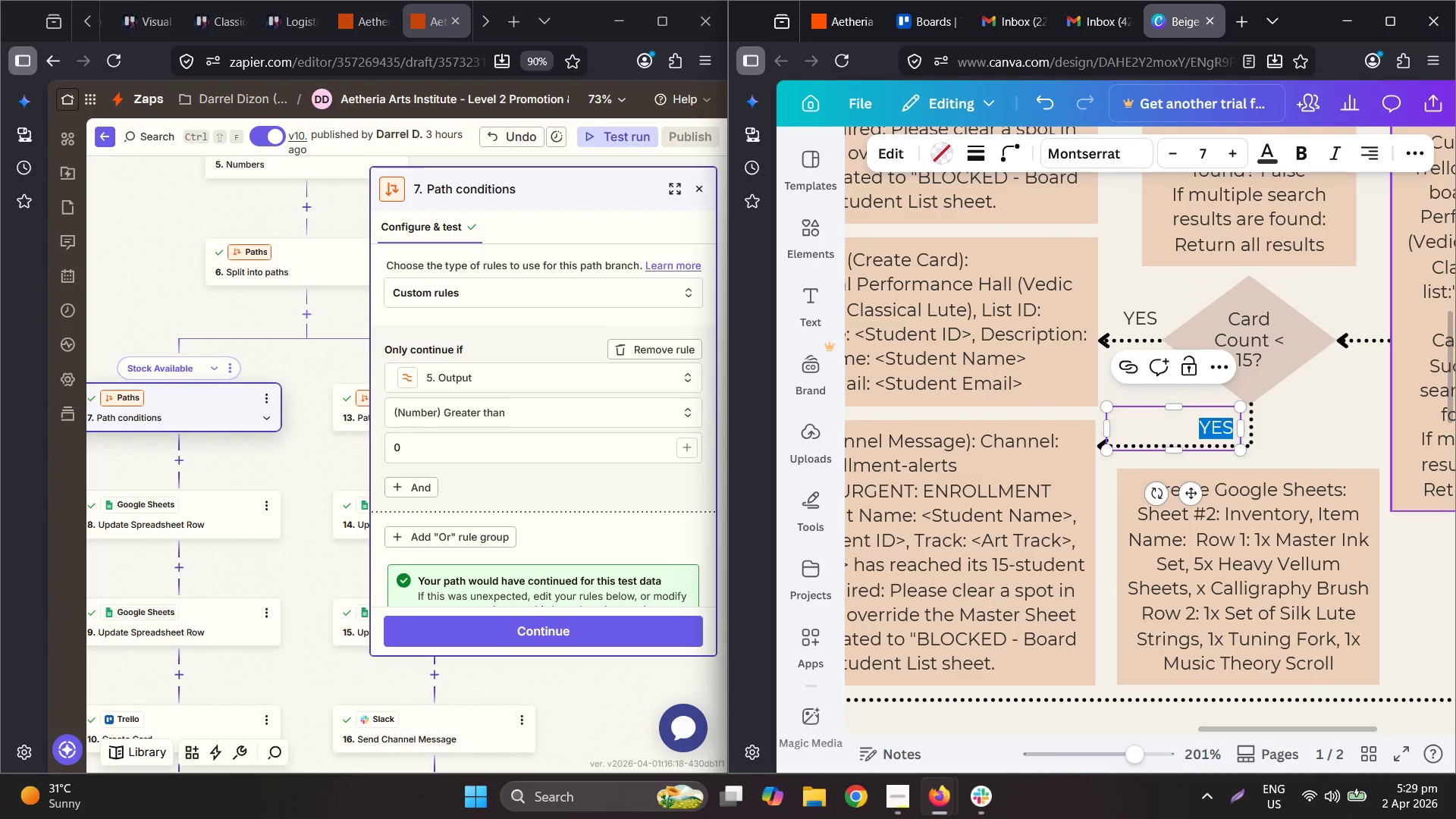 
type(NO)
 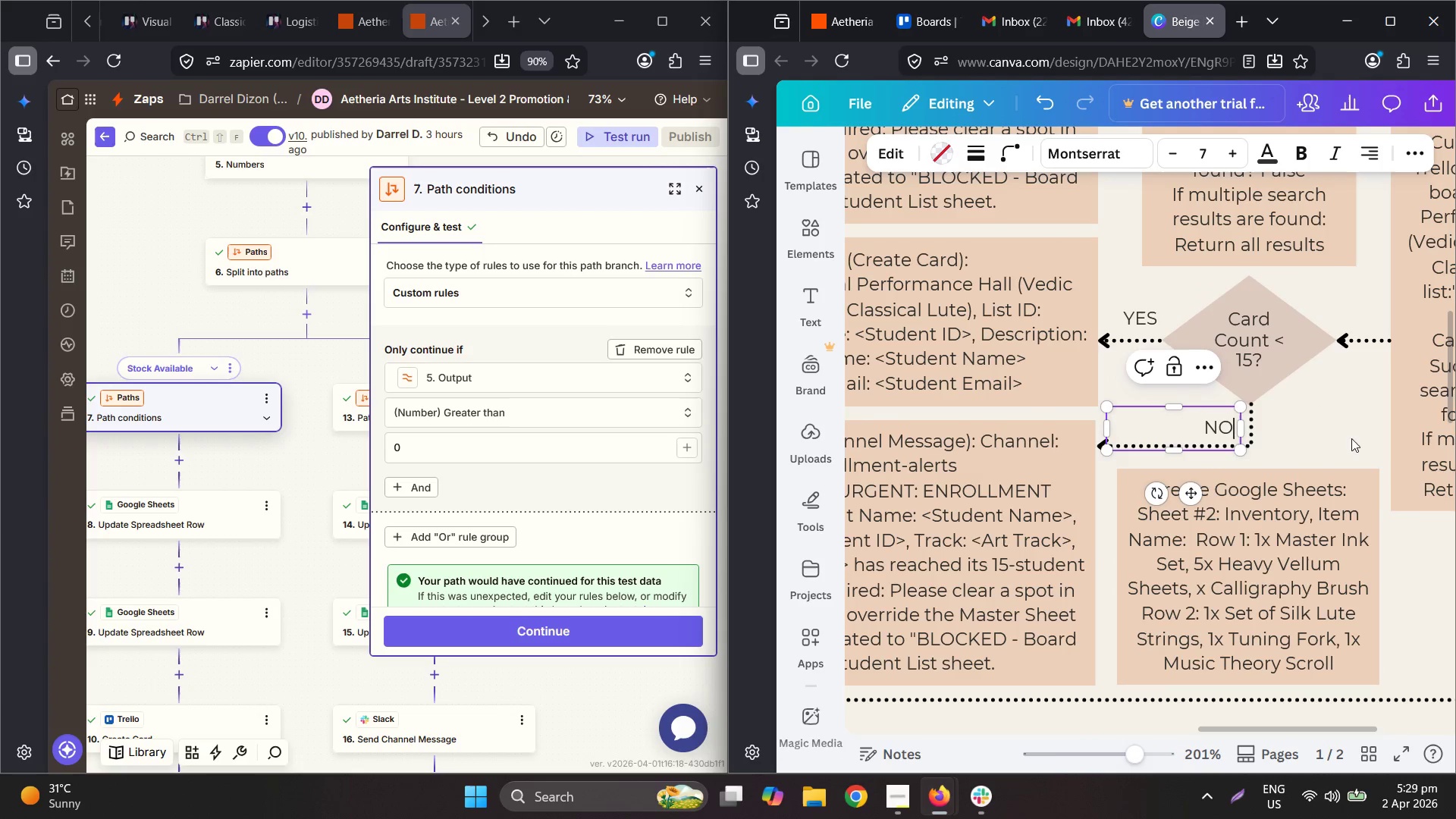 
scroll: coordinate [1349, 460], scroll_direction: up, amount: 7.0
 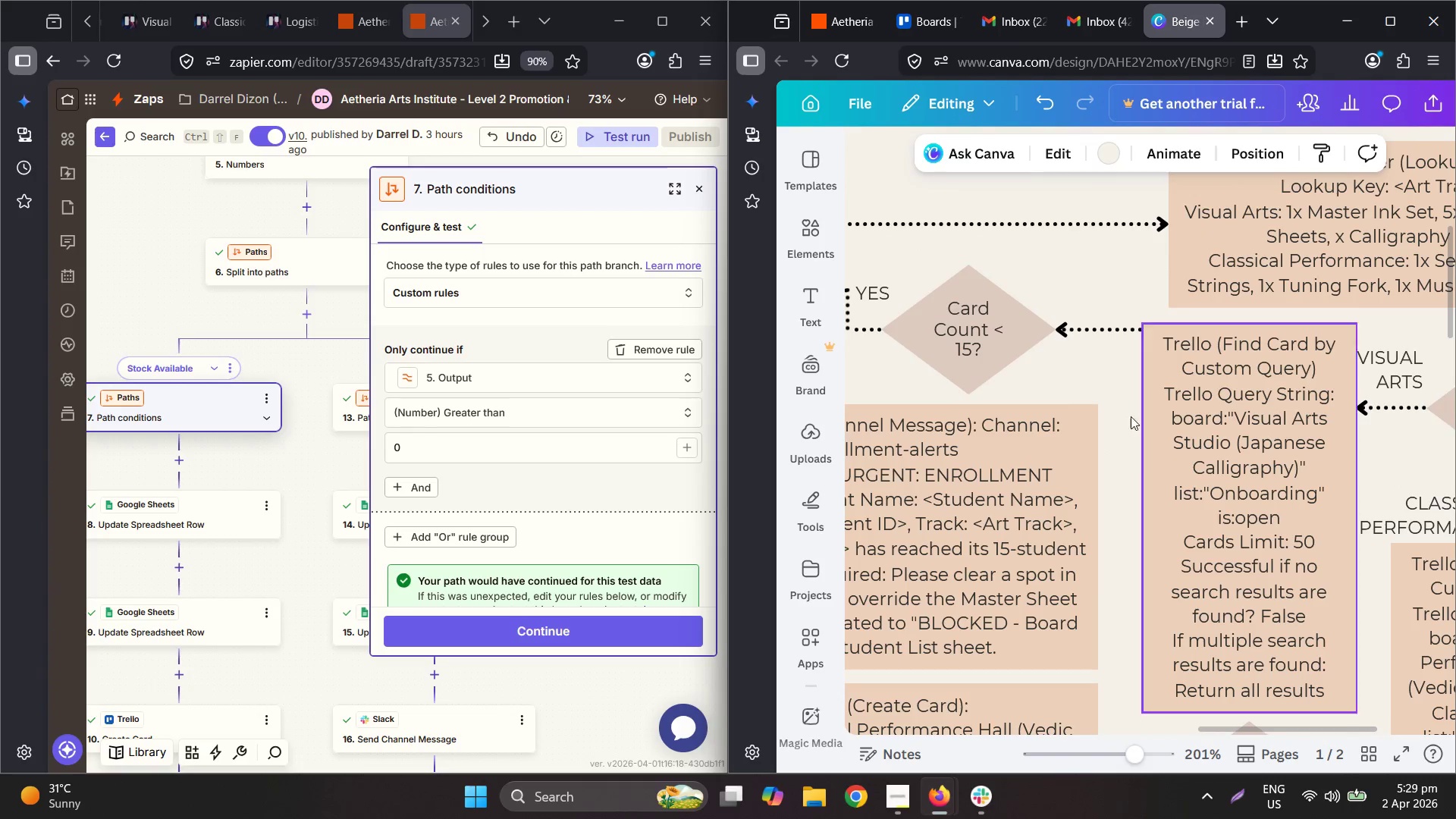 
key(Control+ControlLeft)
 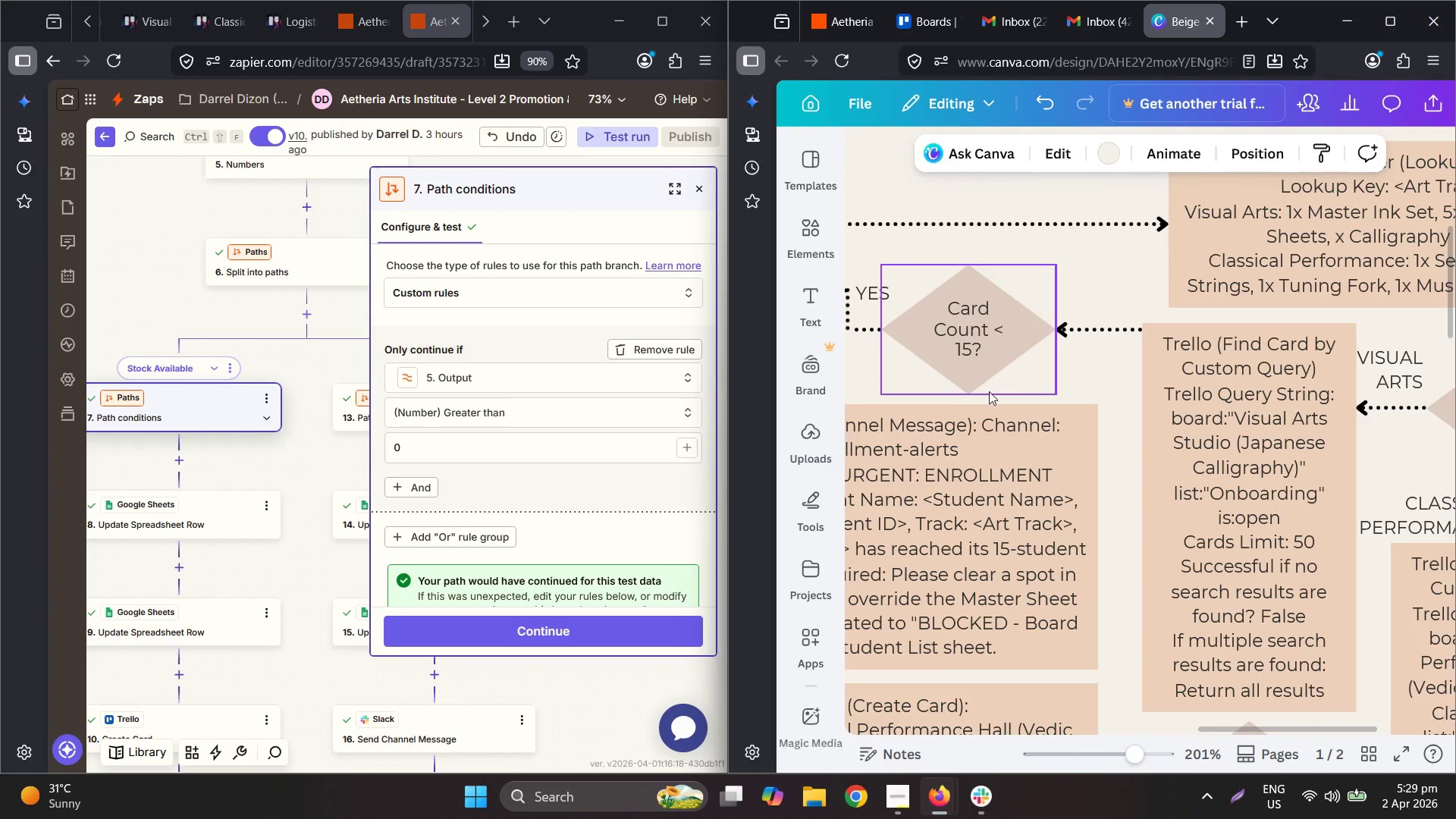 
key(Control+V)
 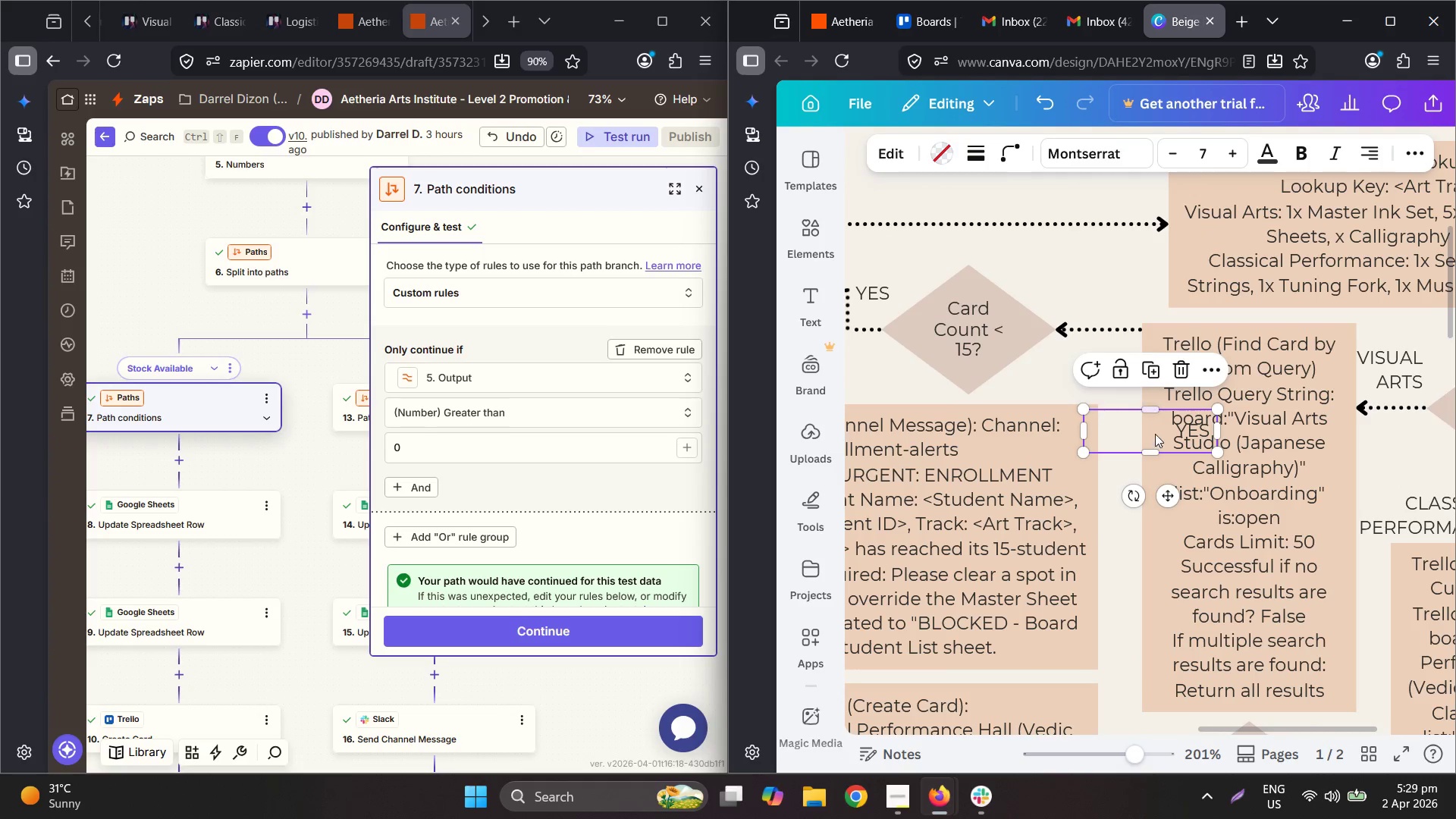 
left_click_drag(start_coordinate=[1156, 435], to_coordinate=[1035, 384])
 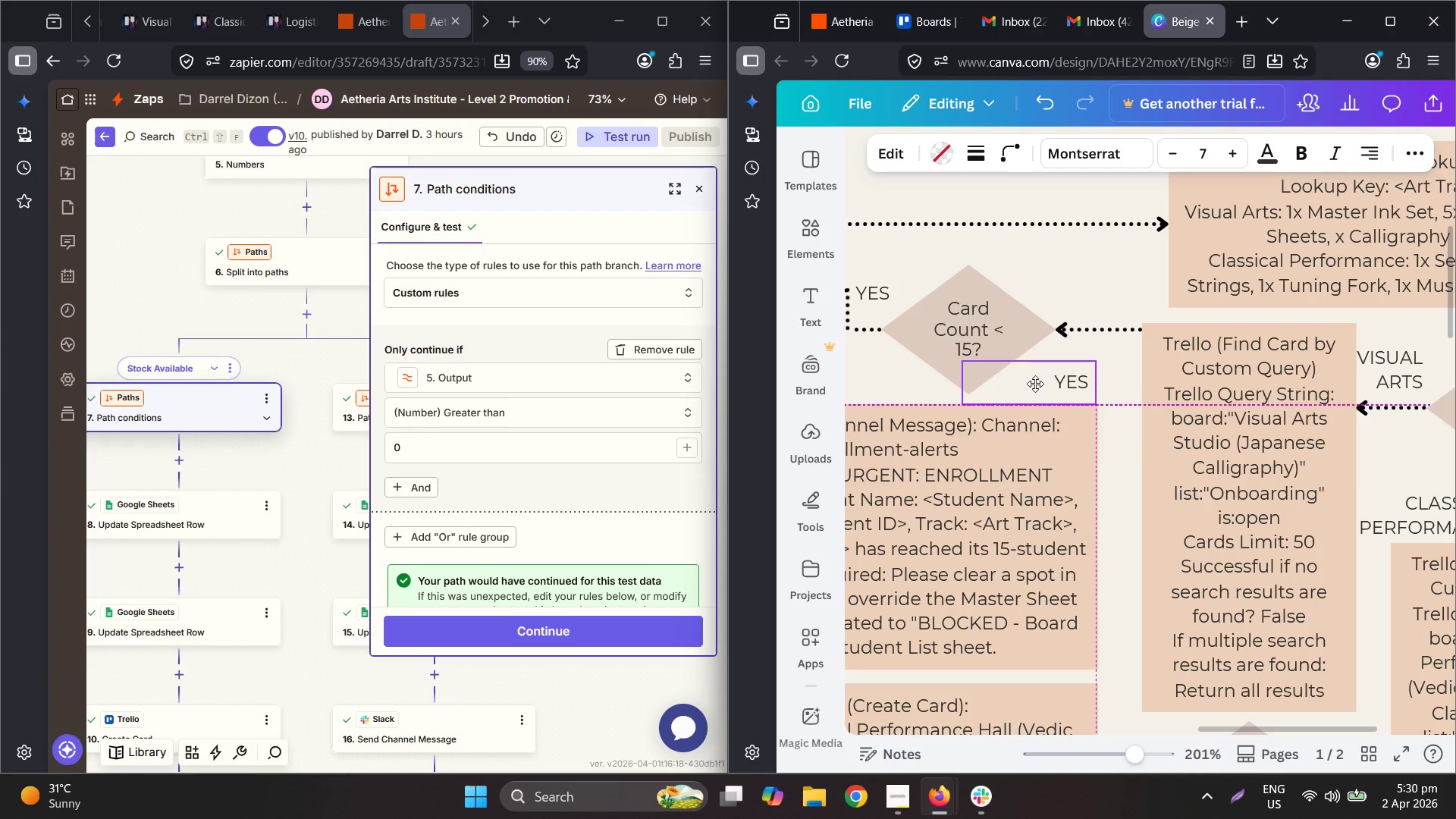 
hold_key(key=ControlLeft, duration=1.36)
scroll: coordinate [1108, 386], scroll_direction: down, amount: 3.0
 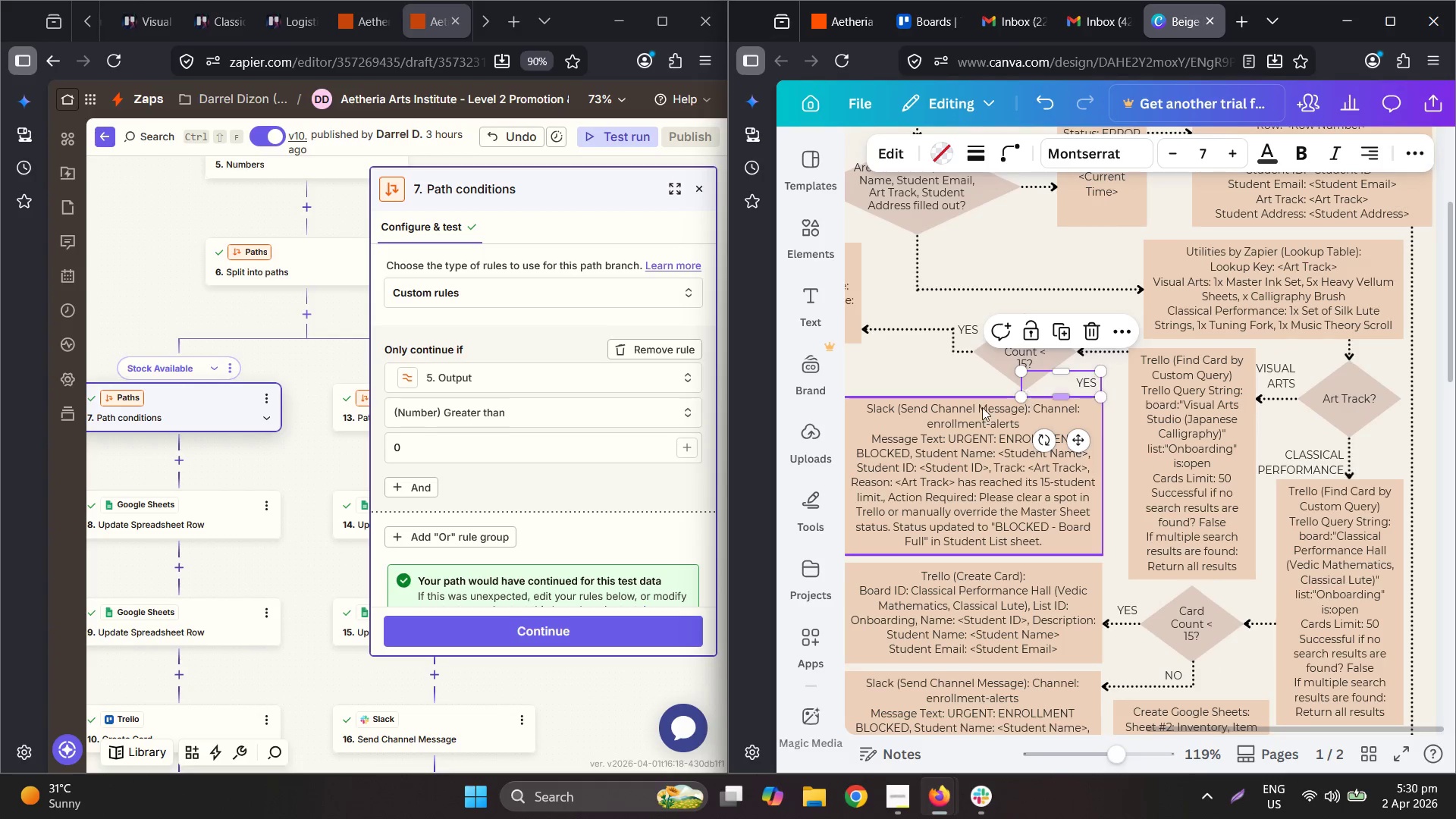 
left_click_drag(start_coordinate=[1116, 384], to_coordinate=[993, 389])
 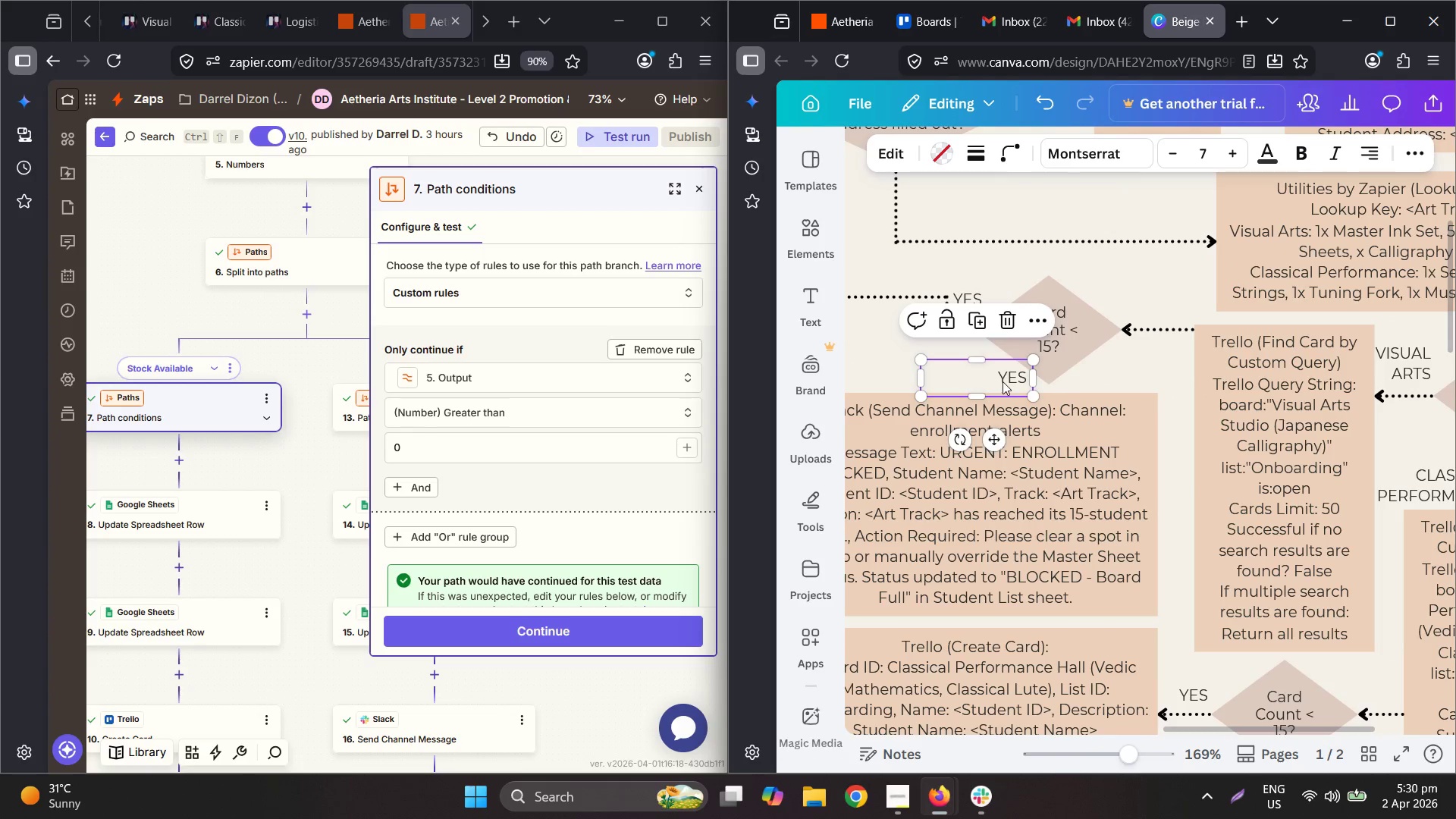 
scroll: coordinate [970, 405], scroll_direction: up, amount: 2.0
 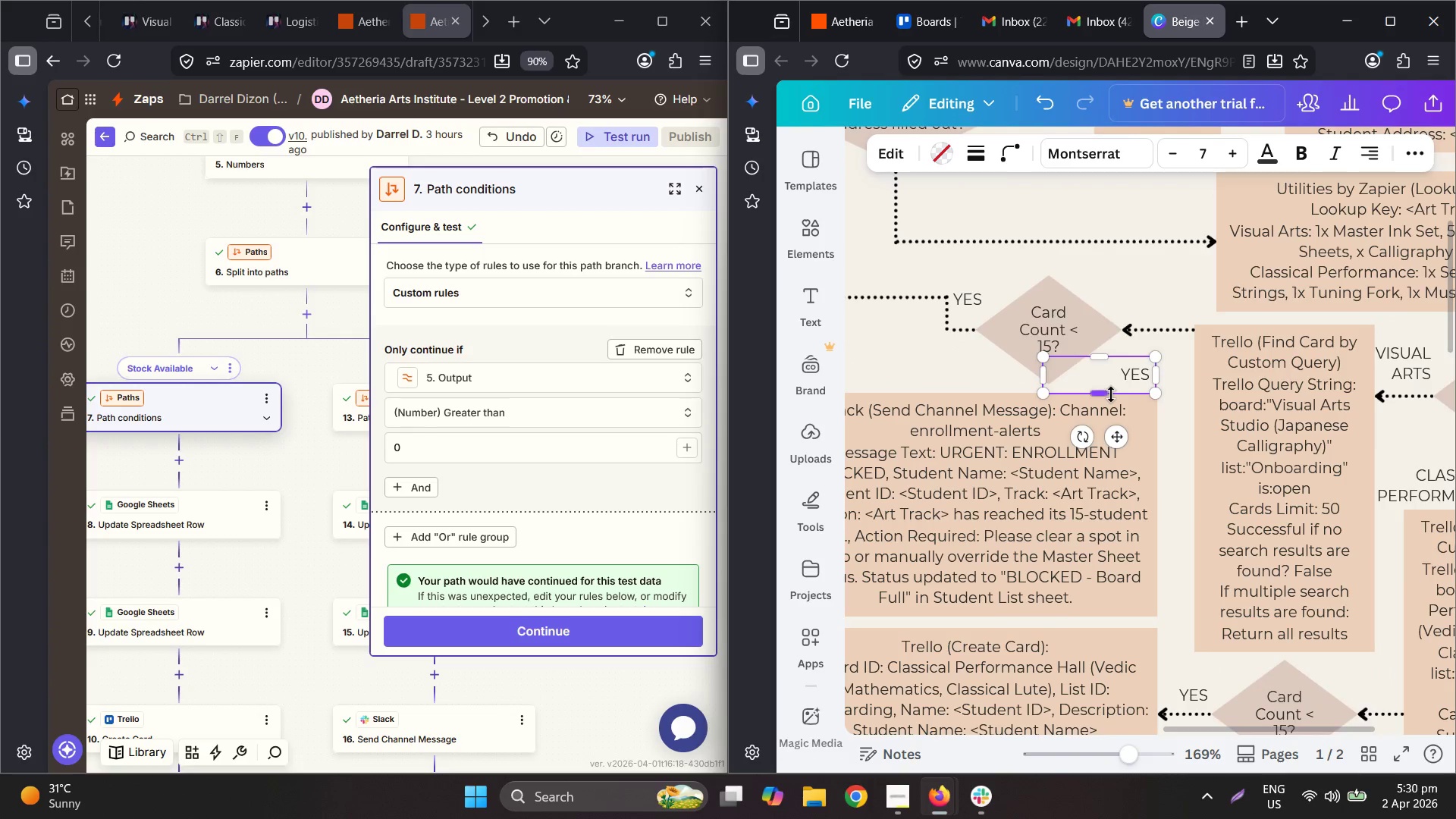 
double_click([1003, 381])
 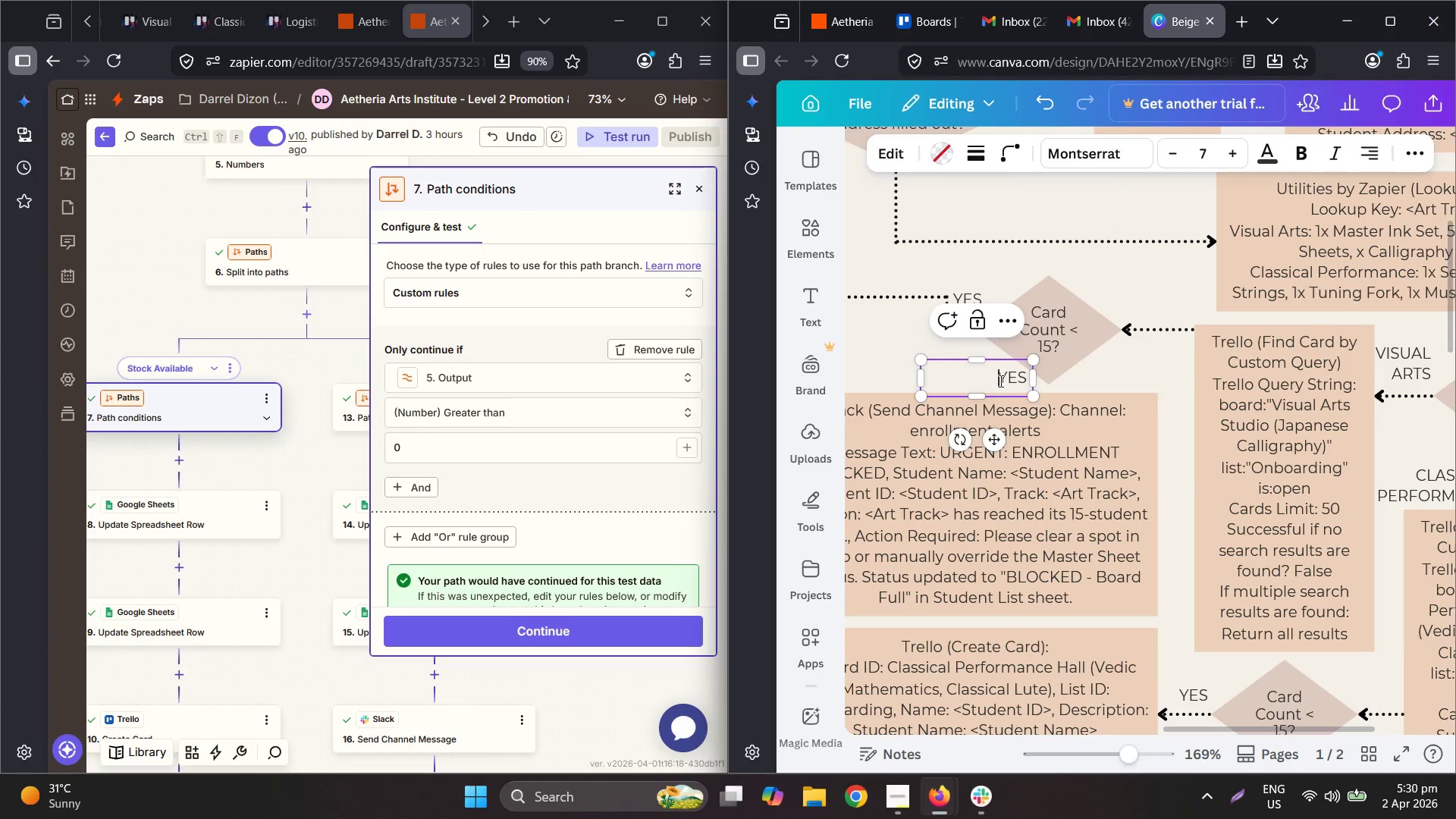 
key(Control+ControlLeft)
 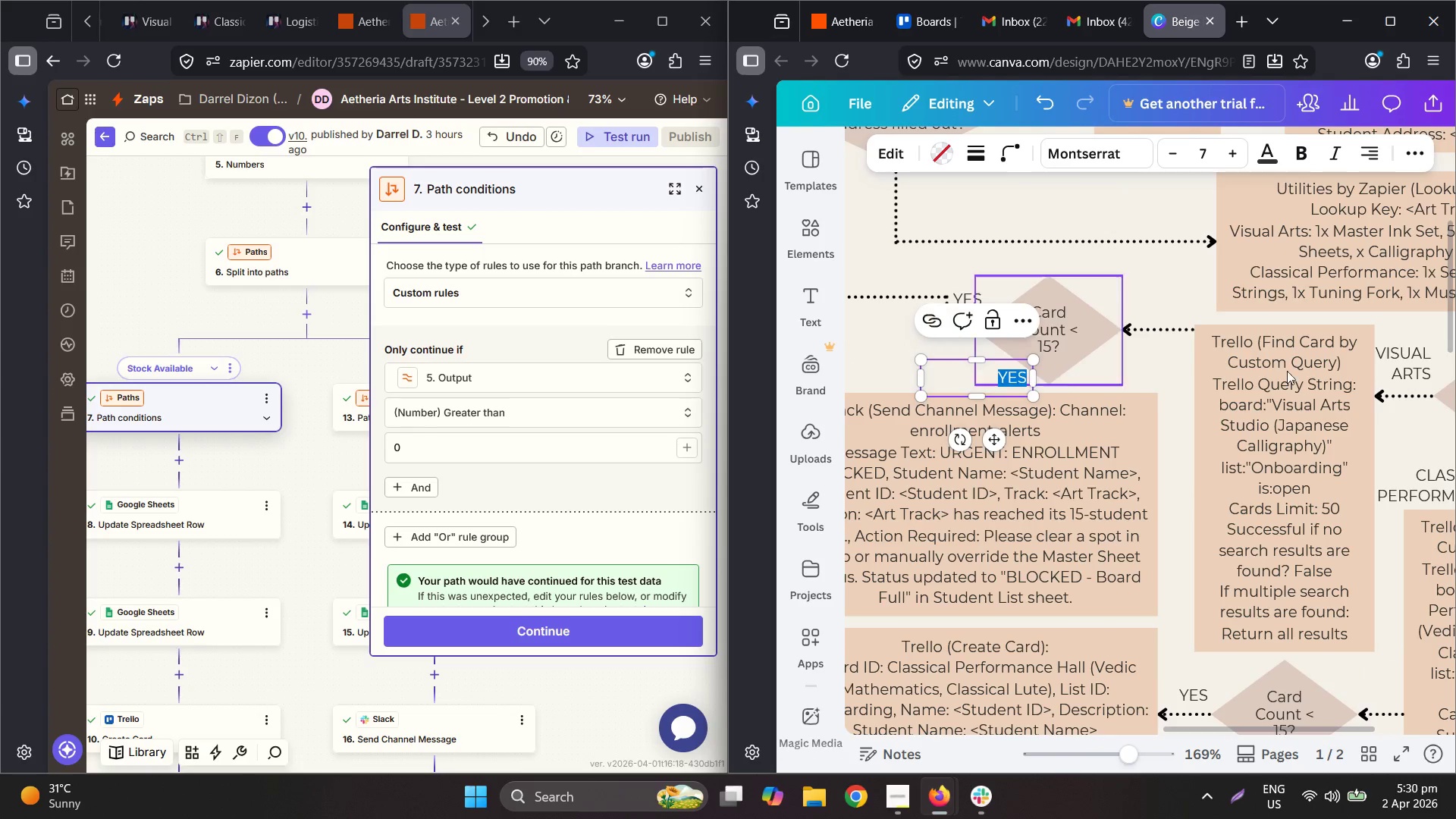 
key(Control+A)
 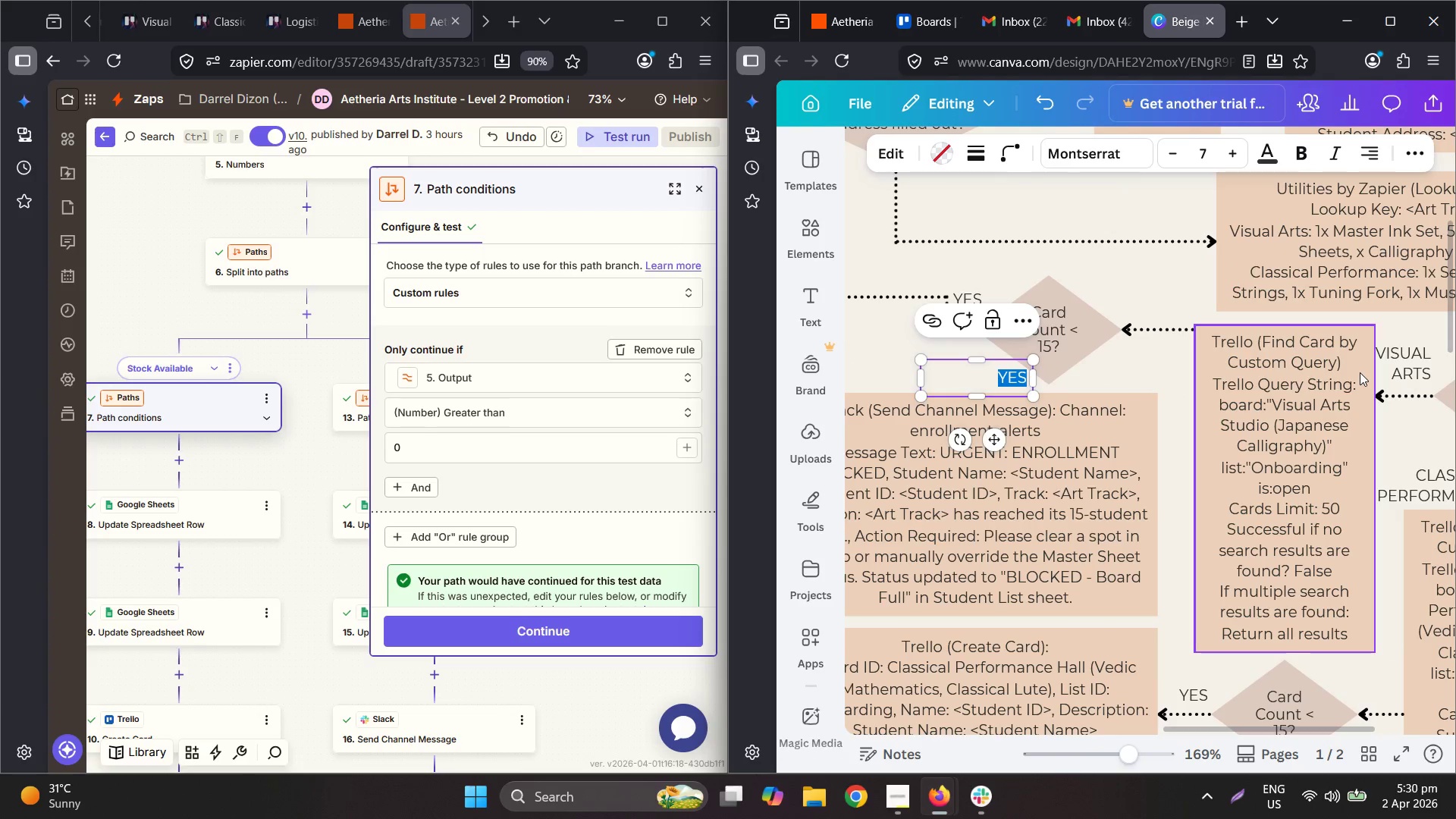 
type(NO)
 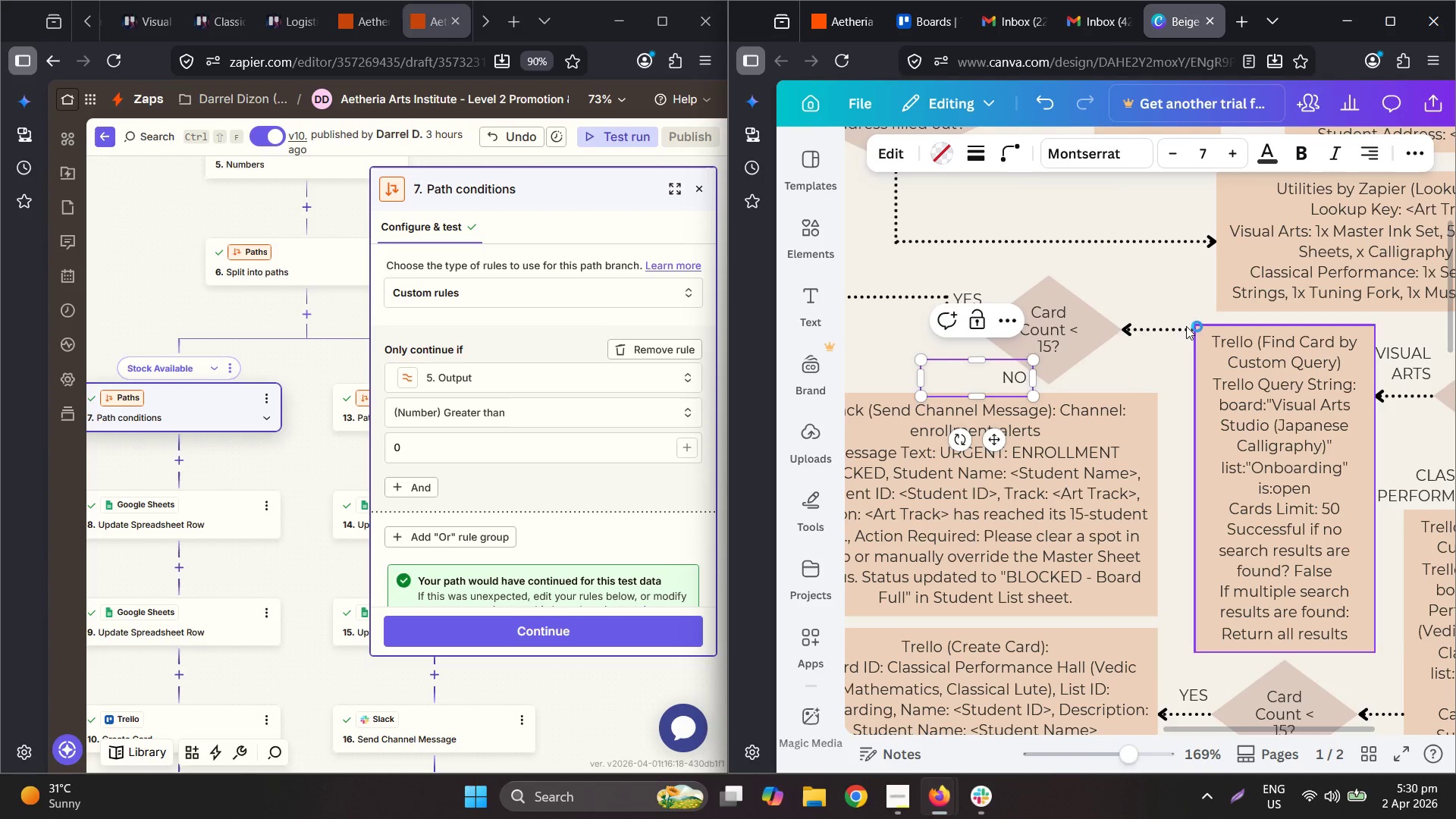 
left_click_drag(start_coordinate=[1157, 331], to_coordinate=[1163, 331])
 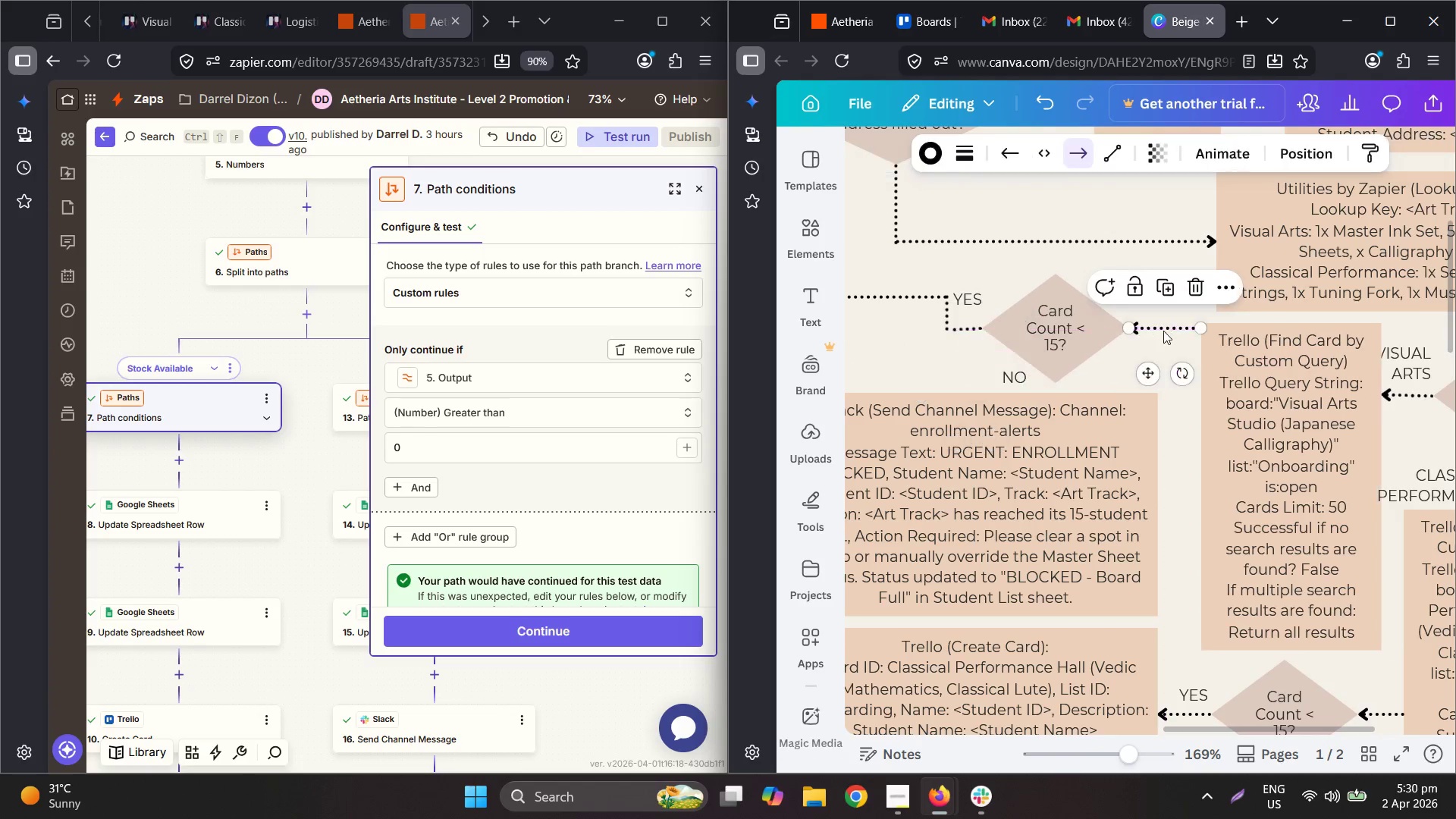 
key(Control+C)
 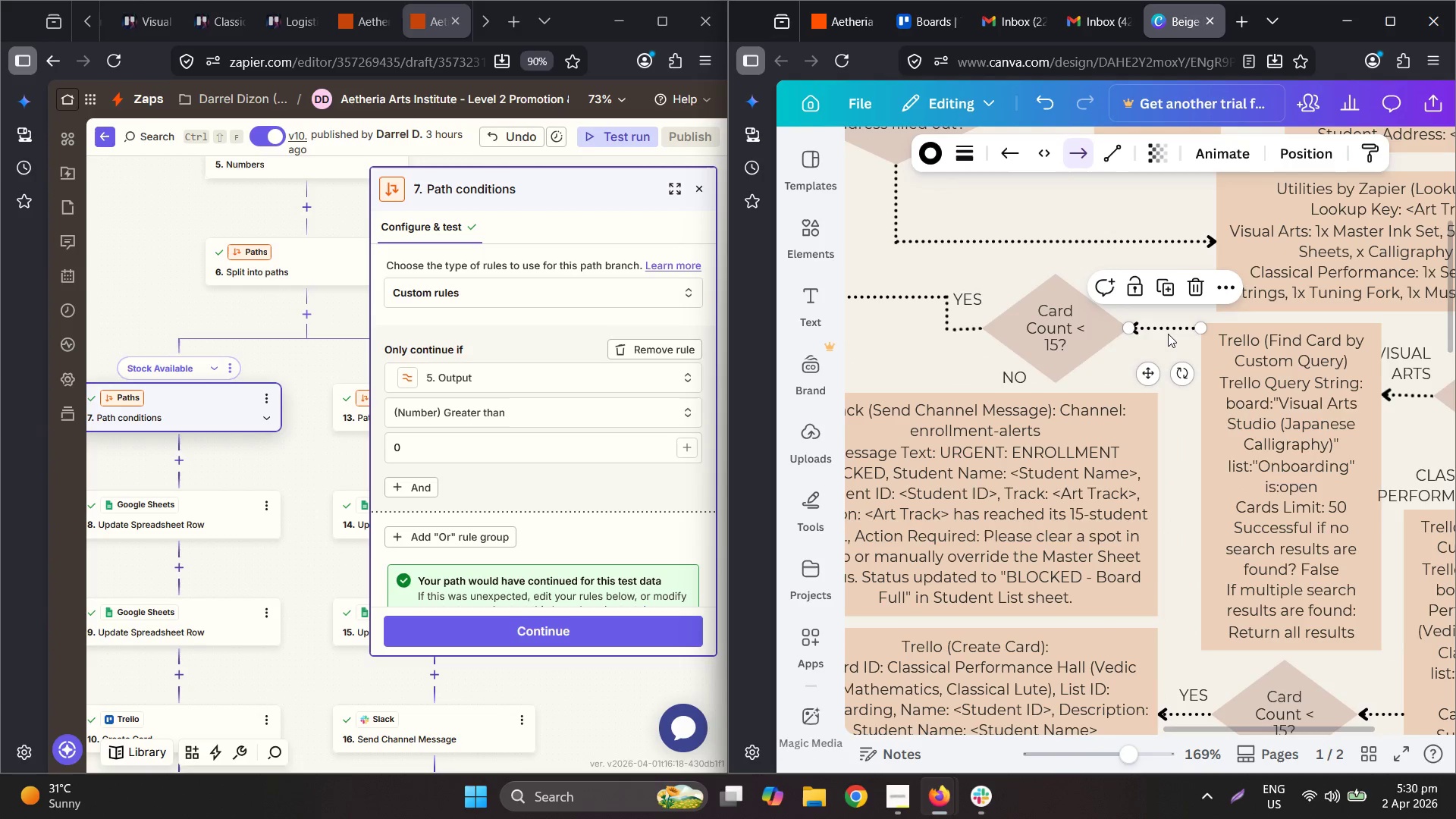 
key(Control+Z)
 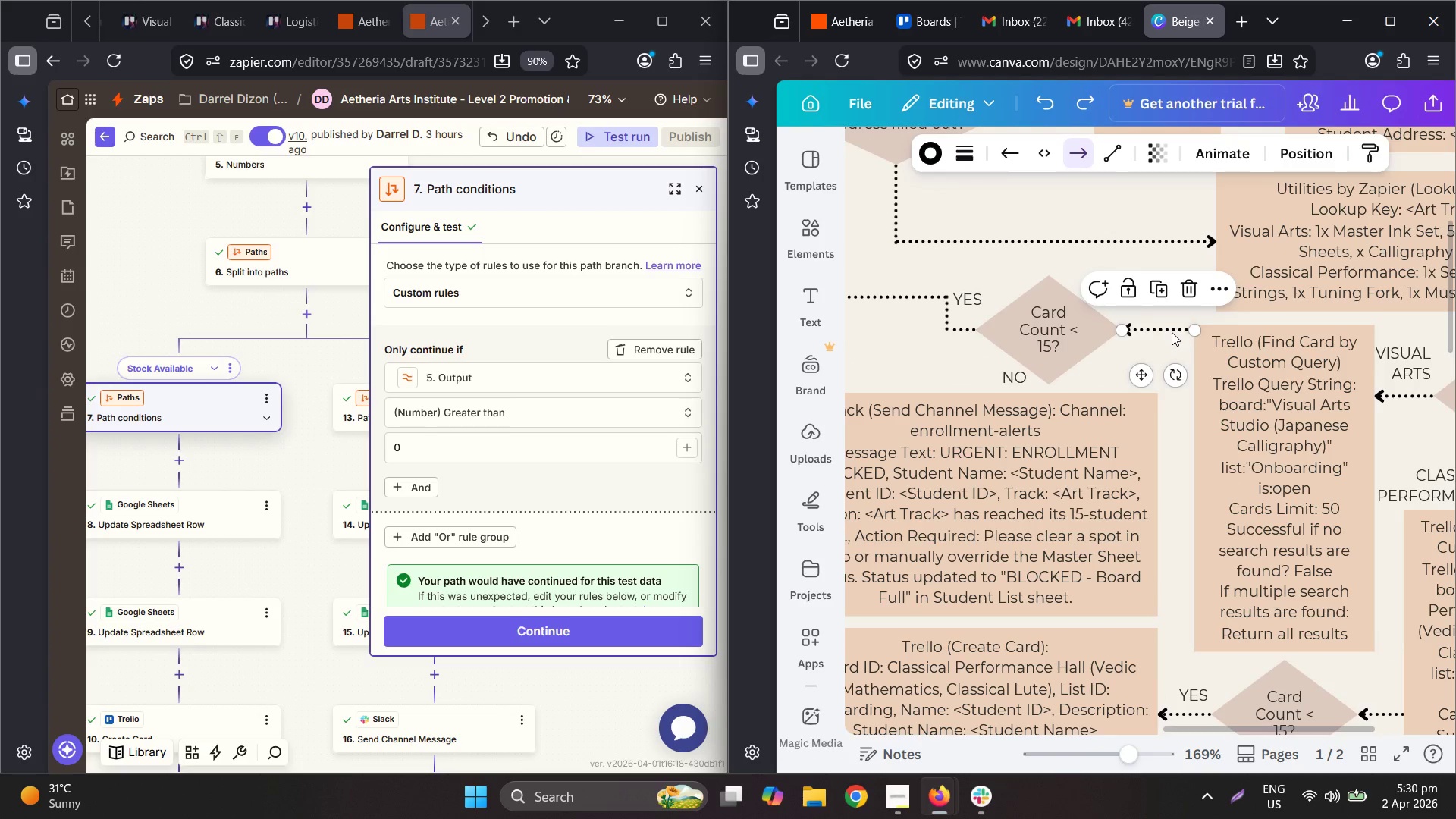 
key(Control+C)
 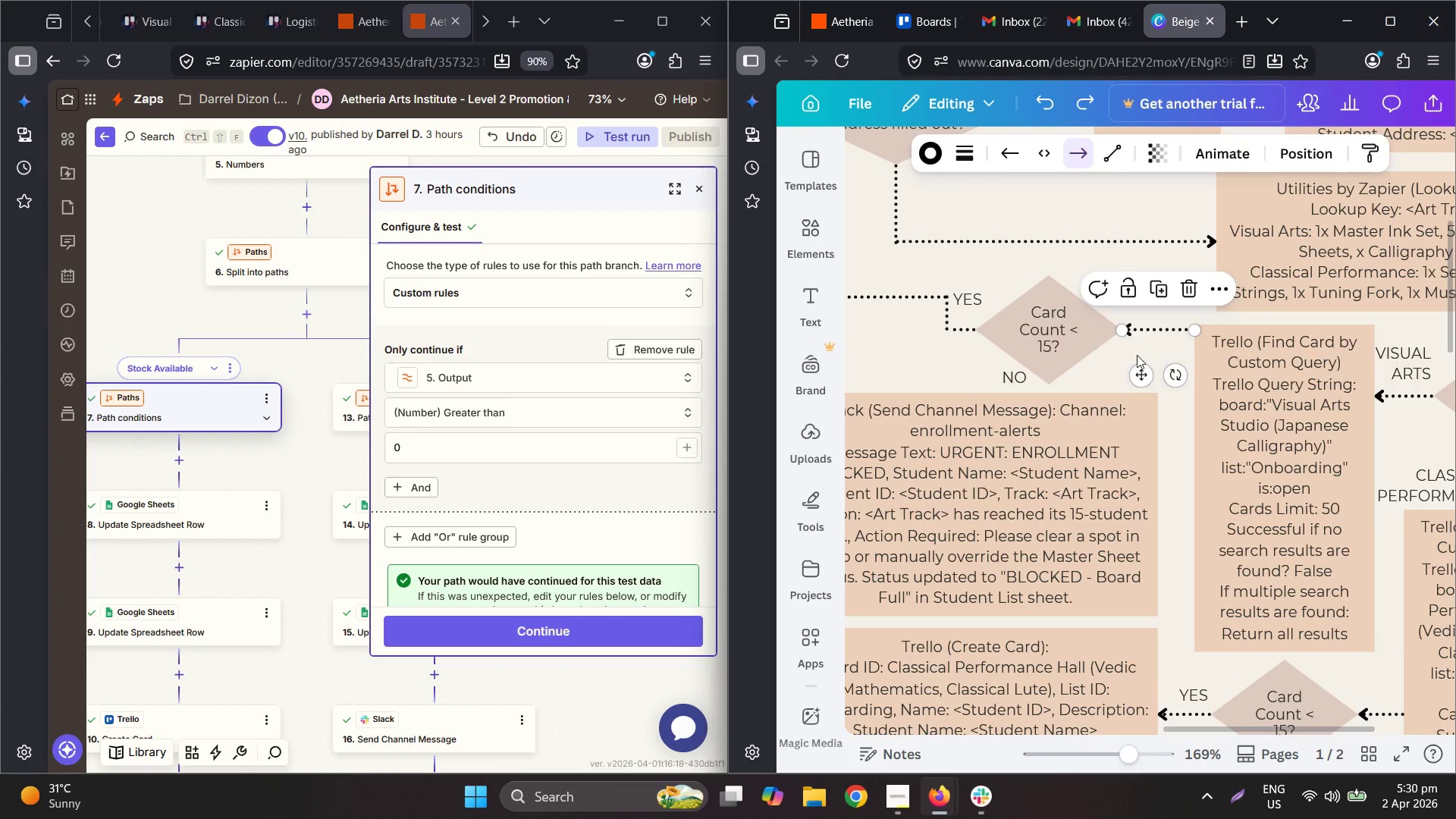 
key(Control+ControlLeft)
 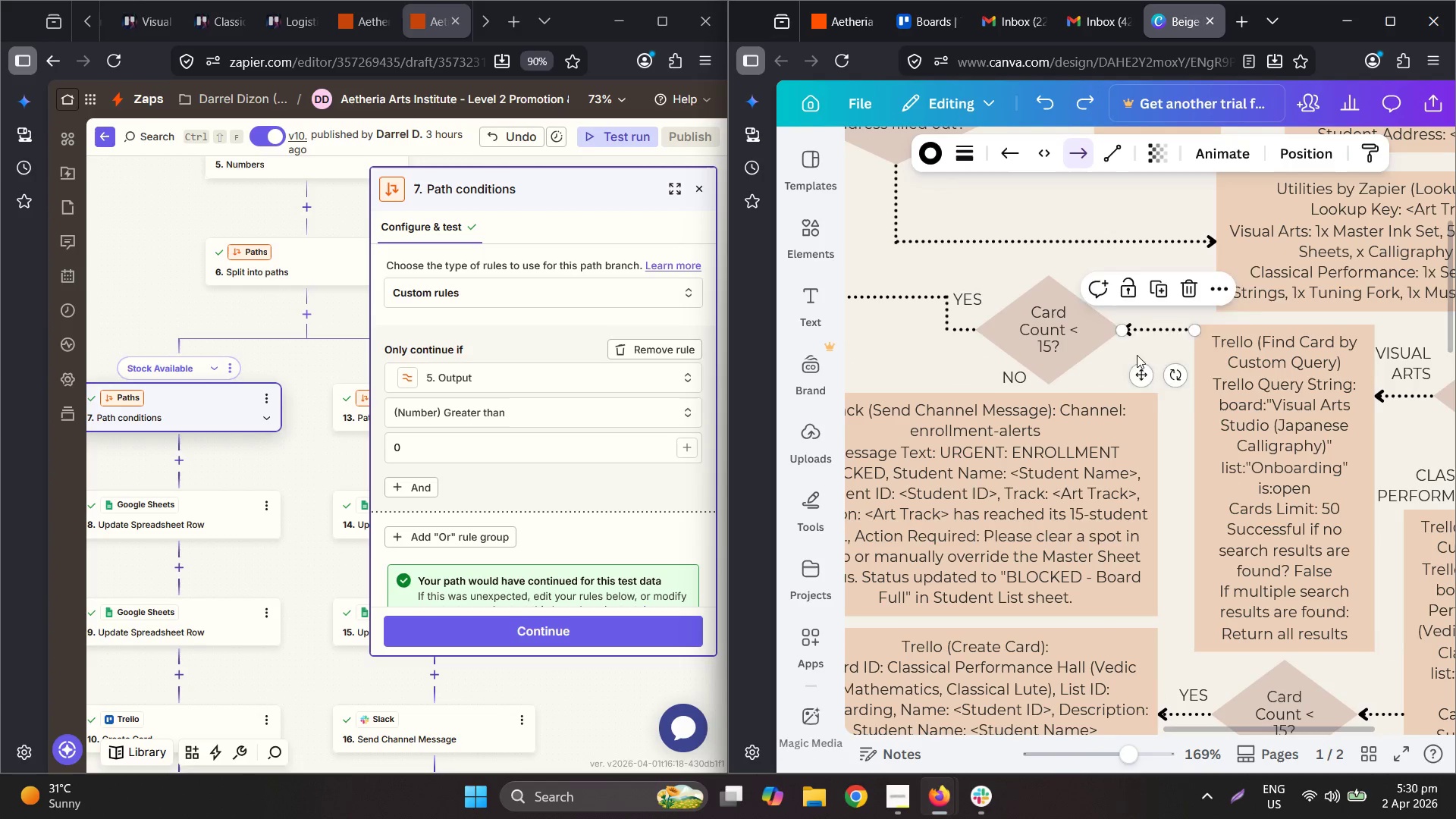 
key(Control+V)
 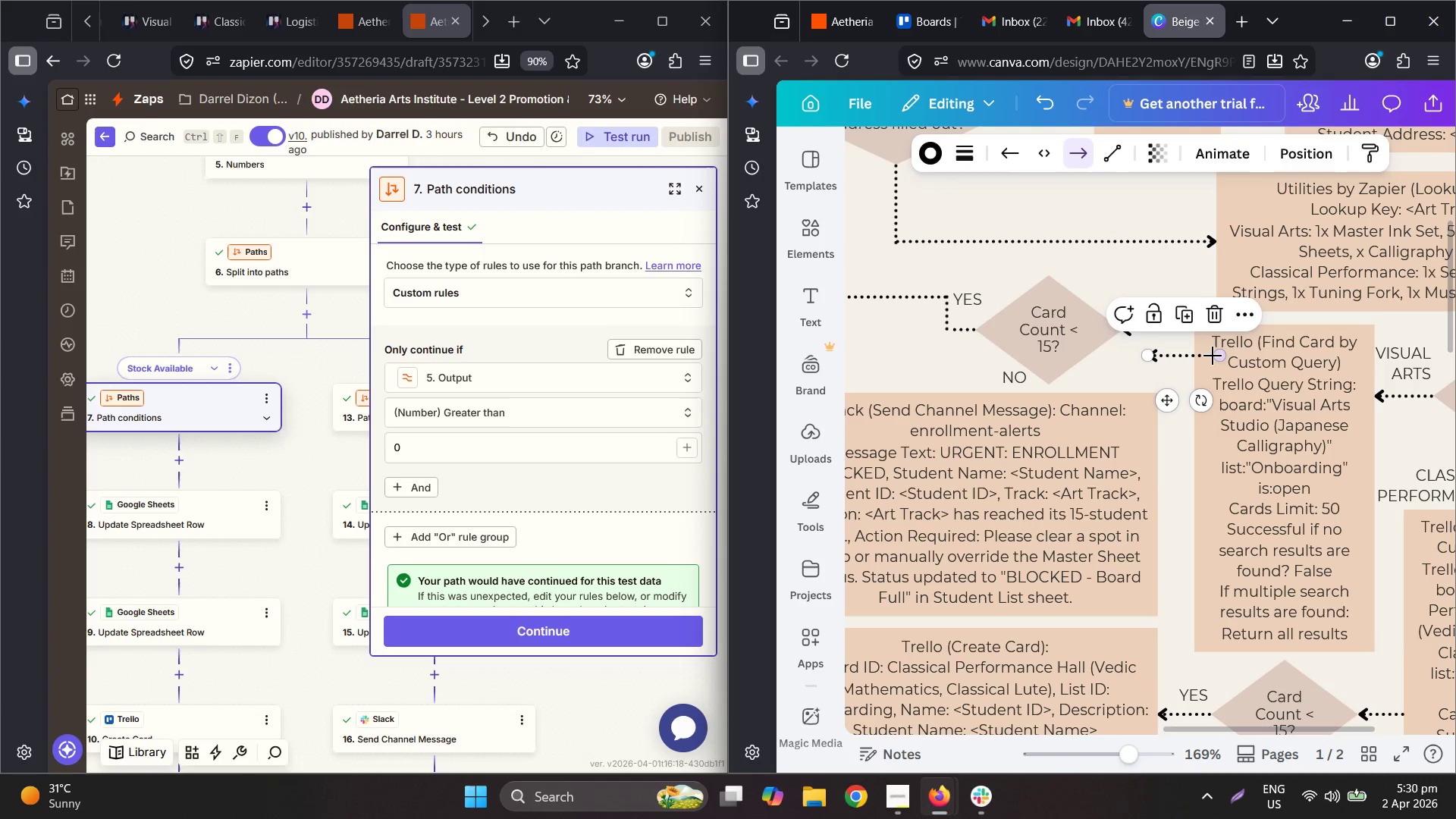 
left_click([1210, 357])
 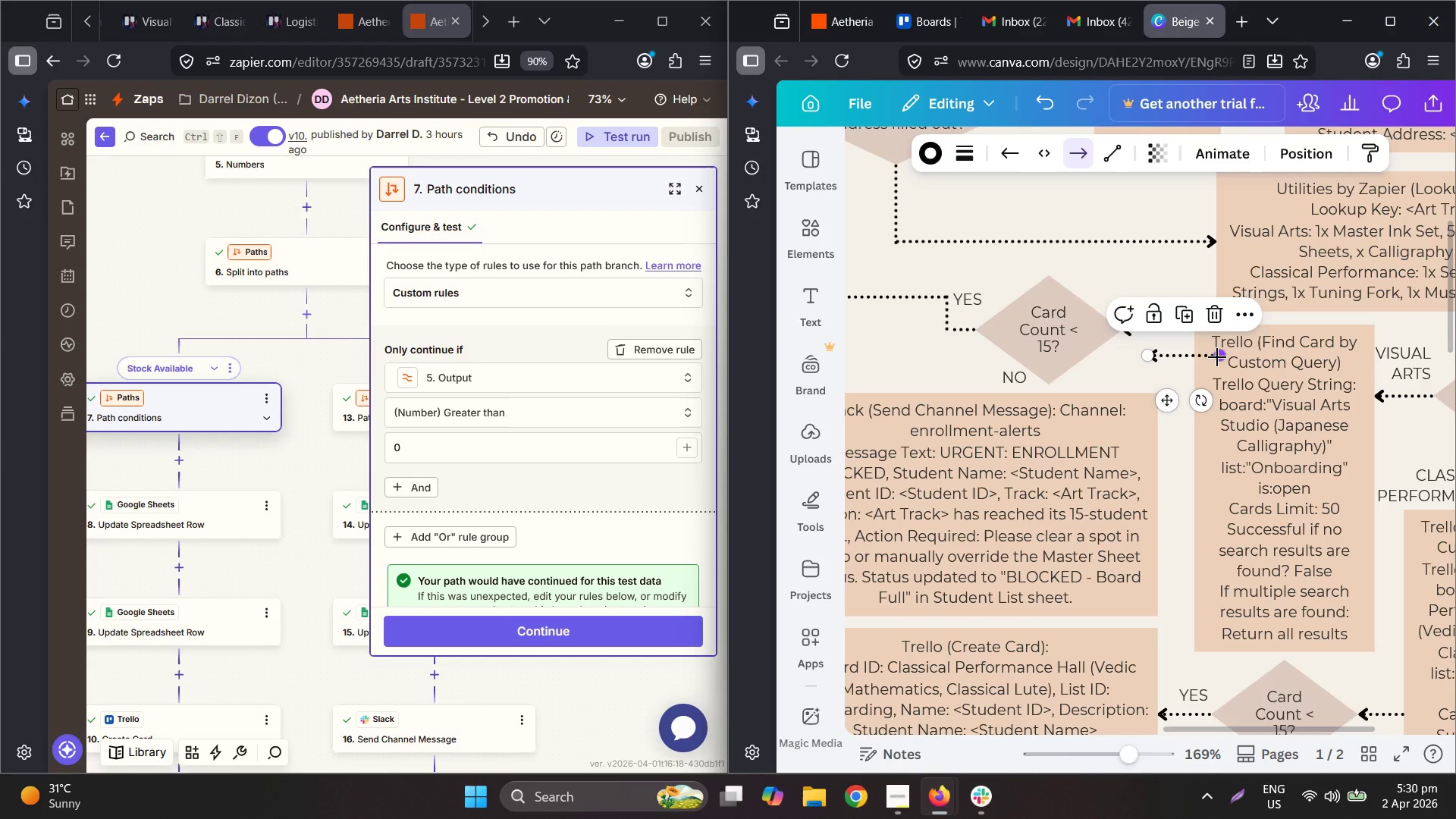 
left_click_drag(start_coordinate=[1217, 357], to_coordinate=[1042, 382])
 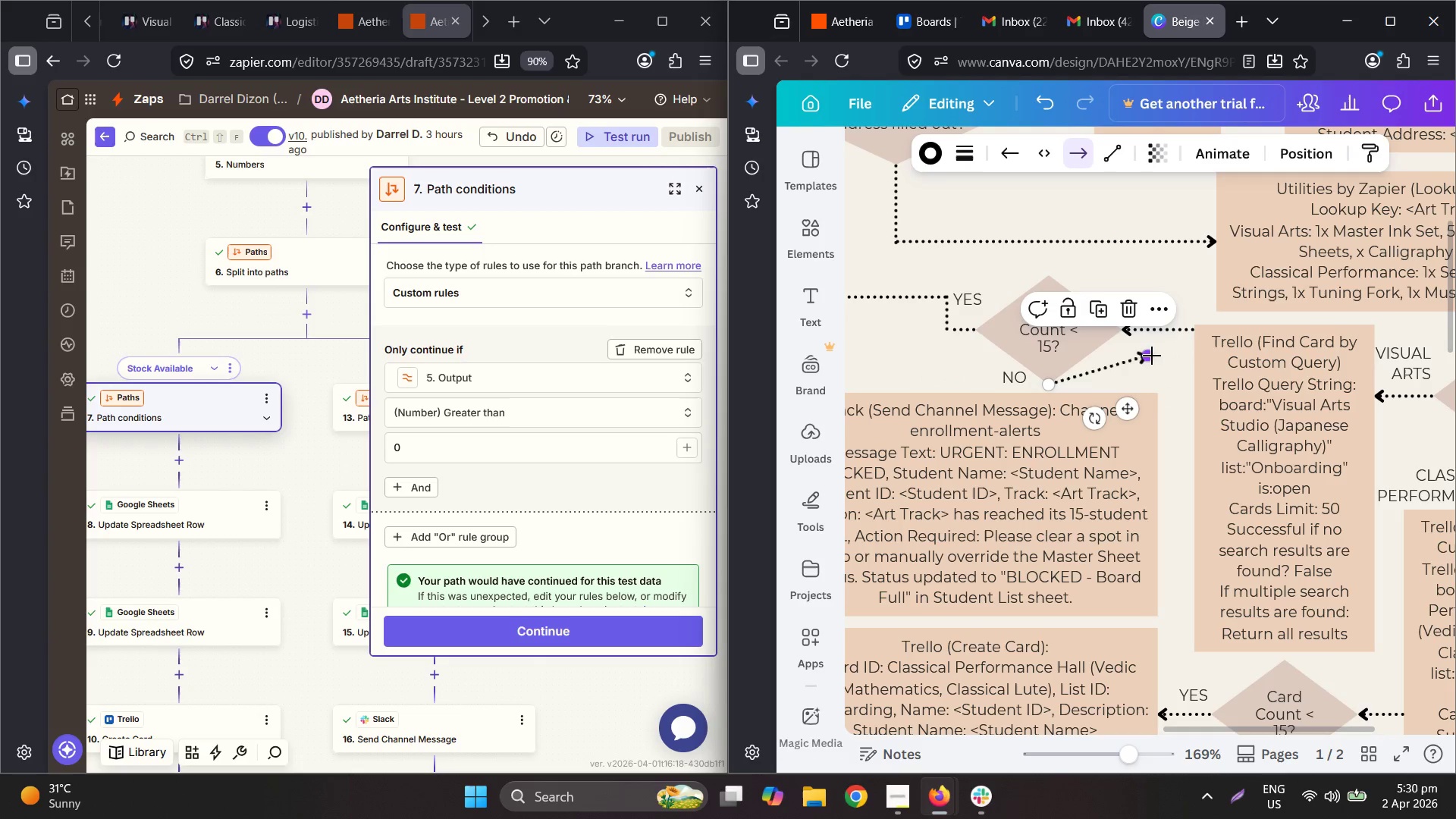 
left_click_drag(start_coordinate=[1141, 356], to_coordinate=[1043, 391])
 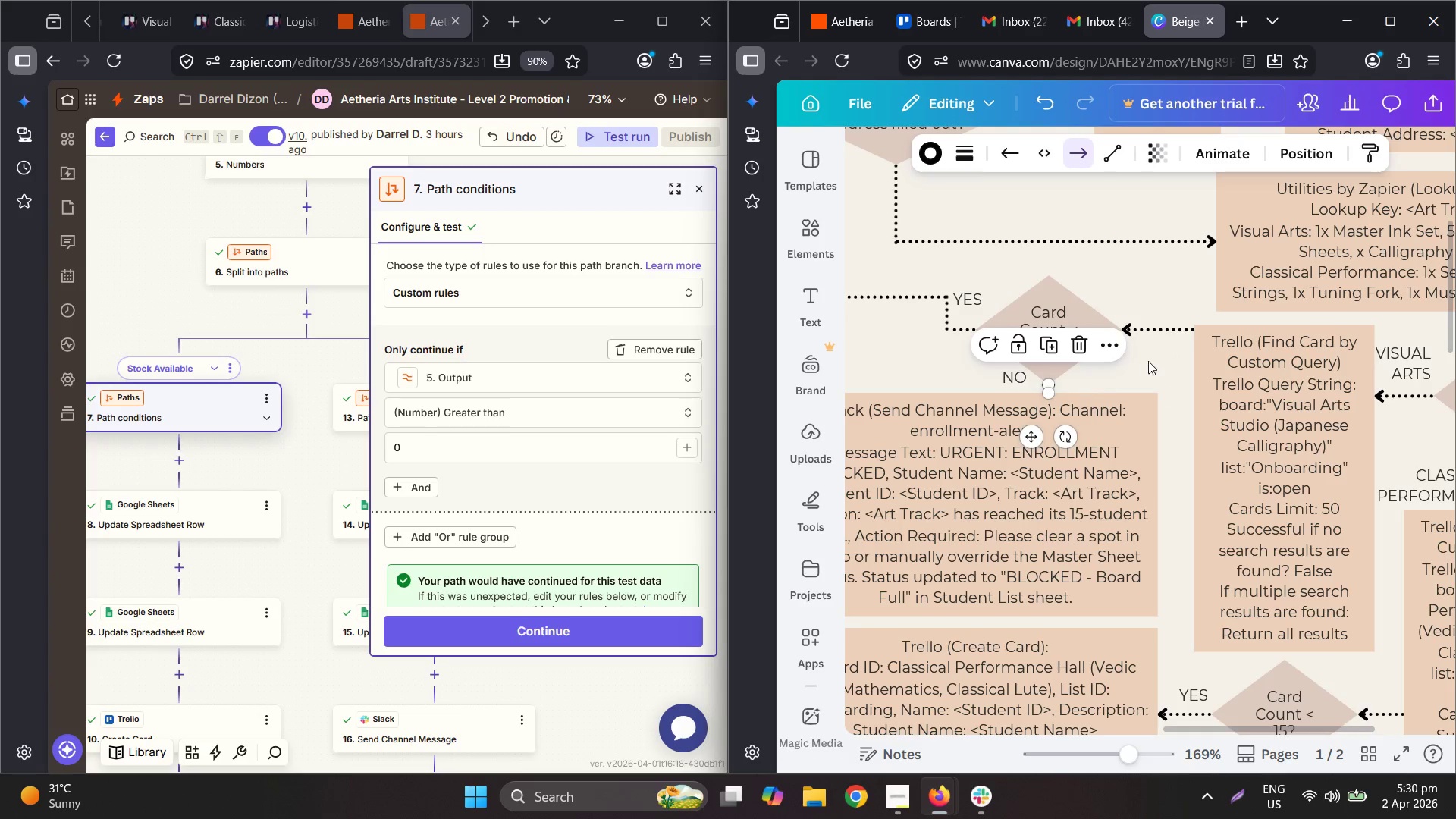 
left_click([1148, 361])
 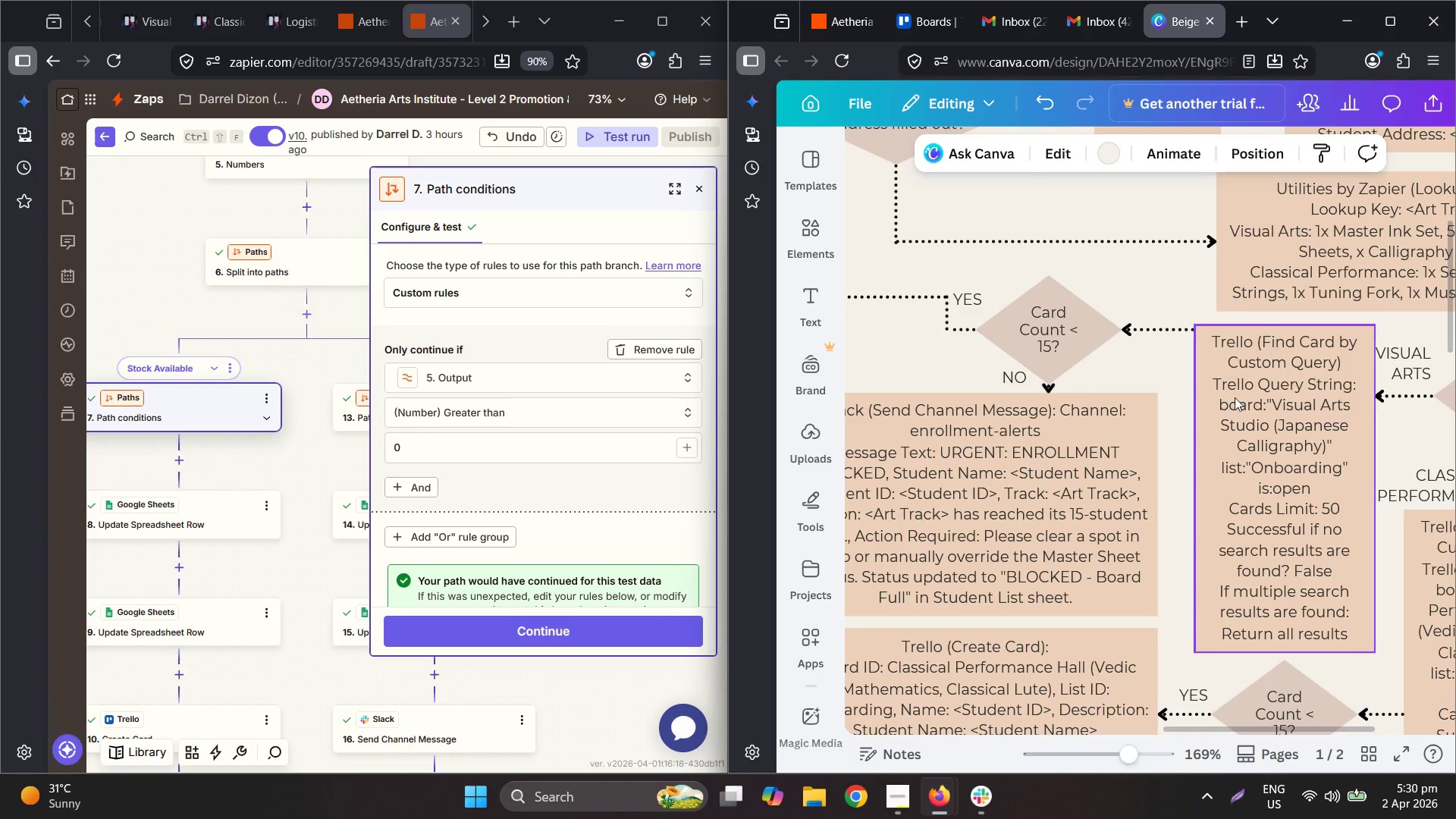 
hold_key(key=ControlLeft, duration=0.69)
scroll: coordinate [1397, 472], scroll_direction: down, amount: 5.0
 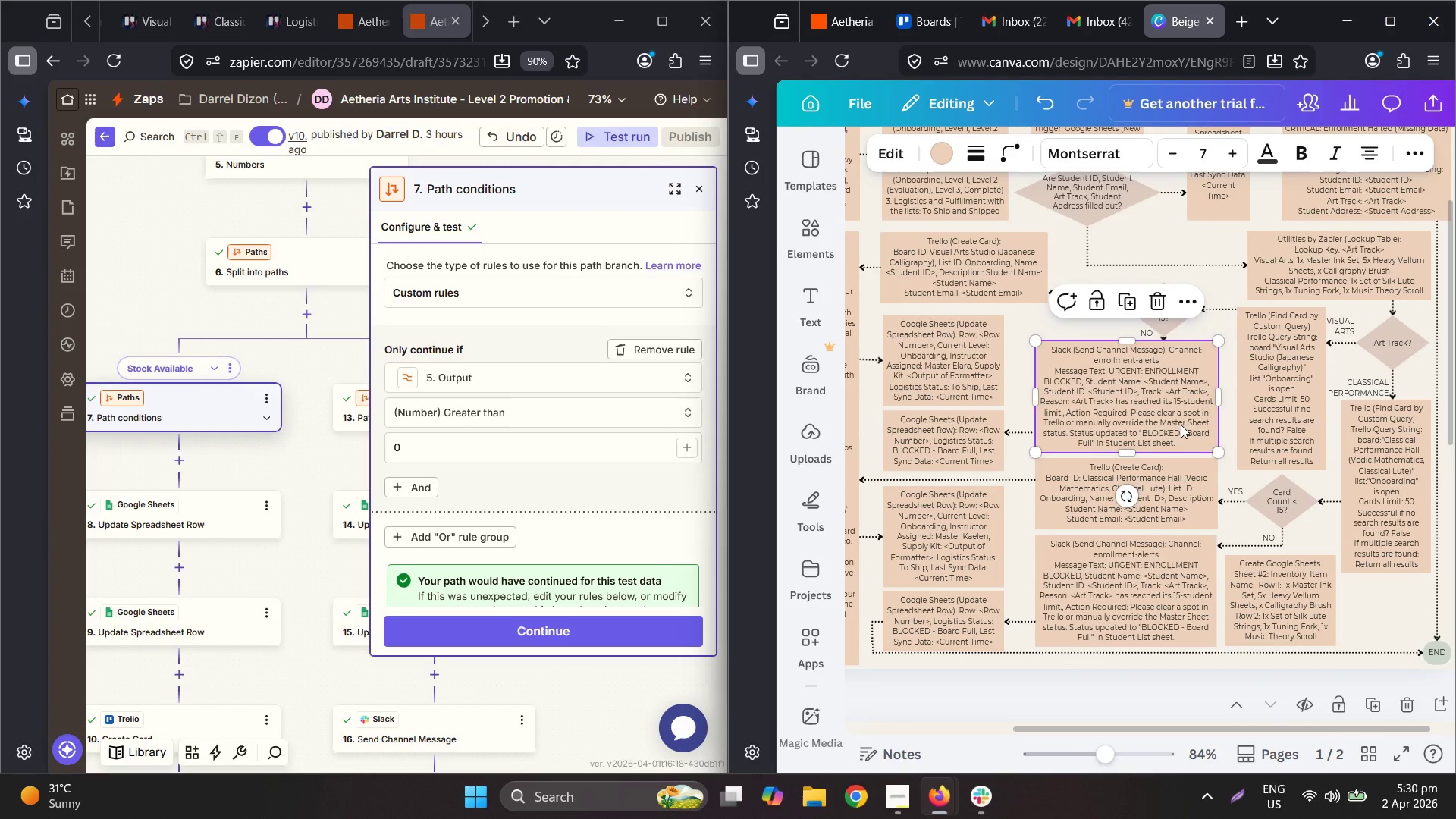 
key(ArrowDown)
 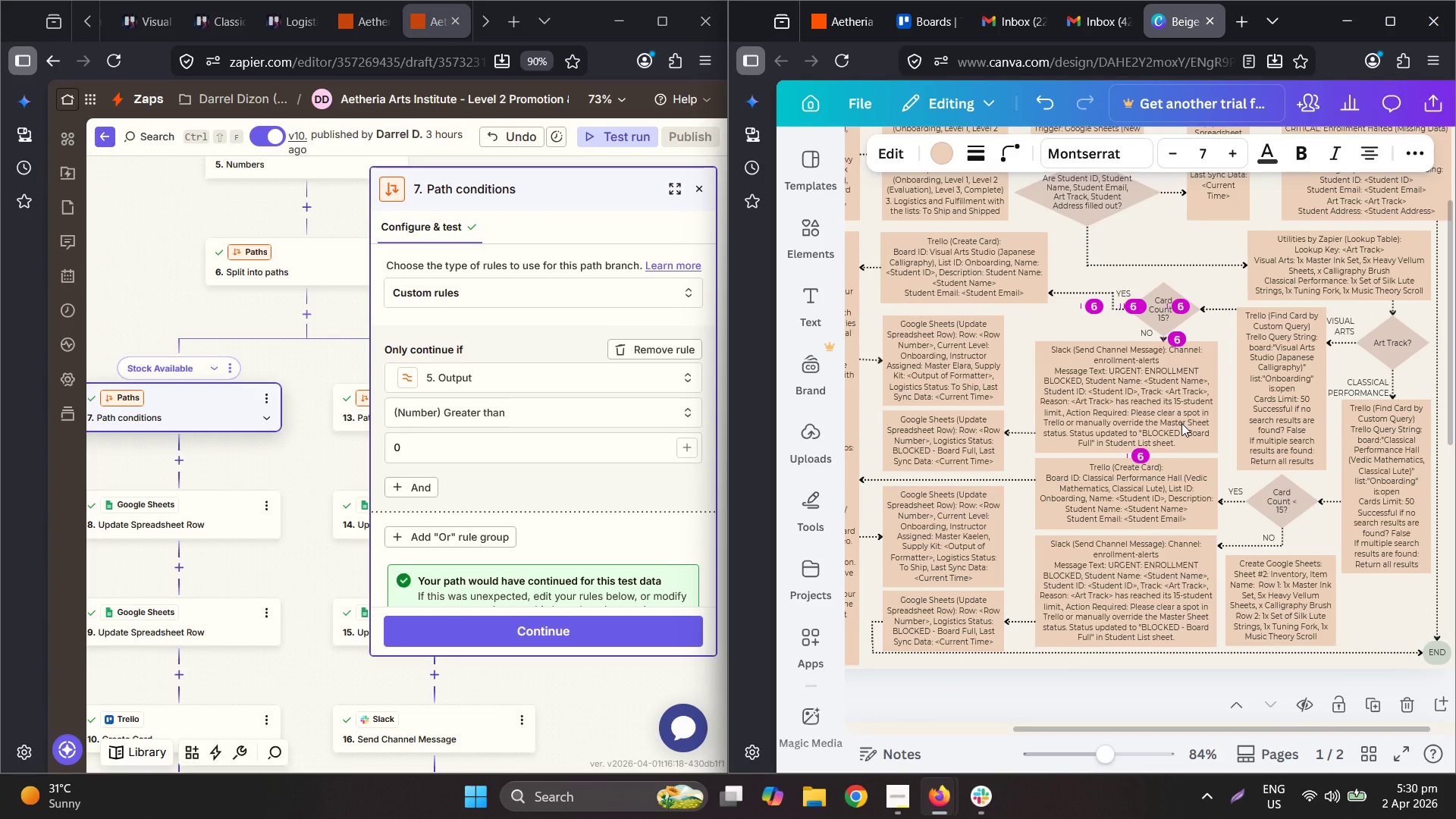 
key(ArrowDown)
 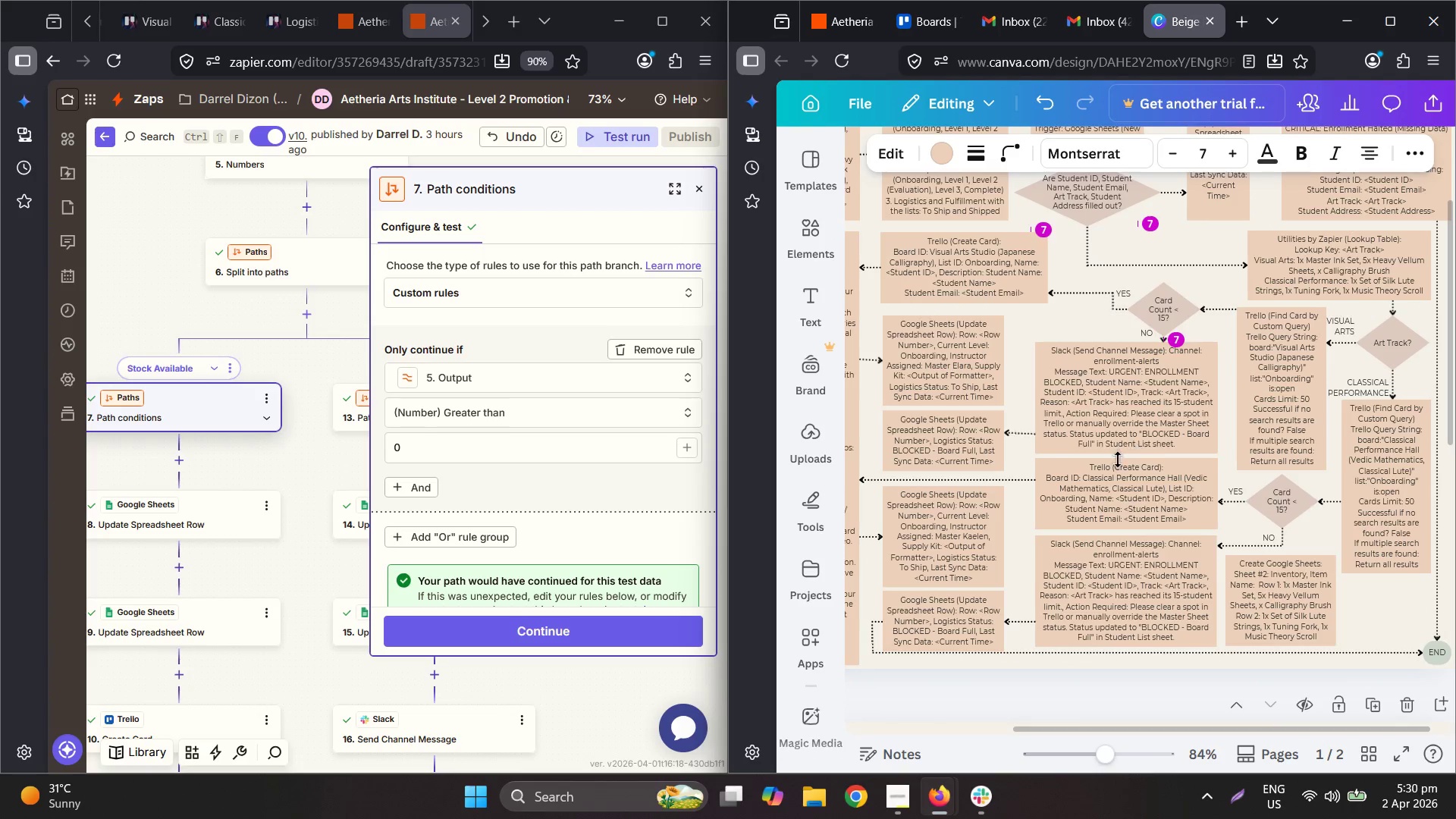 
key(ArrowDown)
 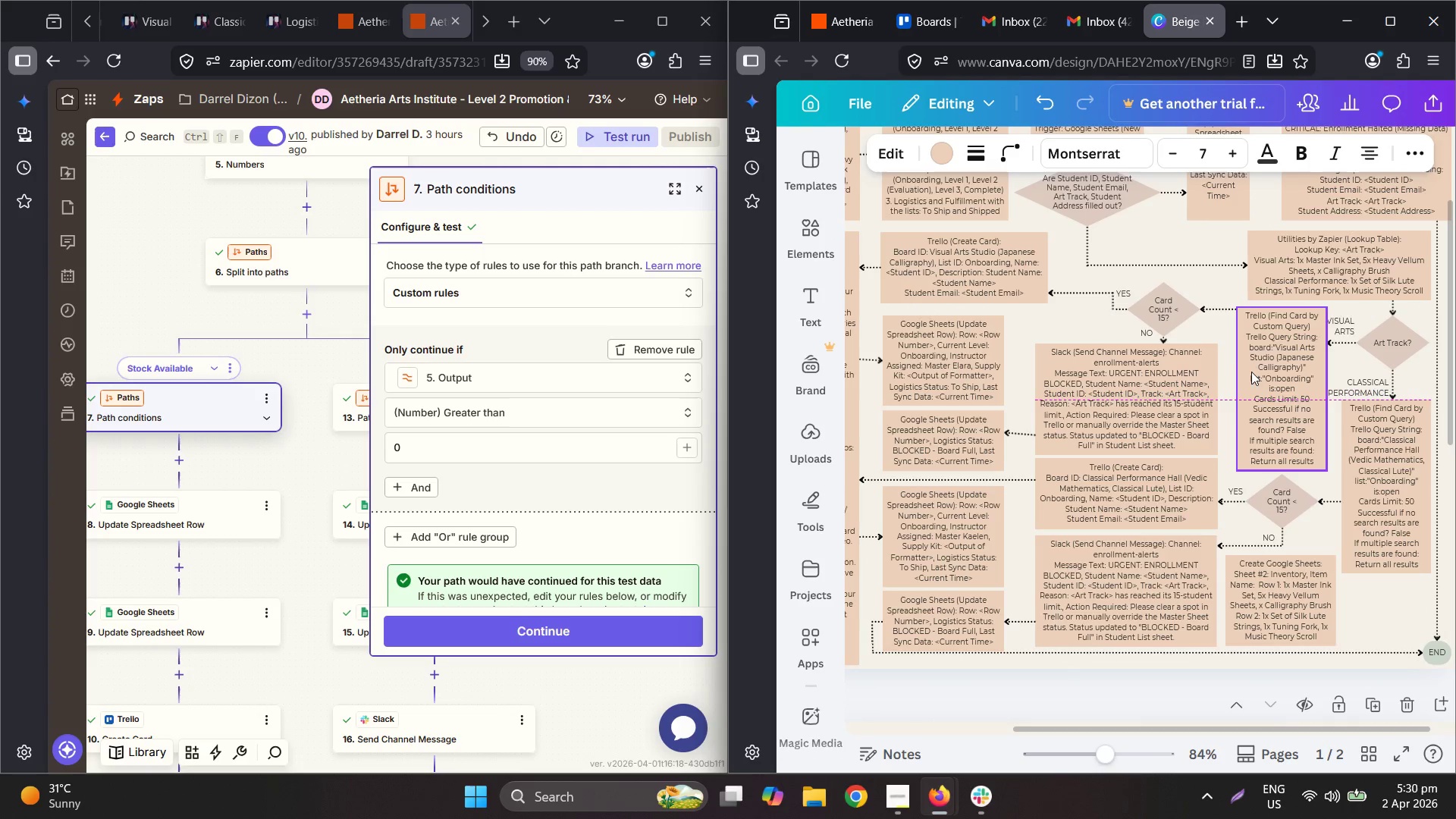 
left_click([1230, 365])
 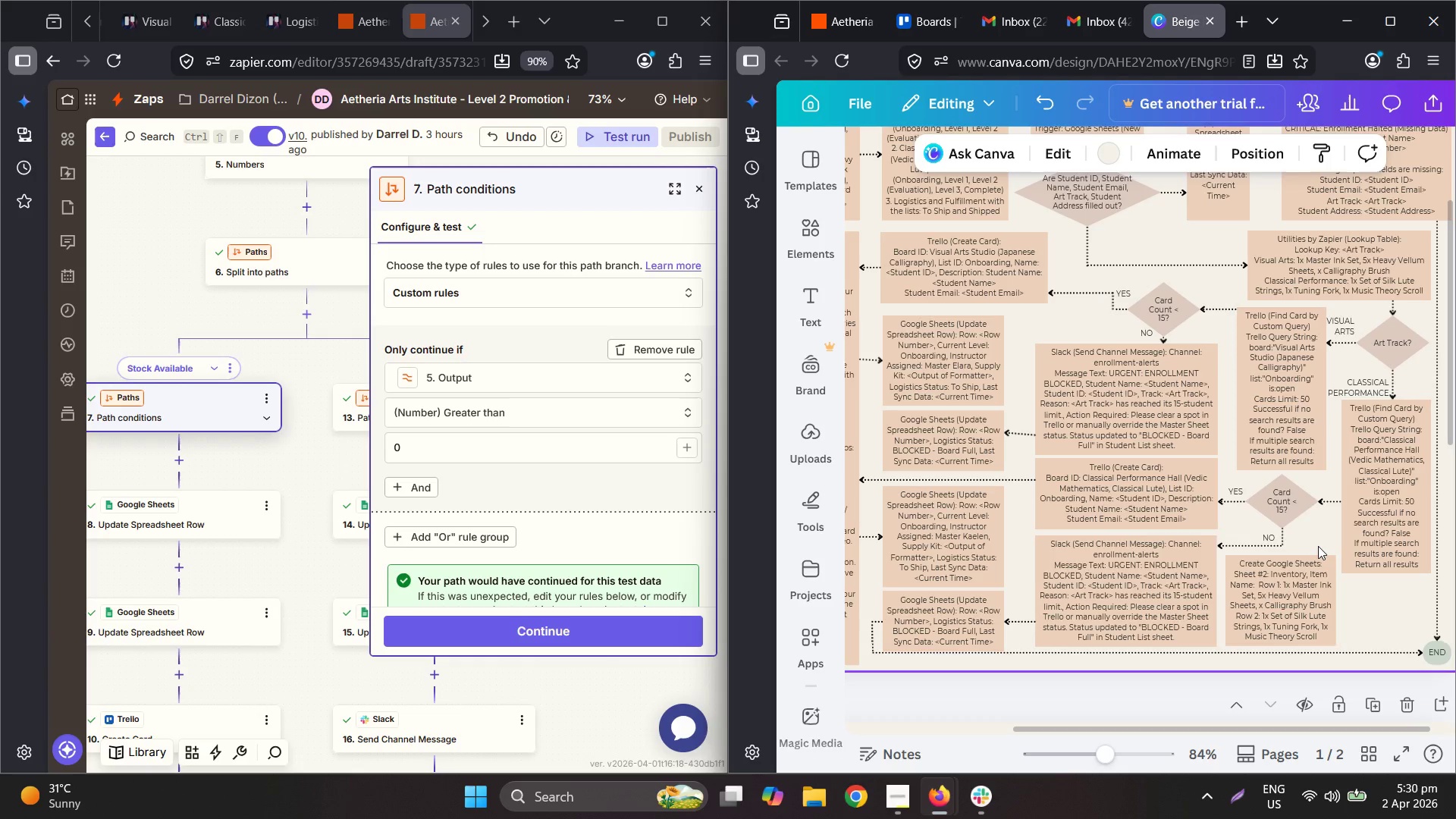 
left_click([1087, 491])
 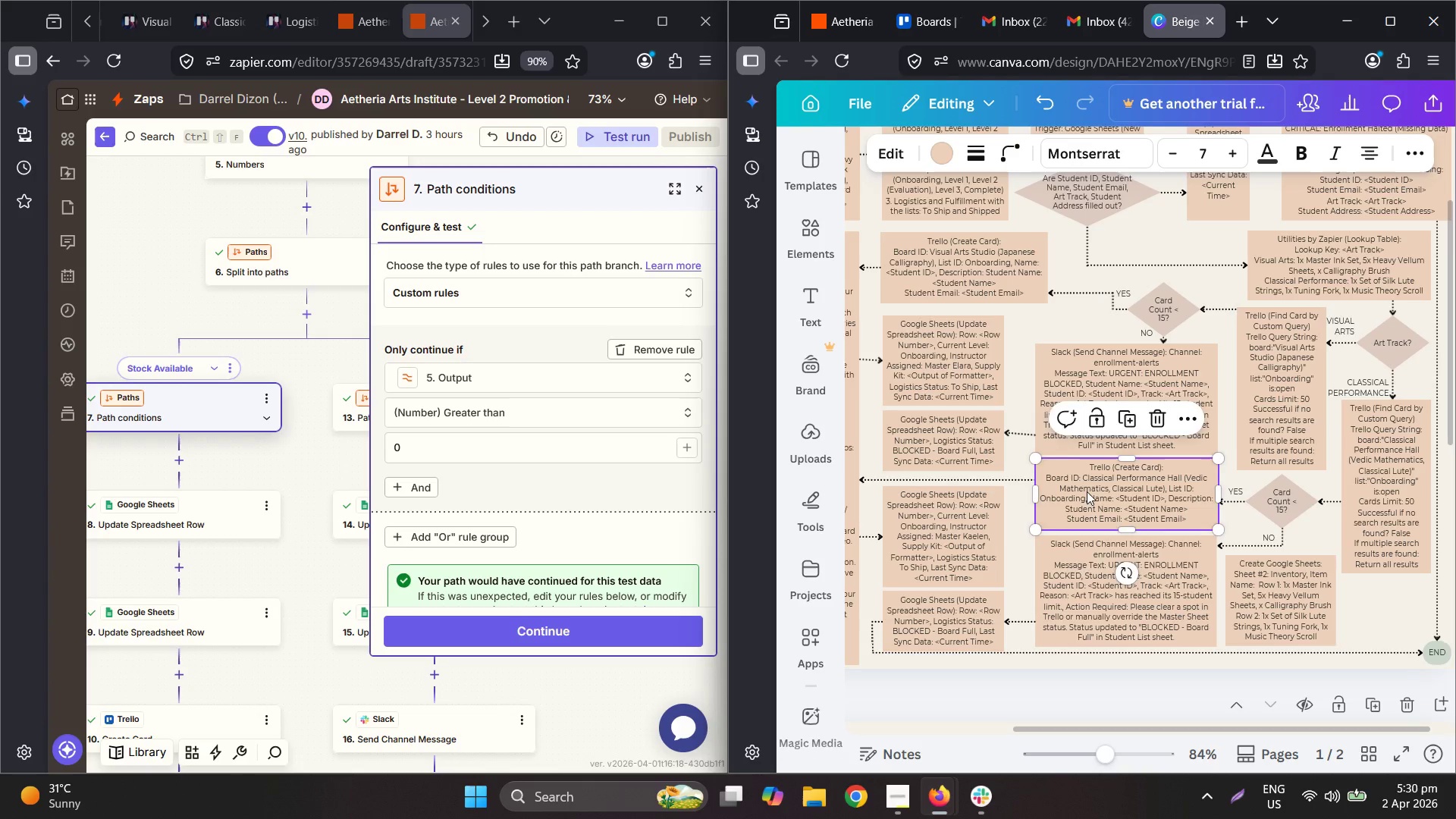 
key(ArrowDown)
 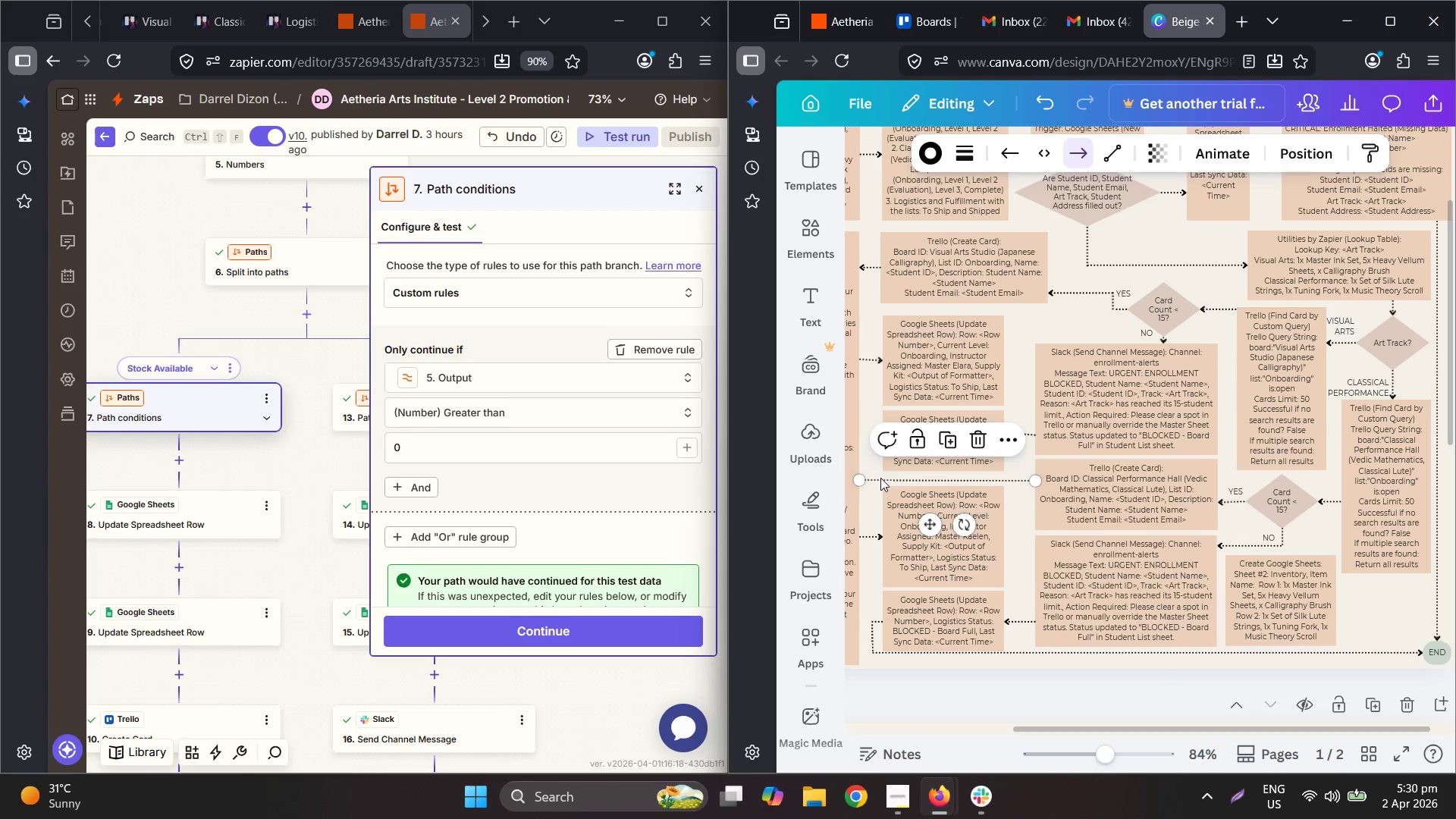 
left_click_drag(start_coordinate=[861, 482], to_coordinate=[861, 485])
 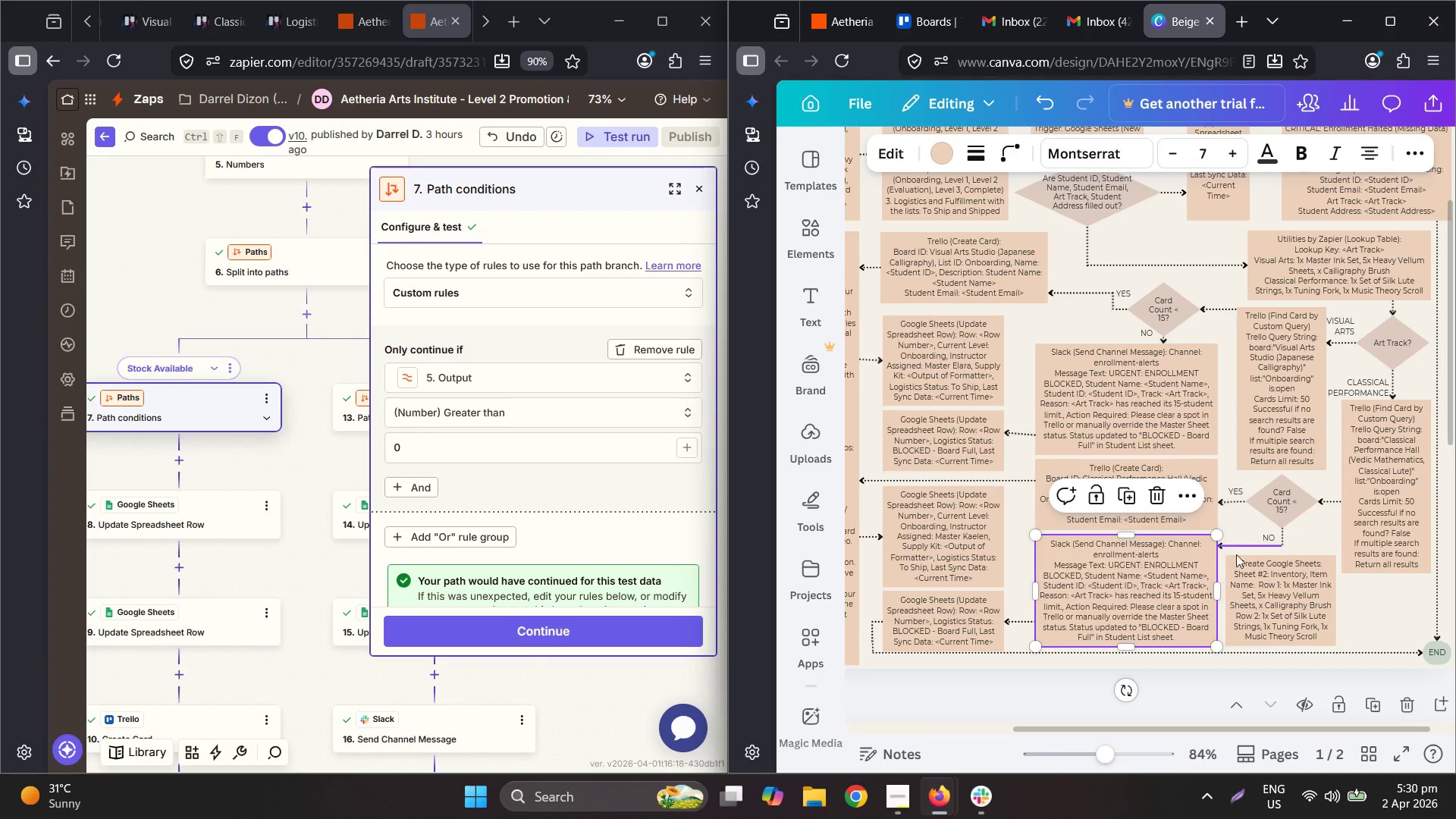 
left_click([1379, 567])
 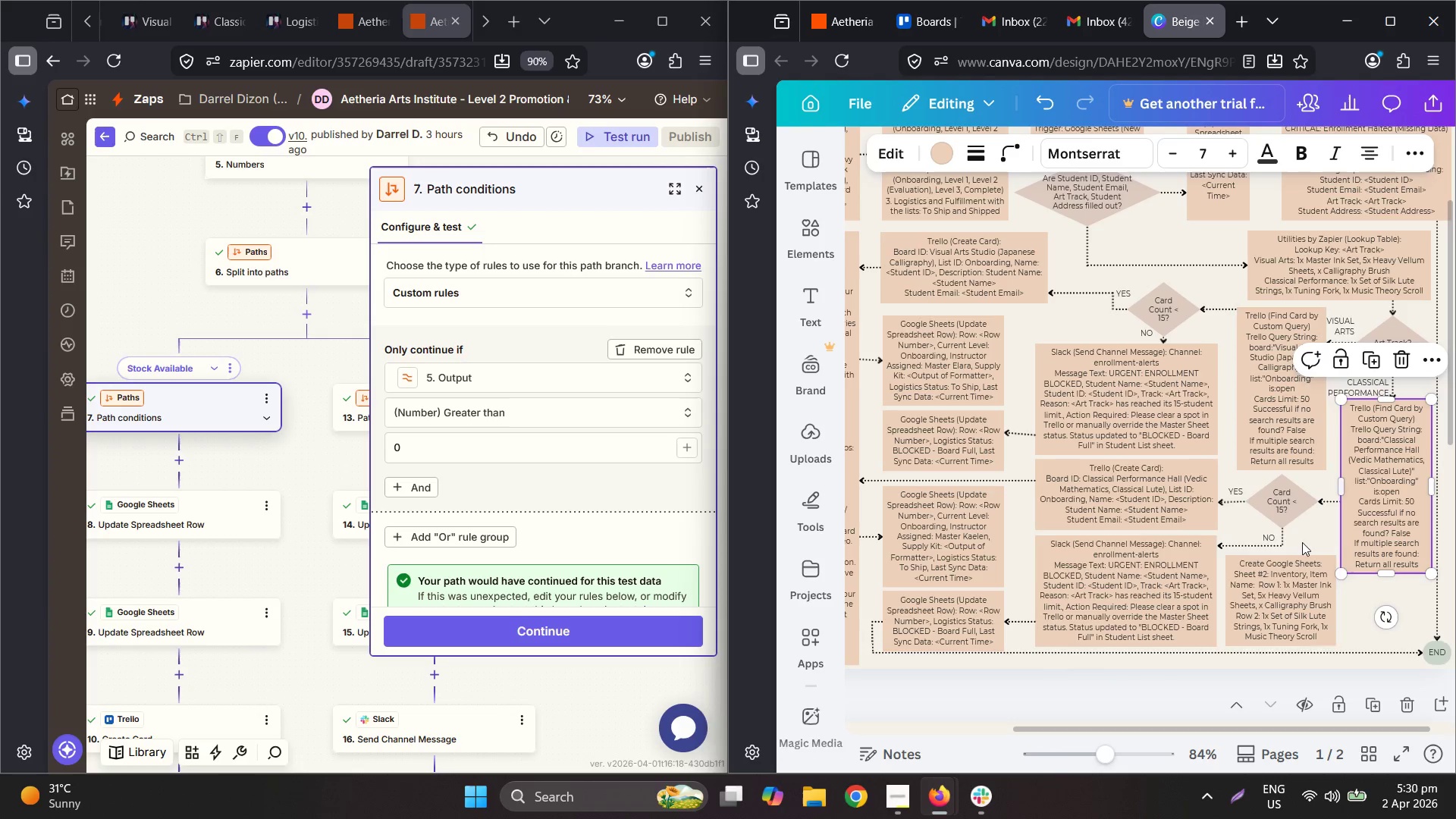 
left_click([1148, 620])
 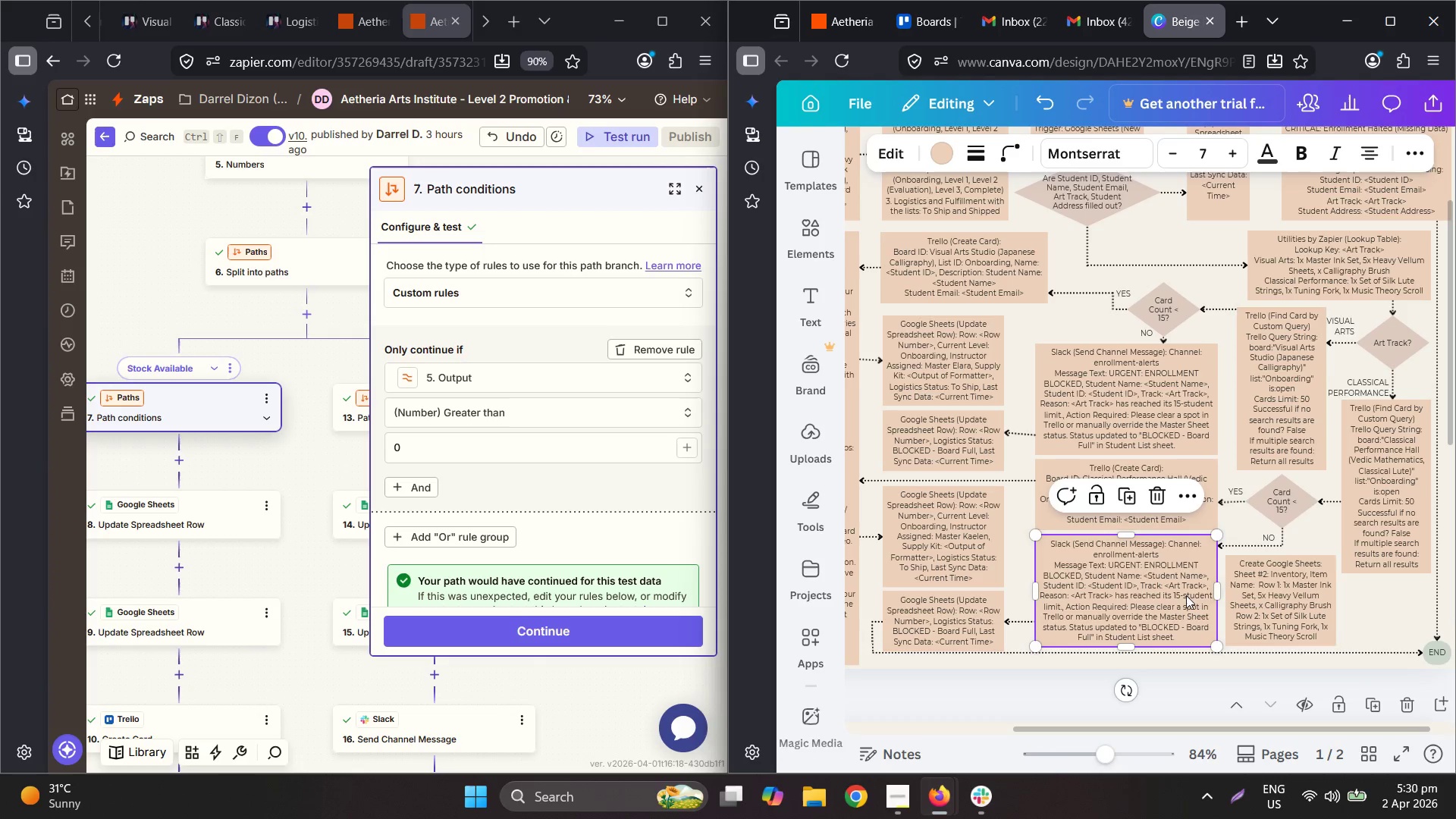 
key(ArrowUp)
 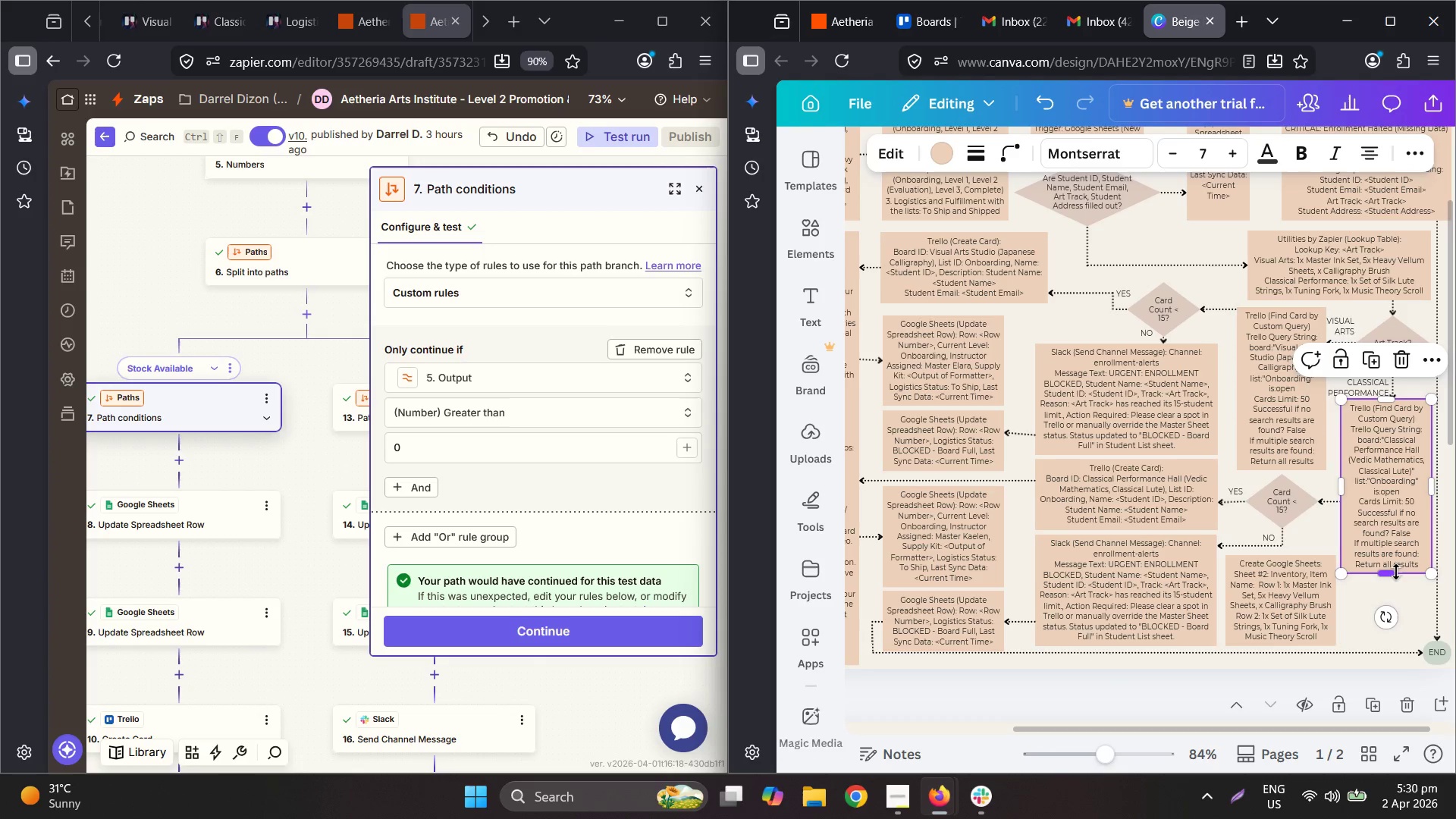 
hold_key(key=ControlLeft, duration=0.94)
scroll: coordinate [1232, 285], scroll_direction: up, amount: 3.0
 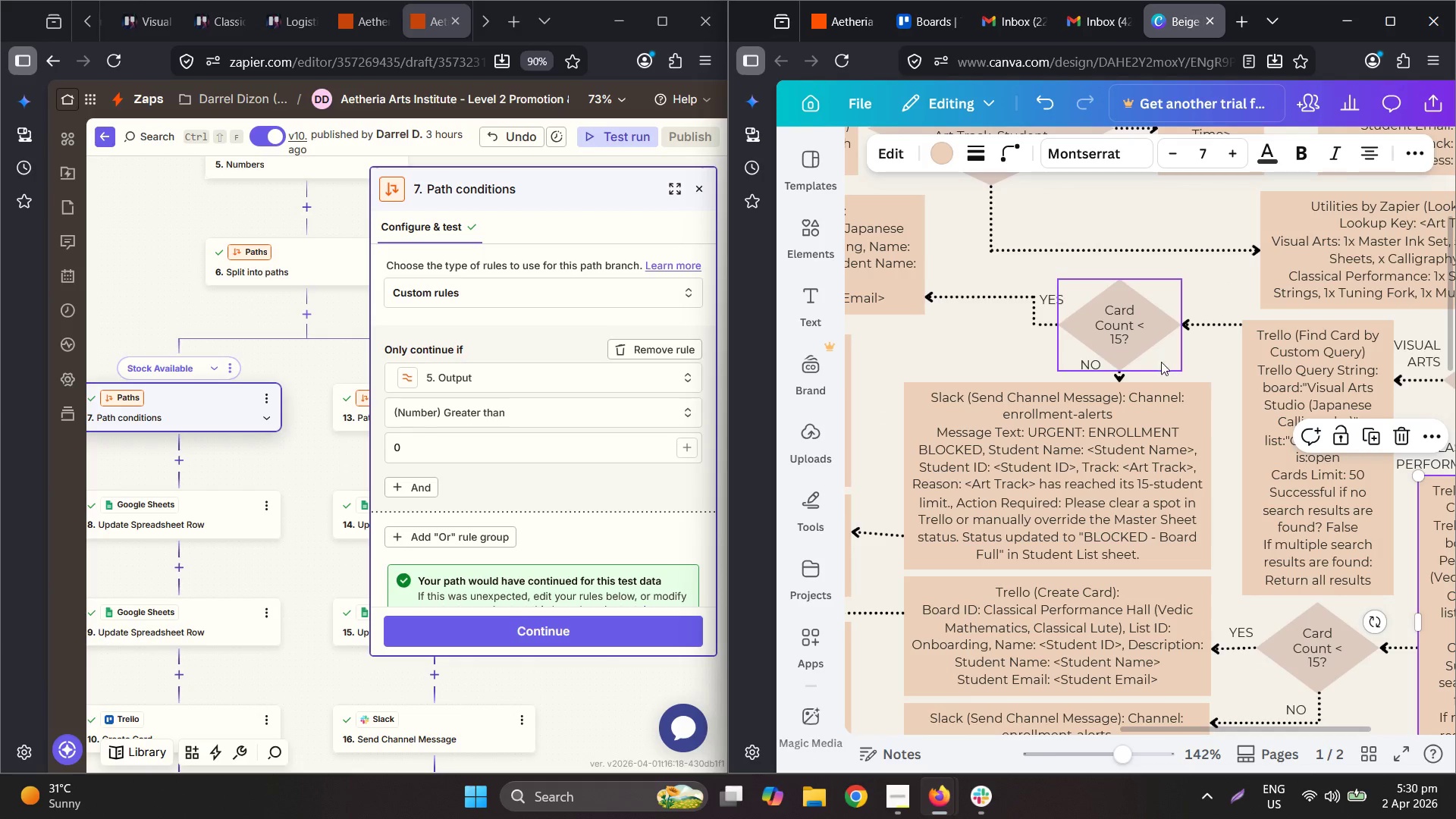 
hold_key(key=ControlLeft, duration=0.41)
scroll: coordinate [1257, 372], scroll_direction: down, amount: 3.0
 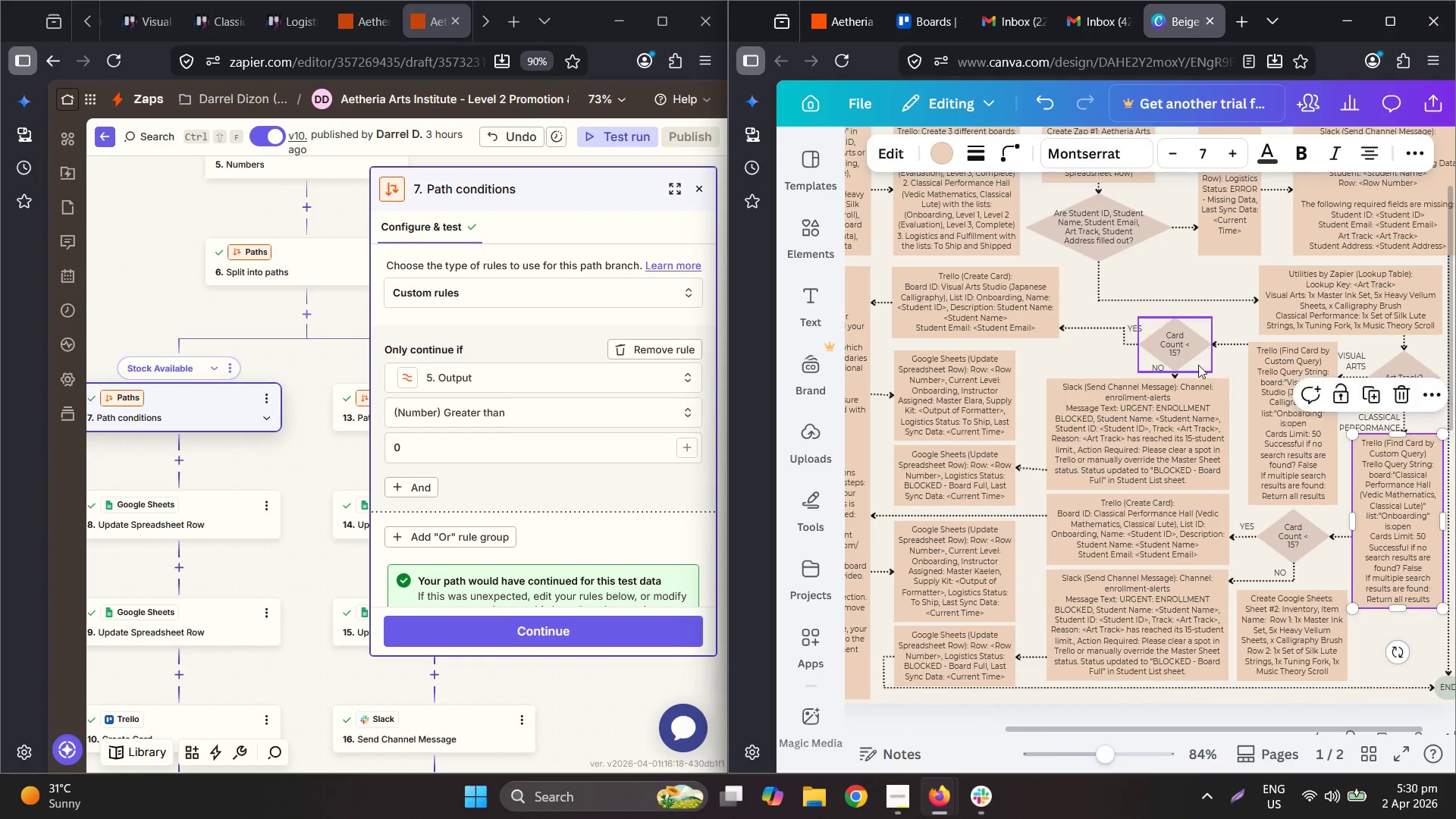 
hold_key(key=ControlLeft, duration=0.41)
 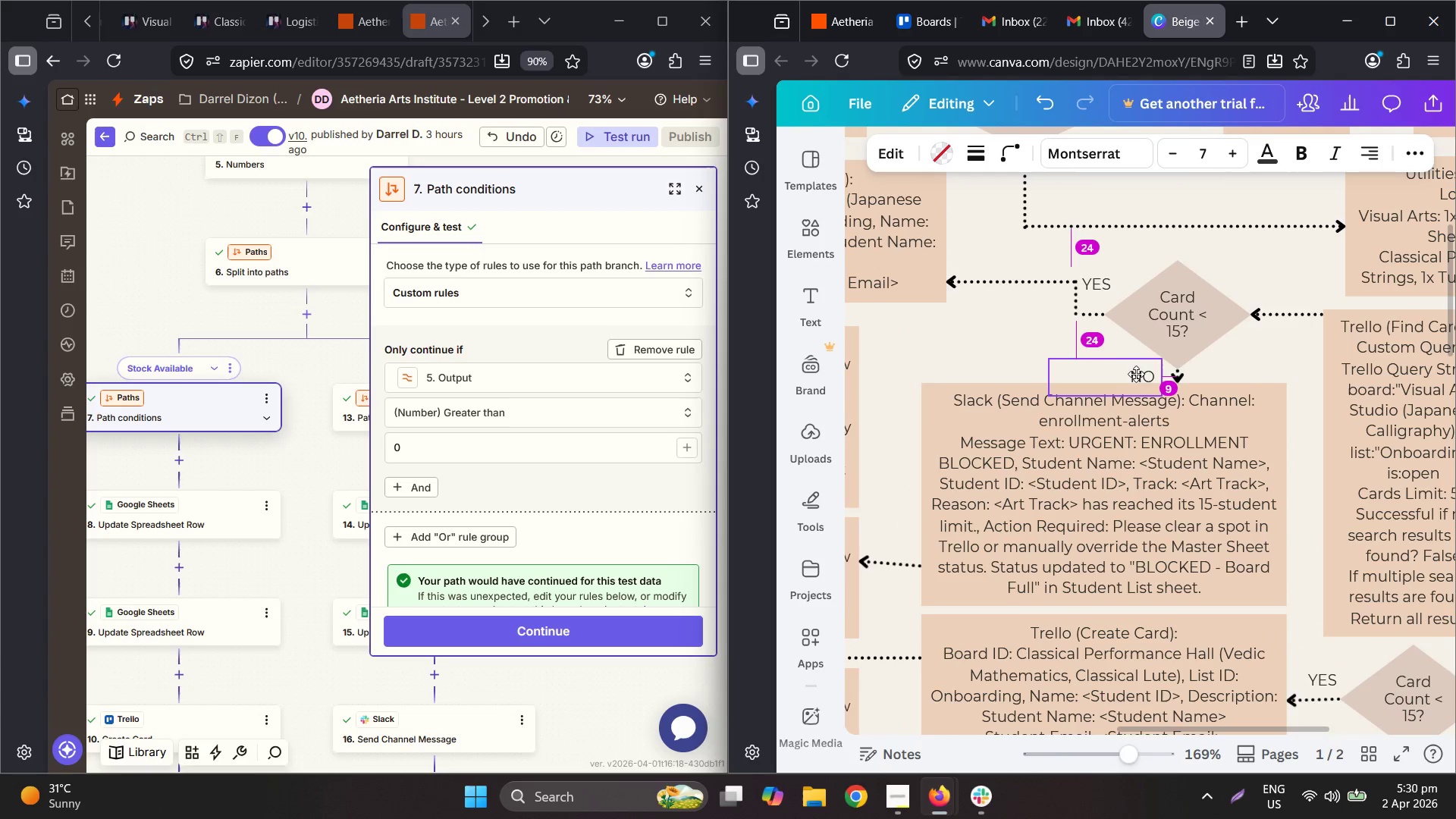 
left_click_drag(start_coordinate=[1134, 361], to_coordinate=[1140, 369])
 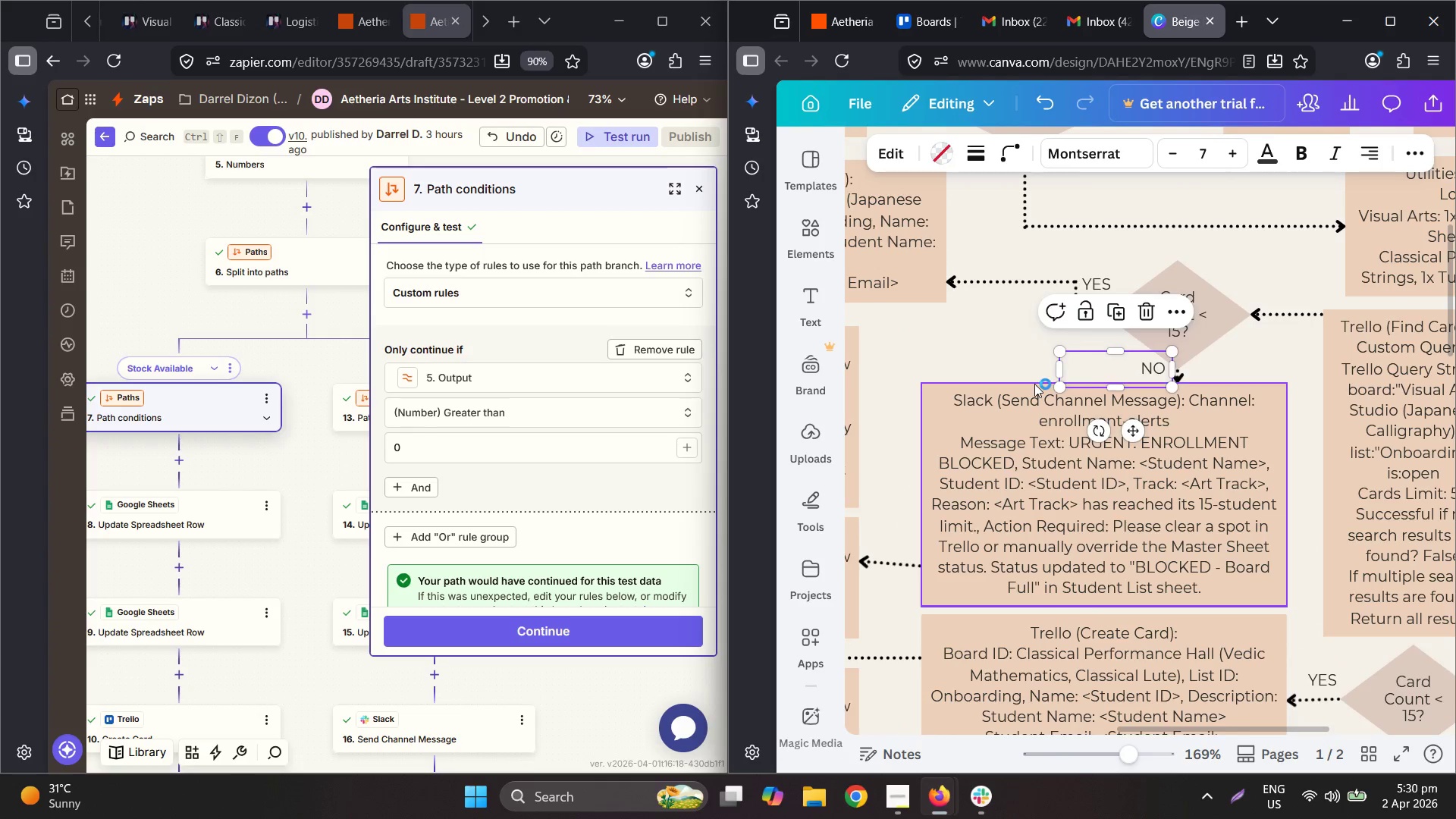 
scroll: coordinate [1172, 360], scroll_direction: up, amount: 4.0
 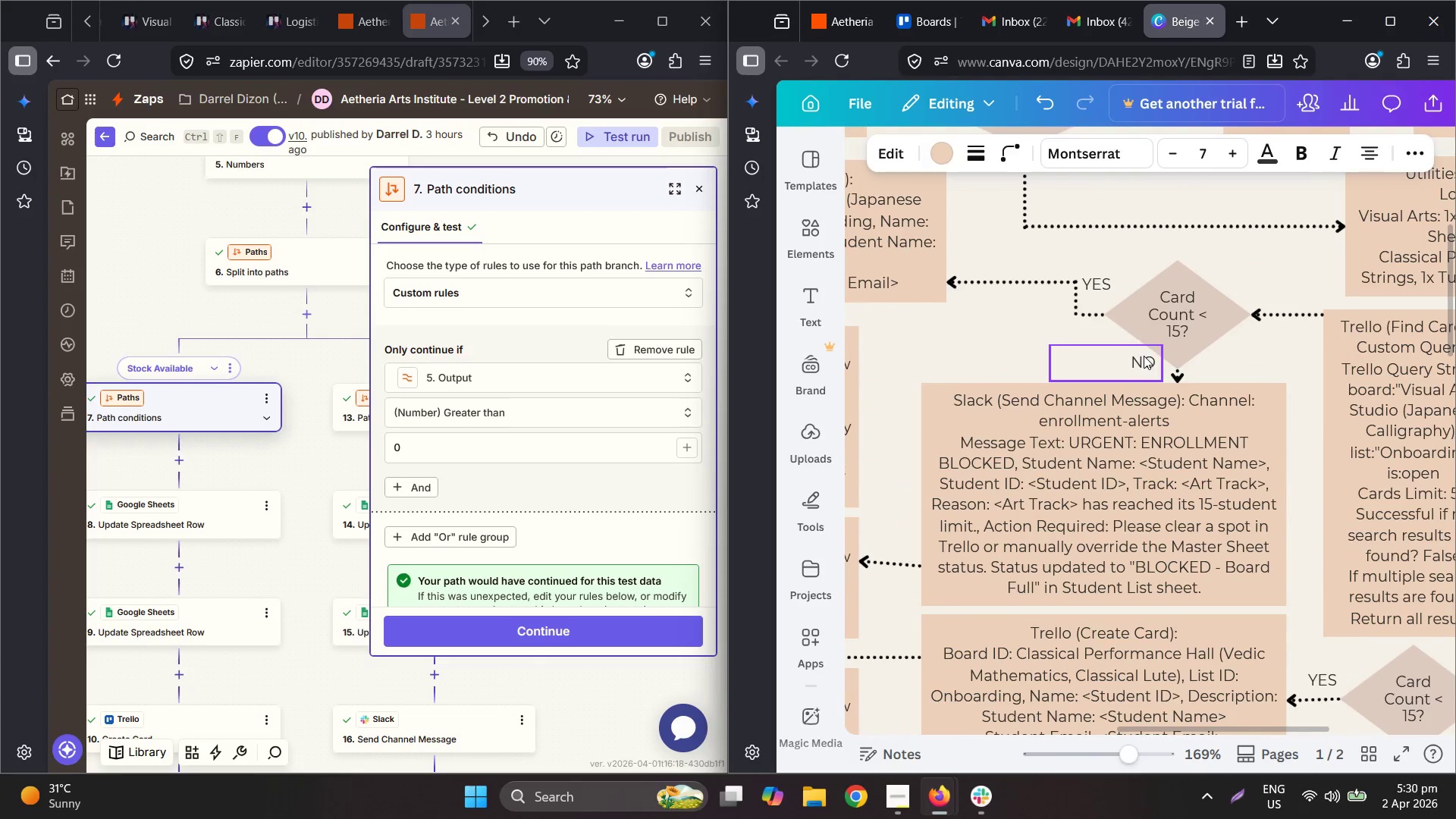 
left_click([1034, 384])
 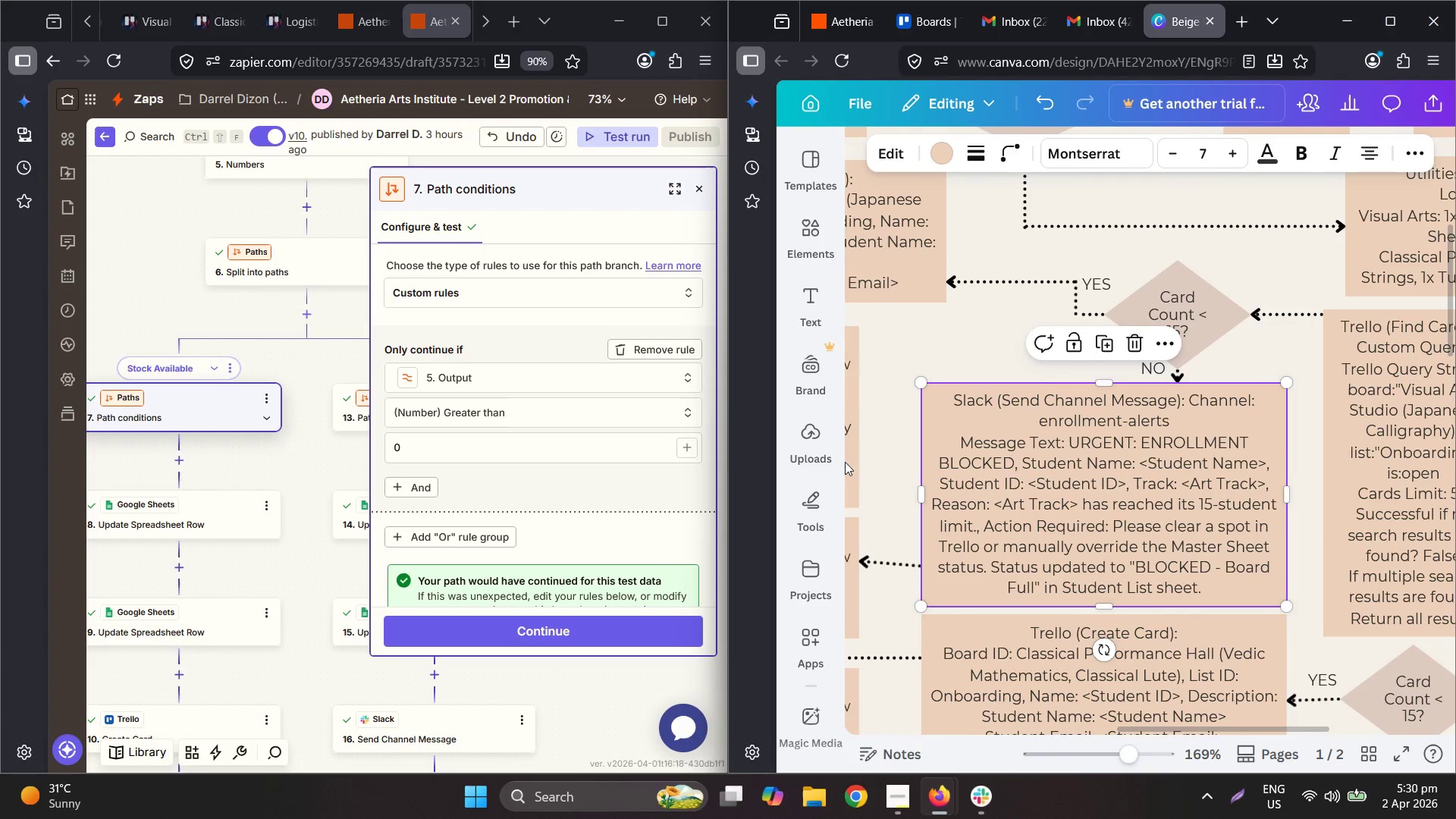 
key(Control+ControlLeft)
 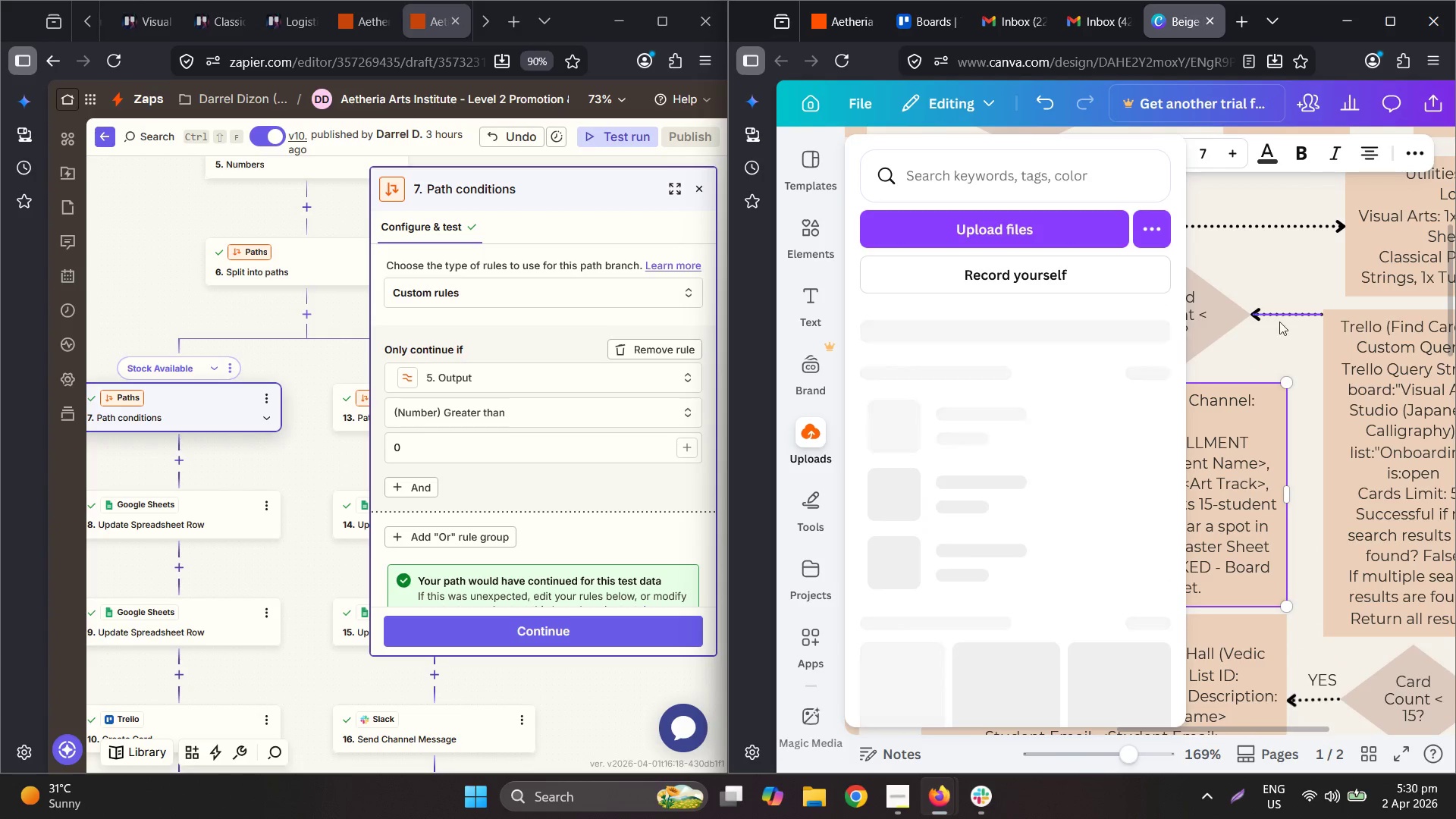 
left_click([1300, 299])
 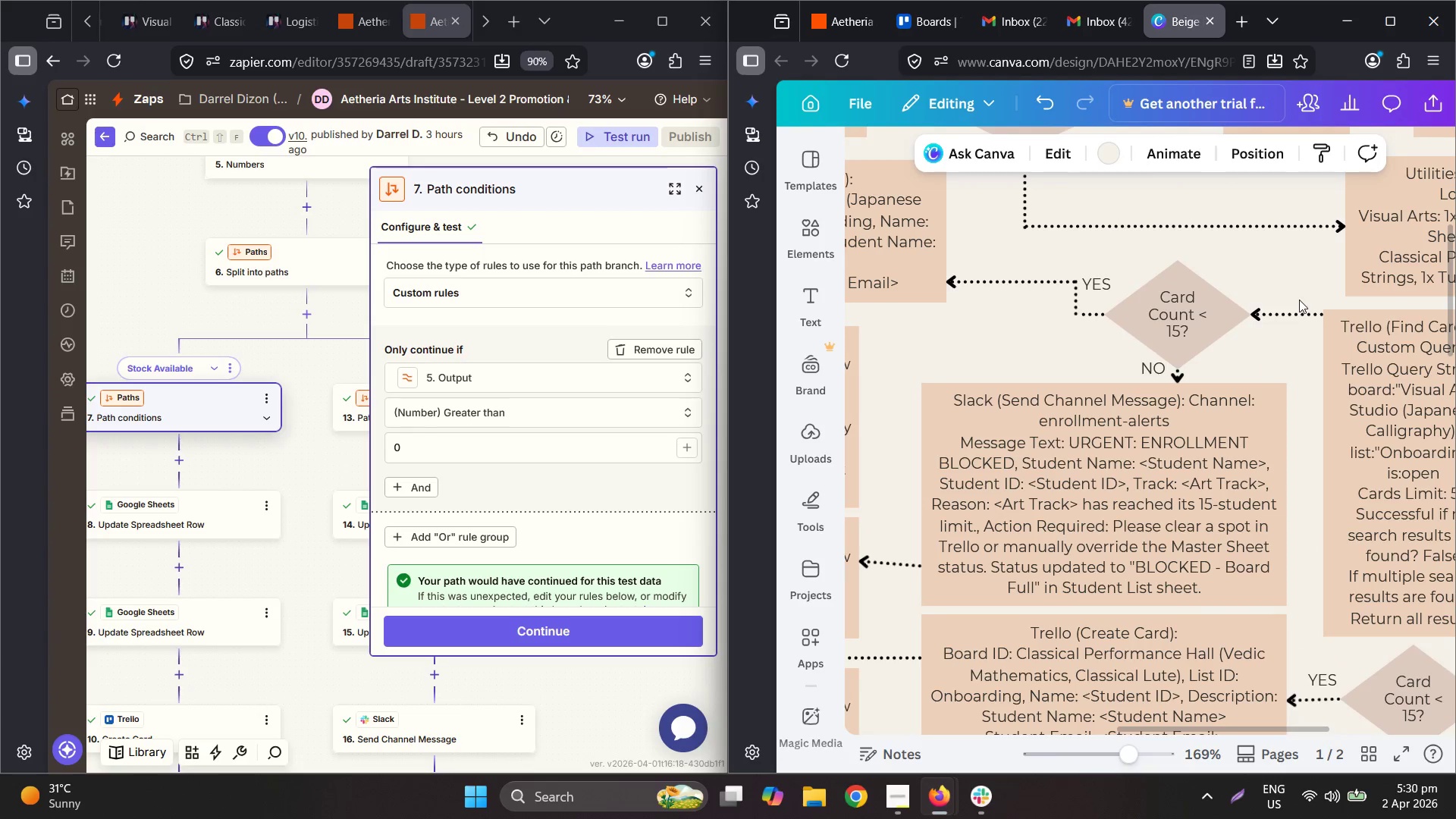 
hold_key(key=ControlLeft, duration=0.61)
 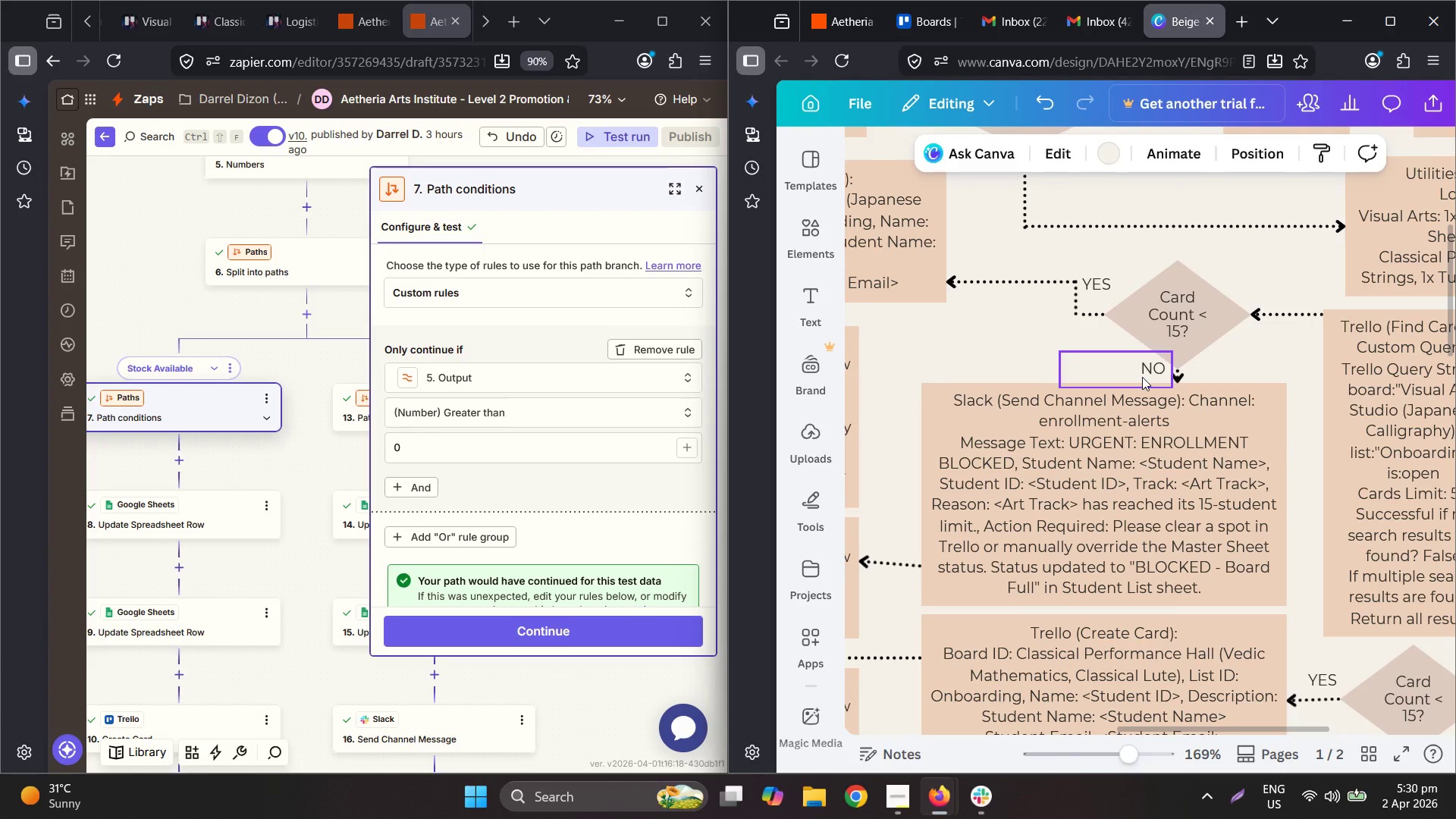 
left_click_drag(start_coordinate=[1142, 377], to_coordinate=[1134, 379])
 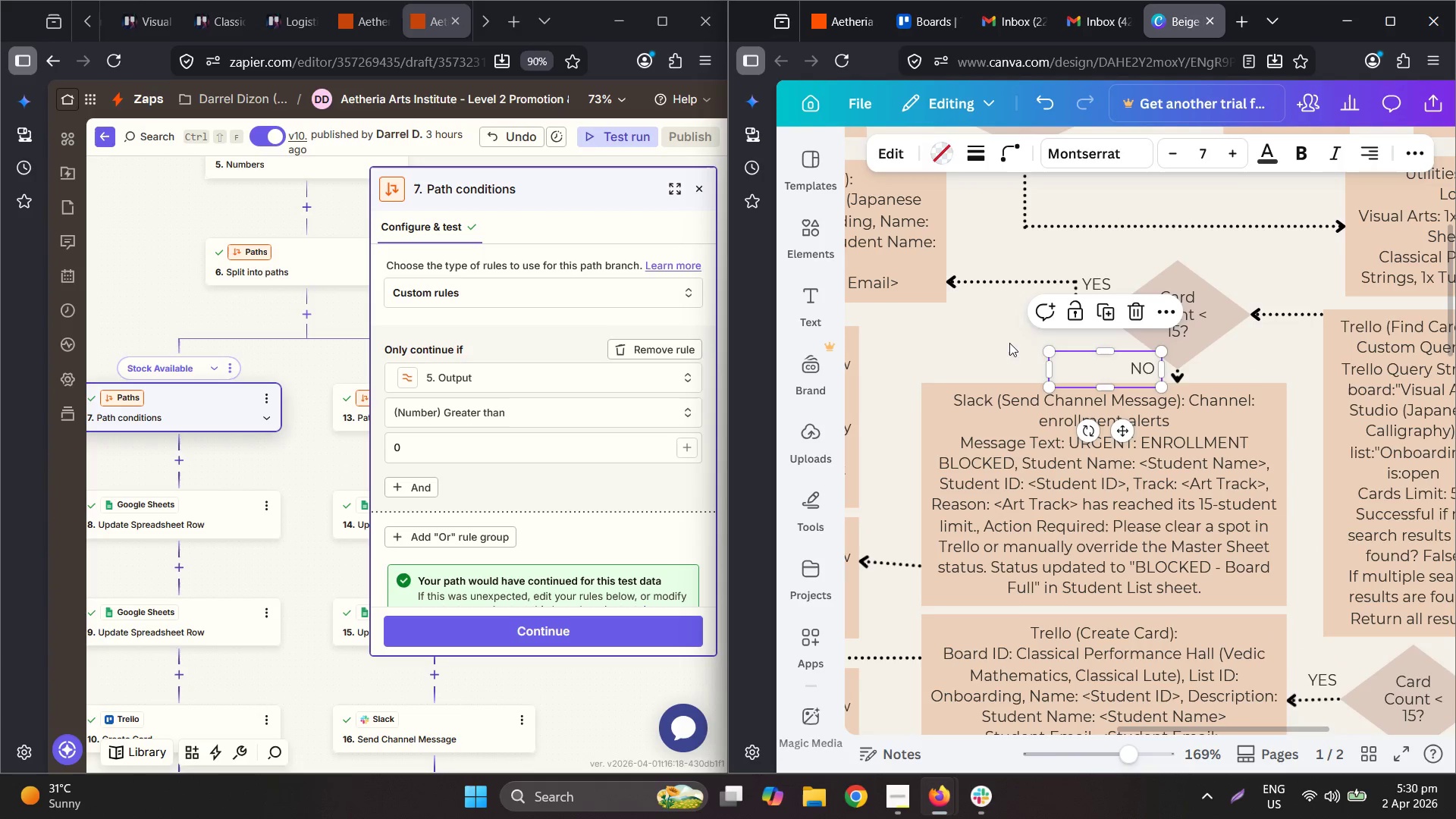 
left_click_drag(start_coordinate=[1009, 343], to_coordinate=[1005, 341])
 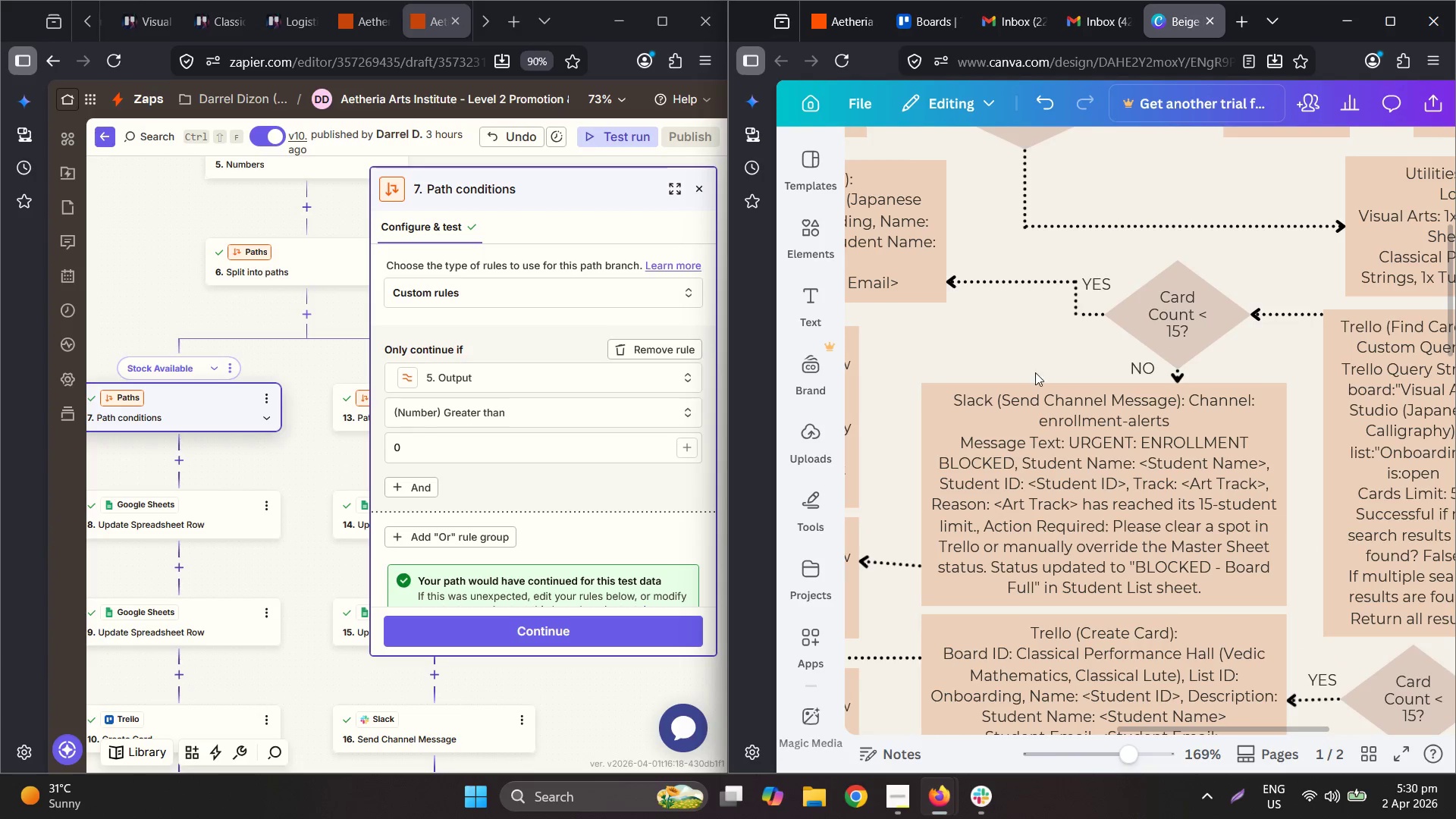 
hold_key(key=ControlLeft, duration=0.61)
scroll: coordinate [1328, 427], scroll_direction: down, amount: 13.0
 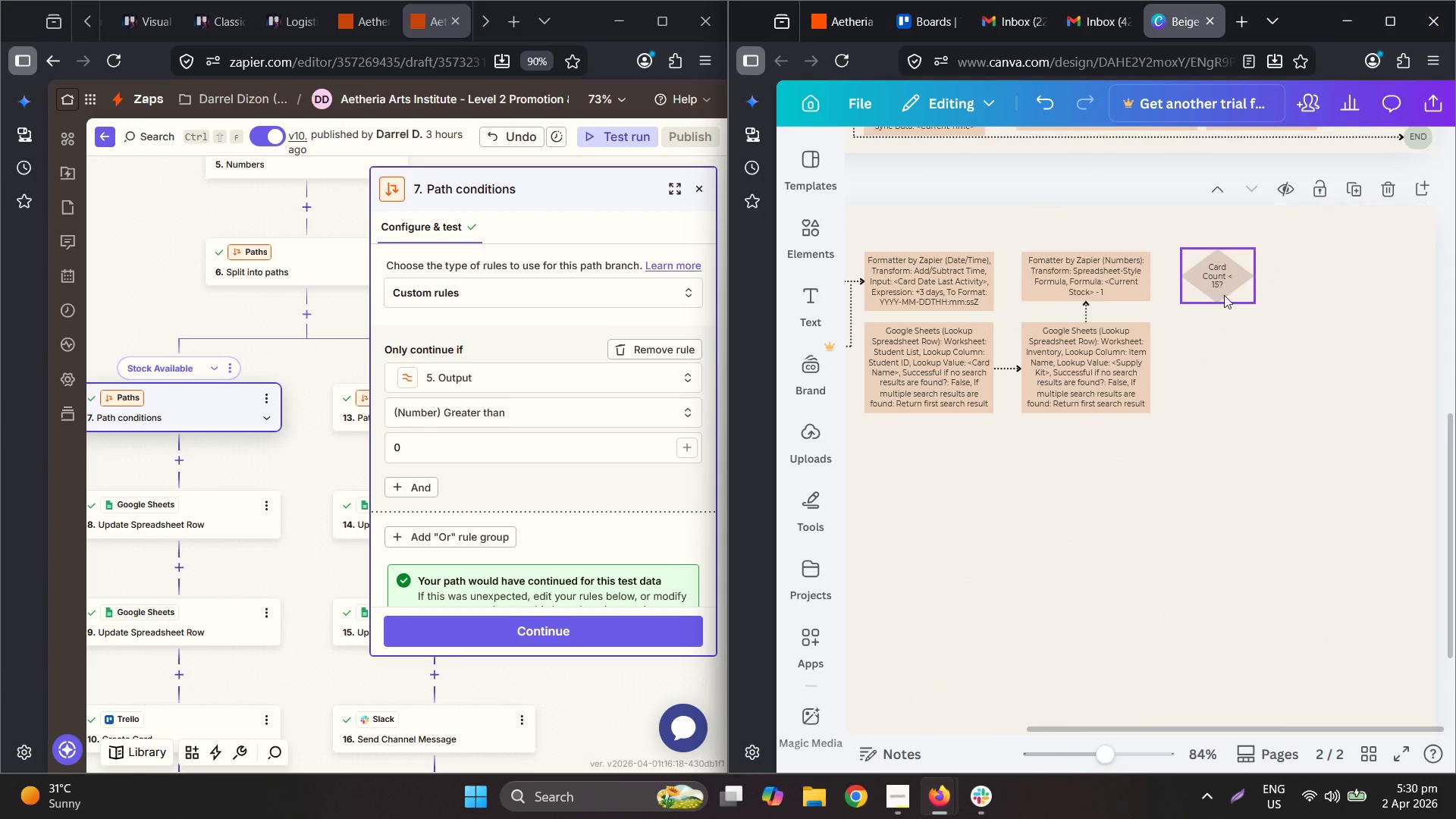 
key(Control+C)
 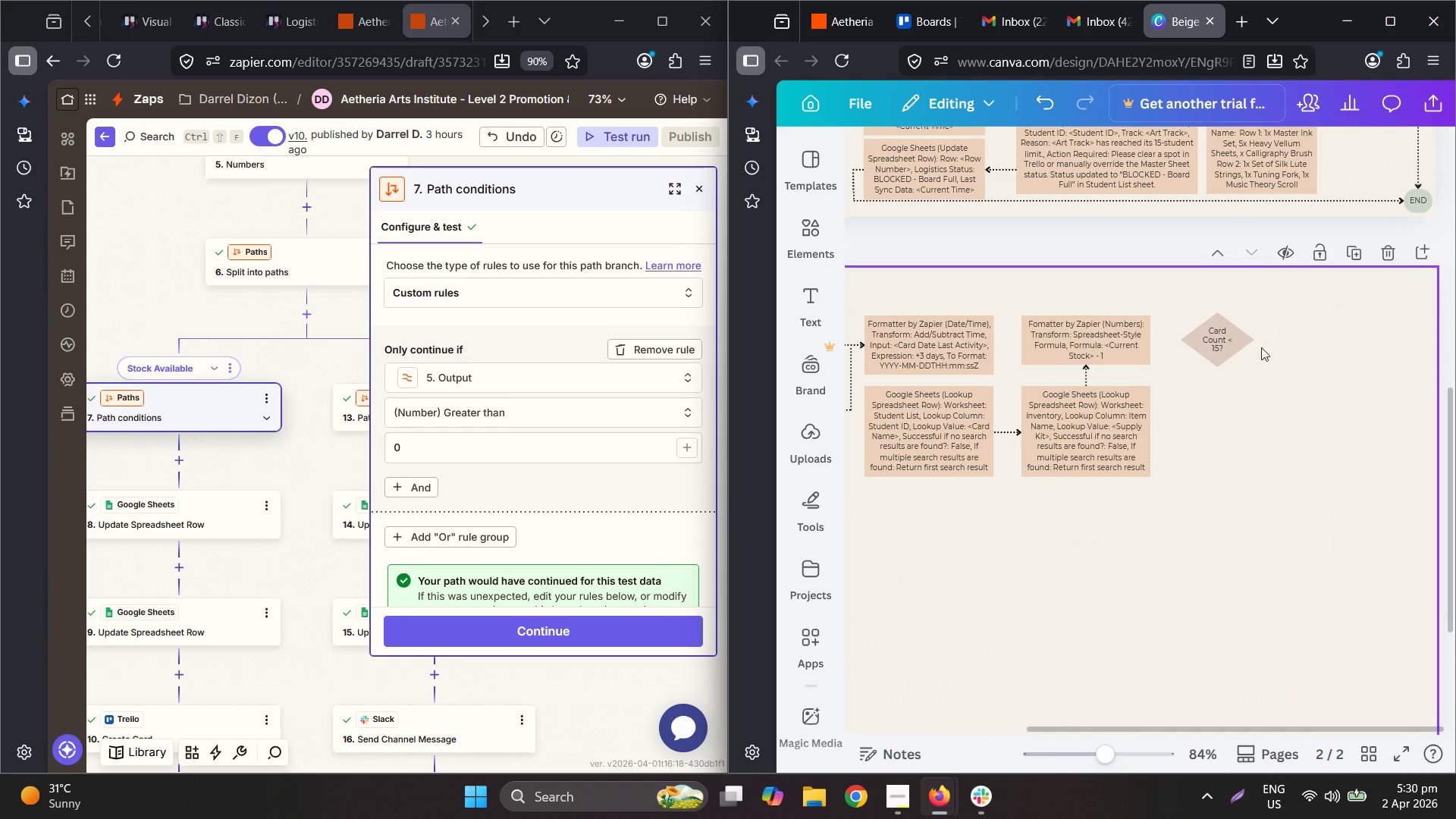 
scroll: coordinate [1264, 323], scroll_direction: up, amount: 1.0
 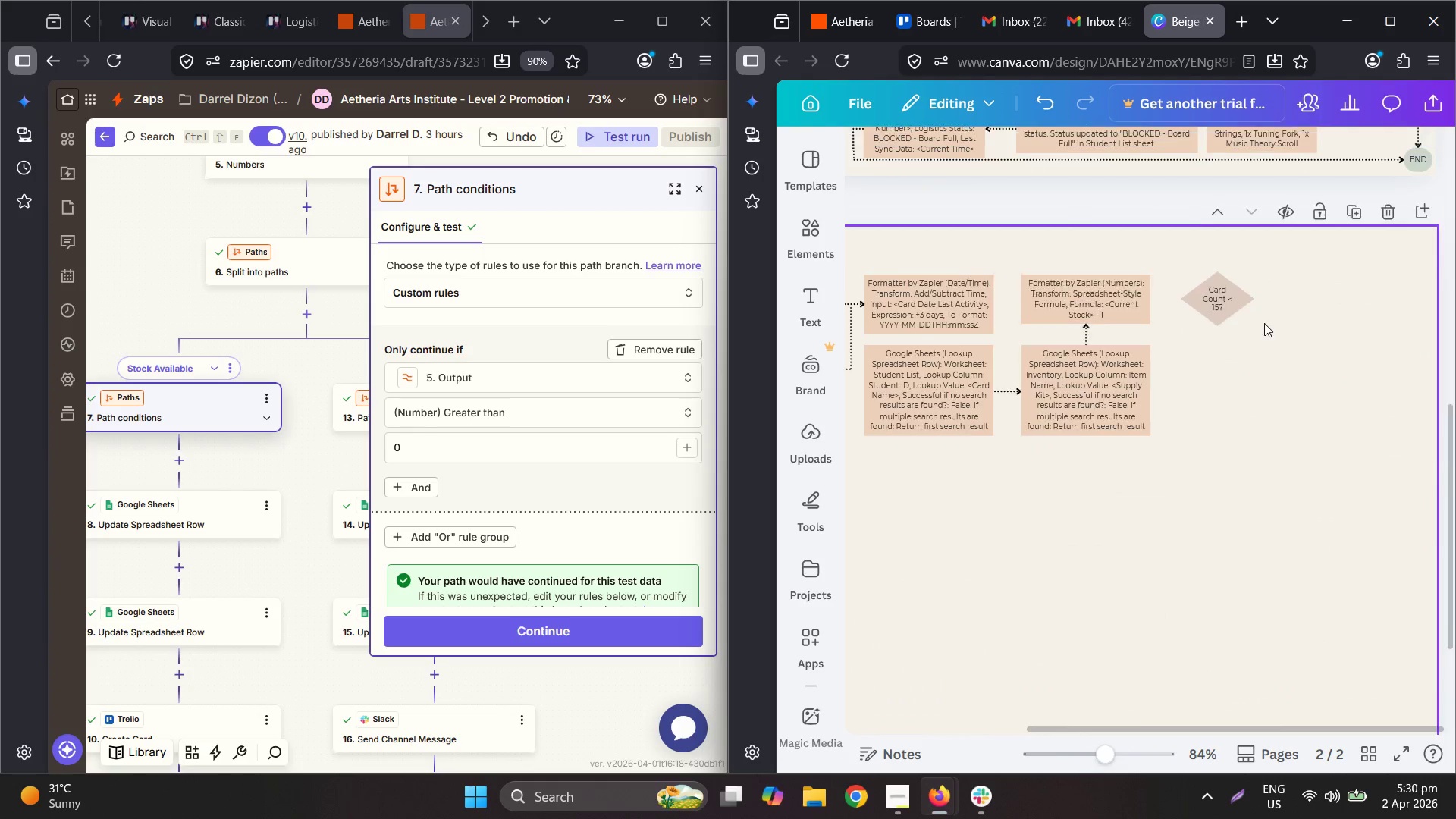 
key(Control+V)
 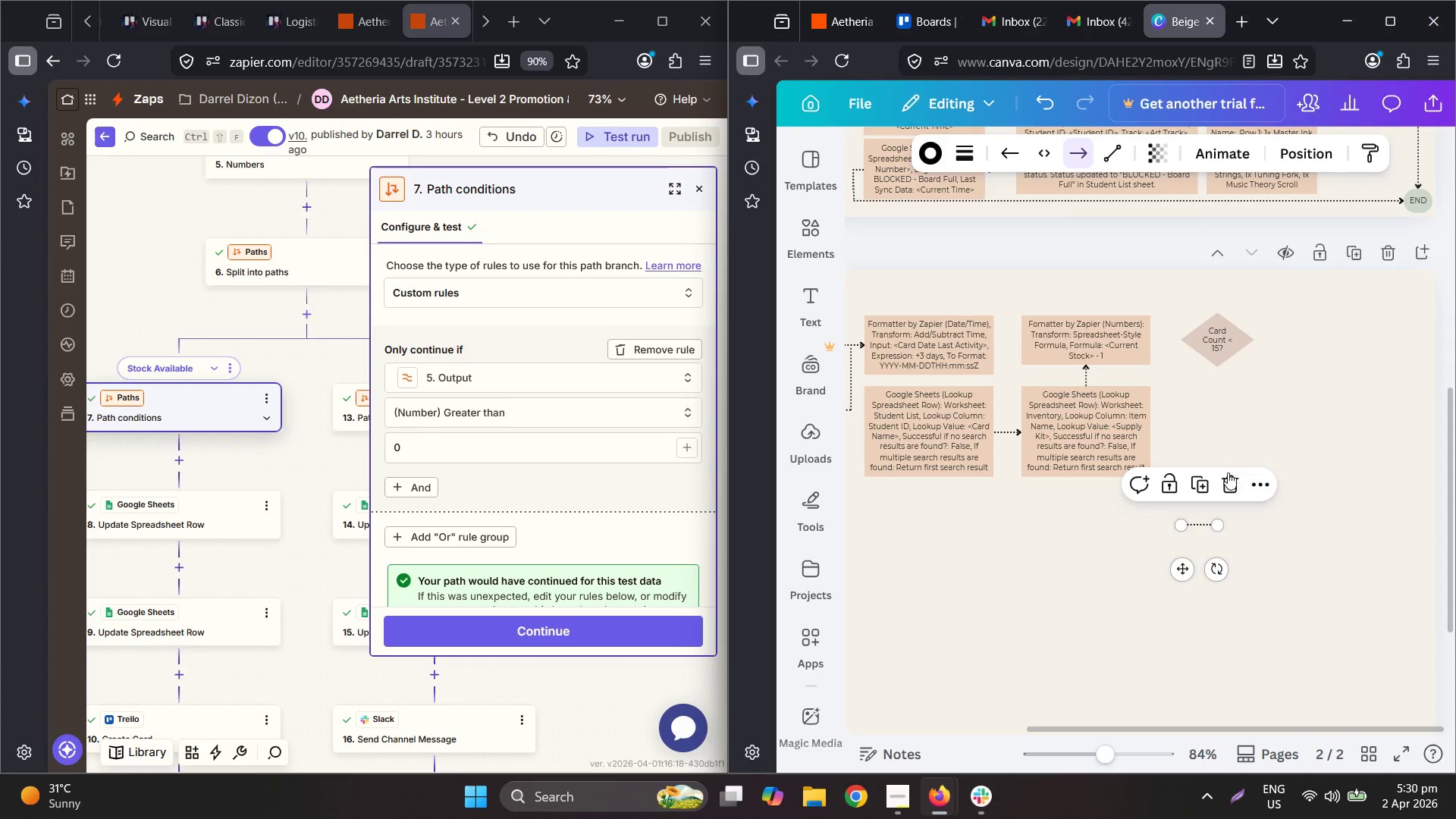 
key(Control+Z)
 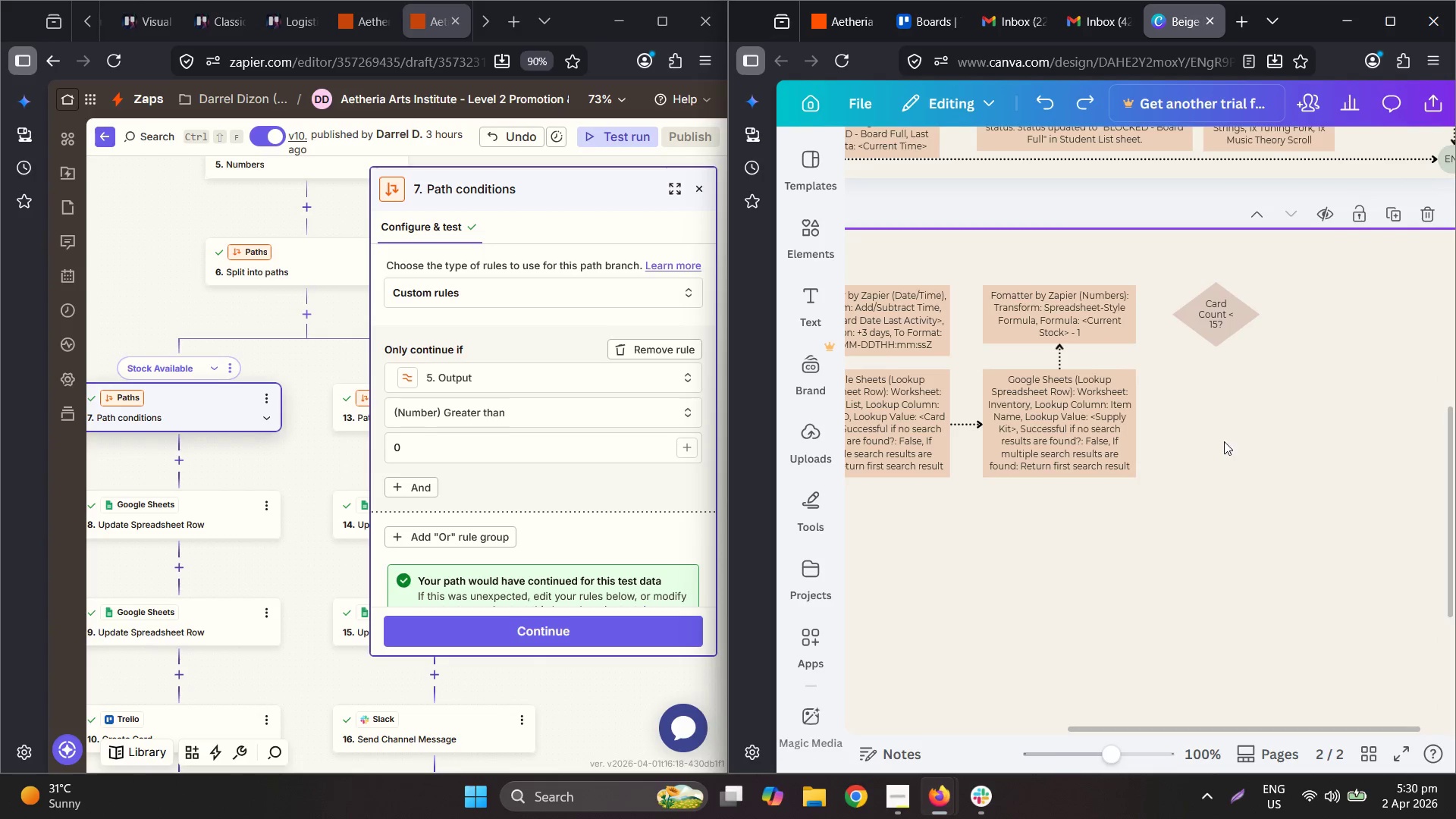 
scroll: coordinate [1236, 373], scroll_direction: up, amount: 6.0
 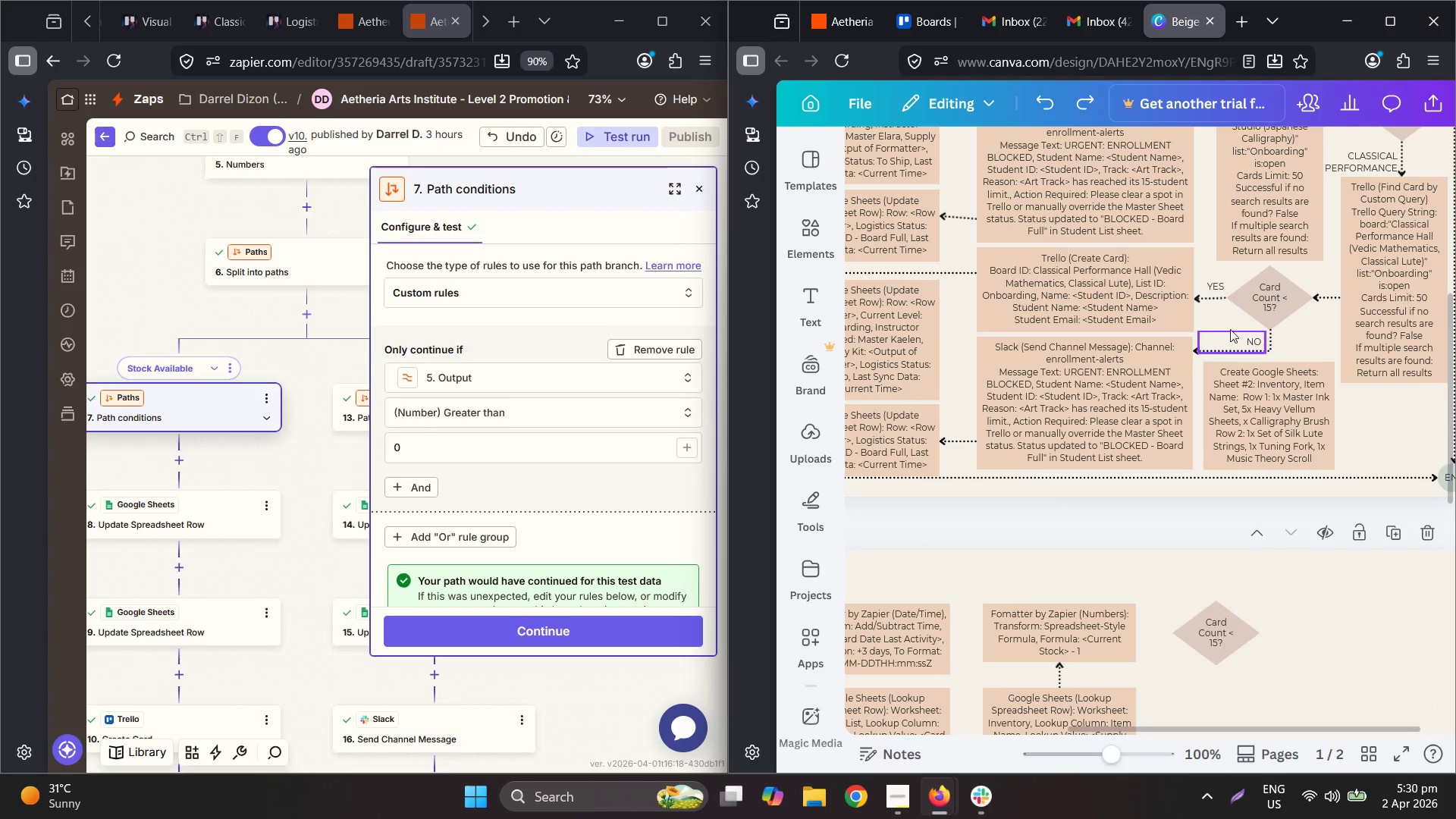 
left_click([1215, 291])
 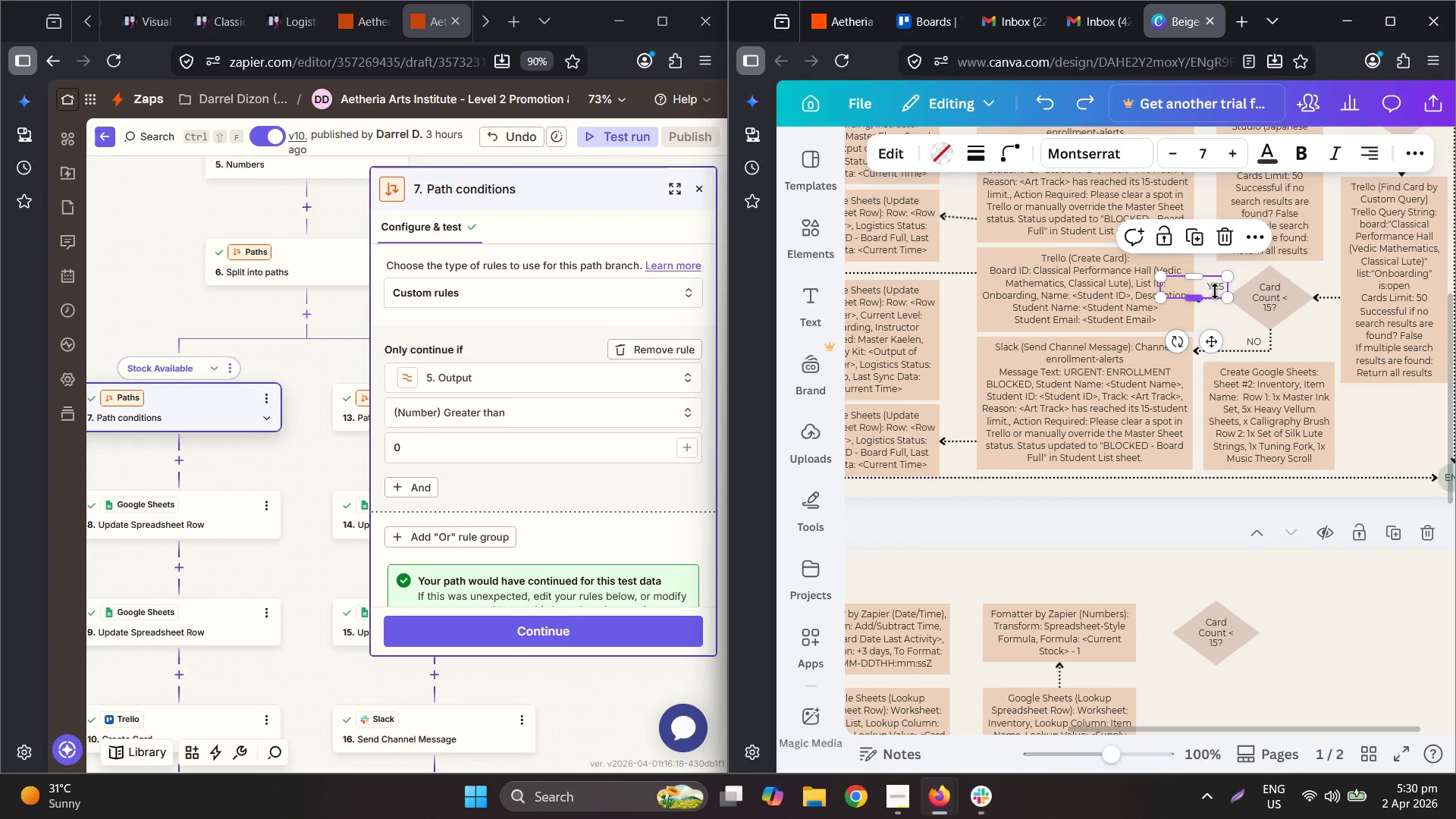 
key(Control+C)
 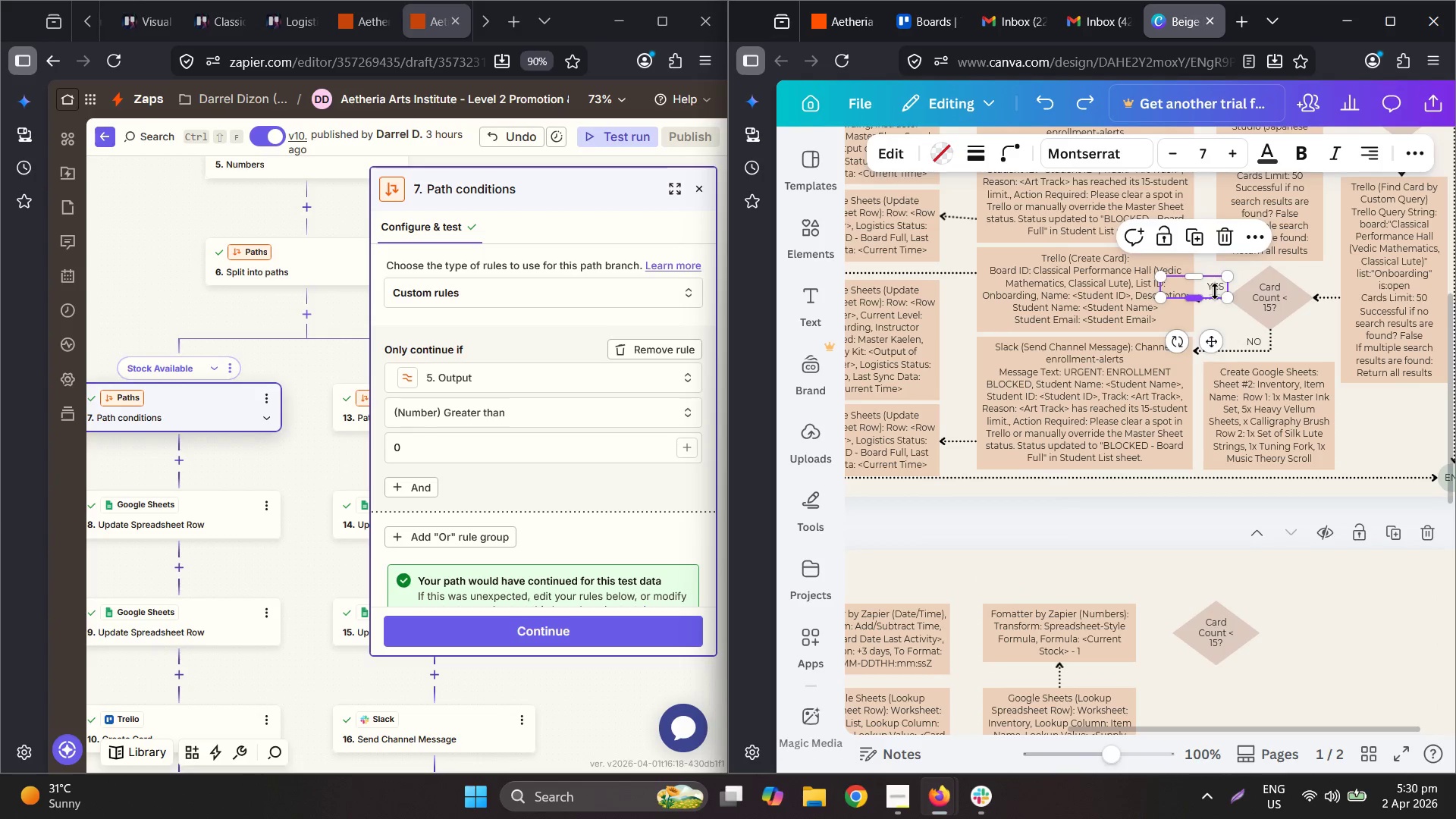 
key(Control+V)
 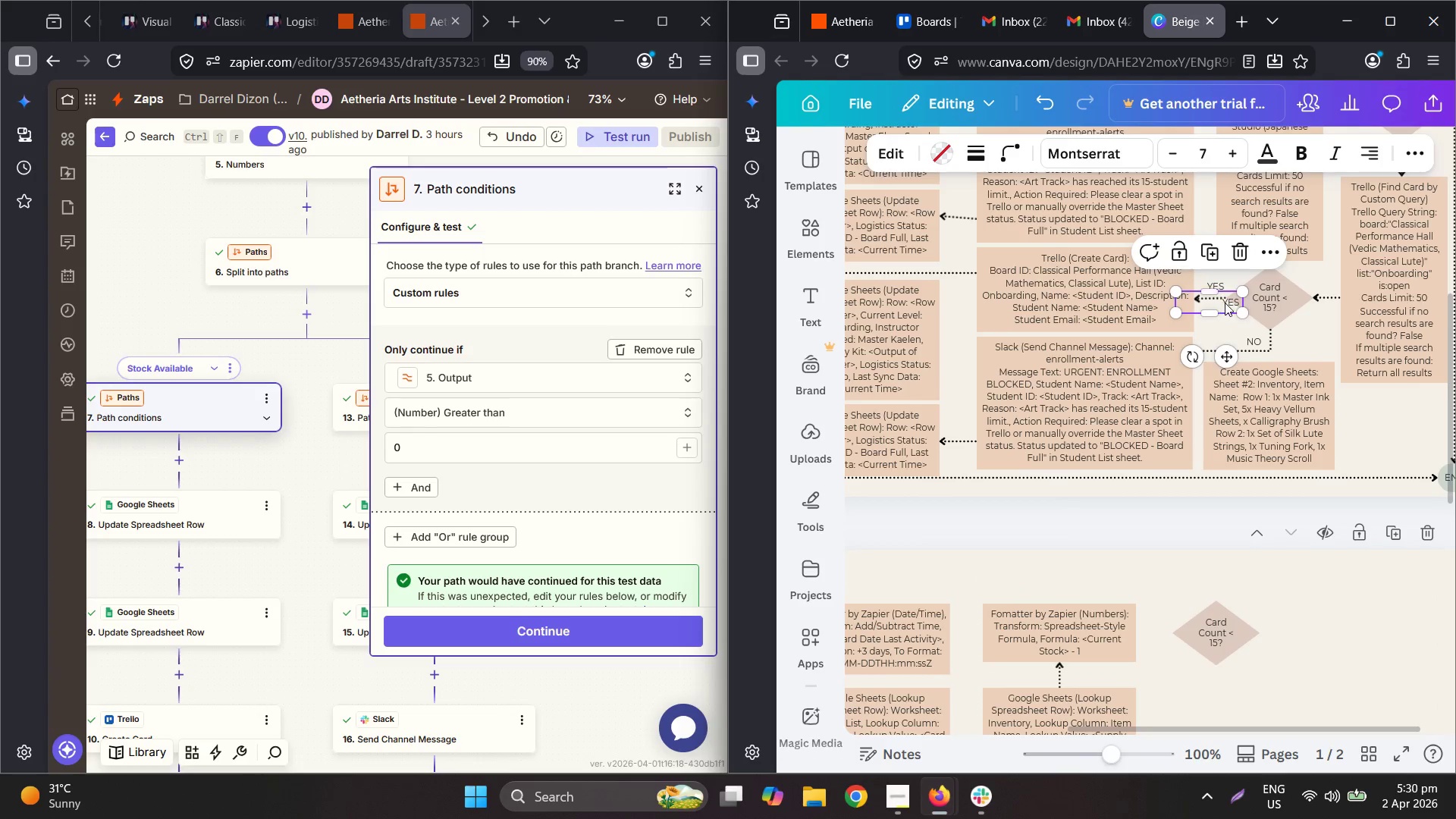 
left_click_drag(start_coordinate=[1225, 303], to_coordinate=[1178, 603])
 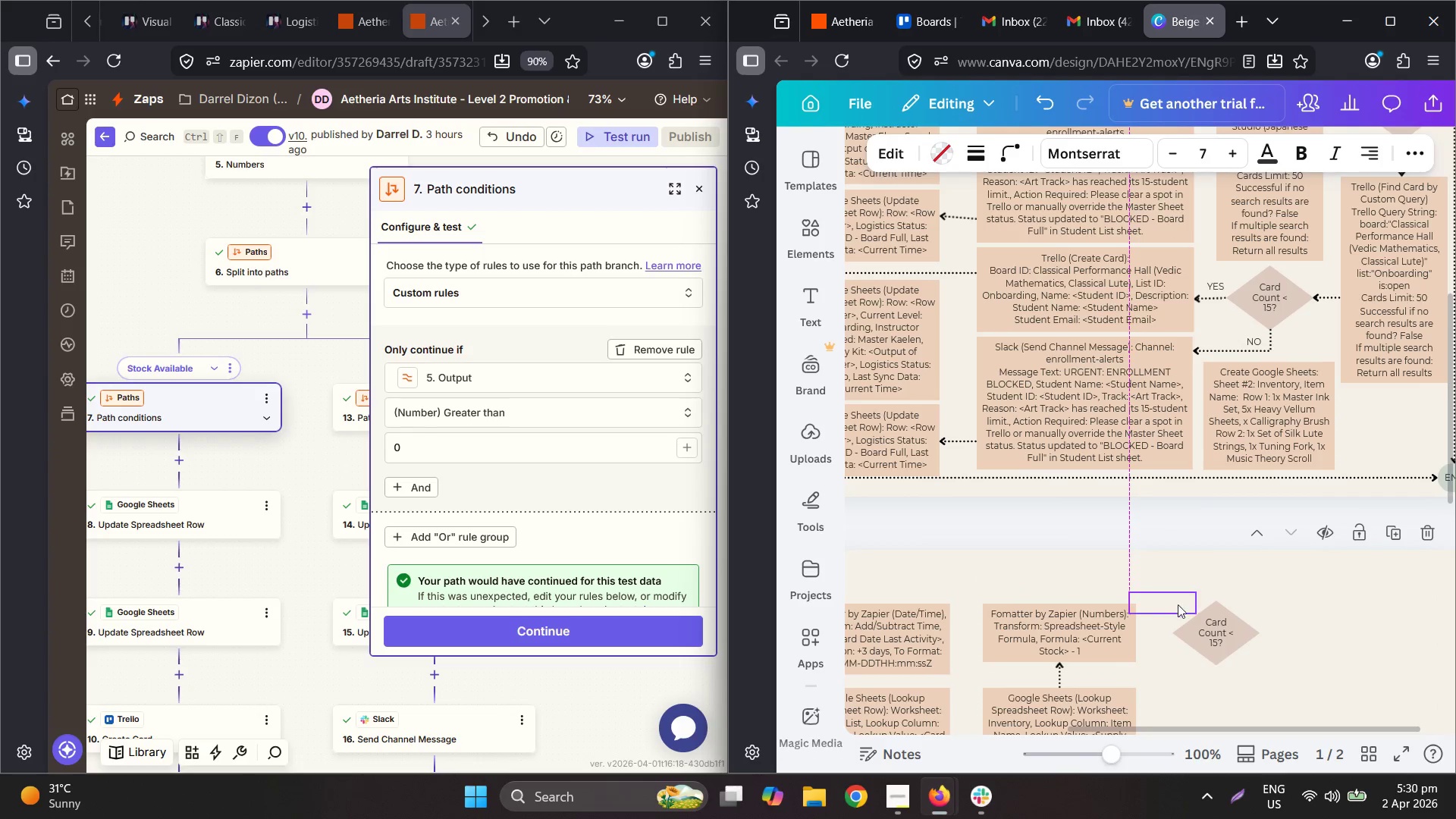 
hold_key(key=ControlLeft, duration=0.56)
scroll: coordinate [1183, 638], scroll_direction: up, amount: 4.0
 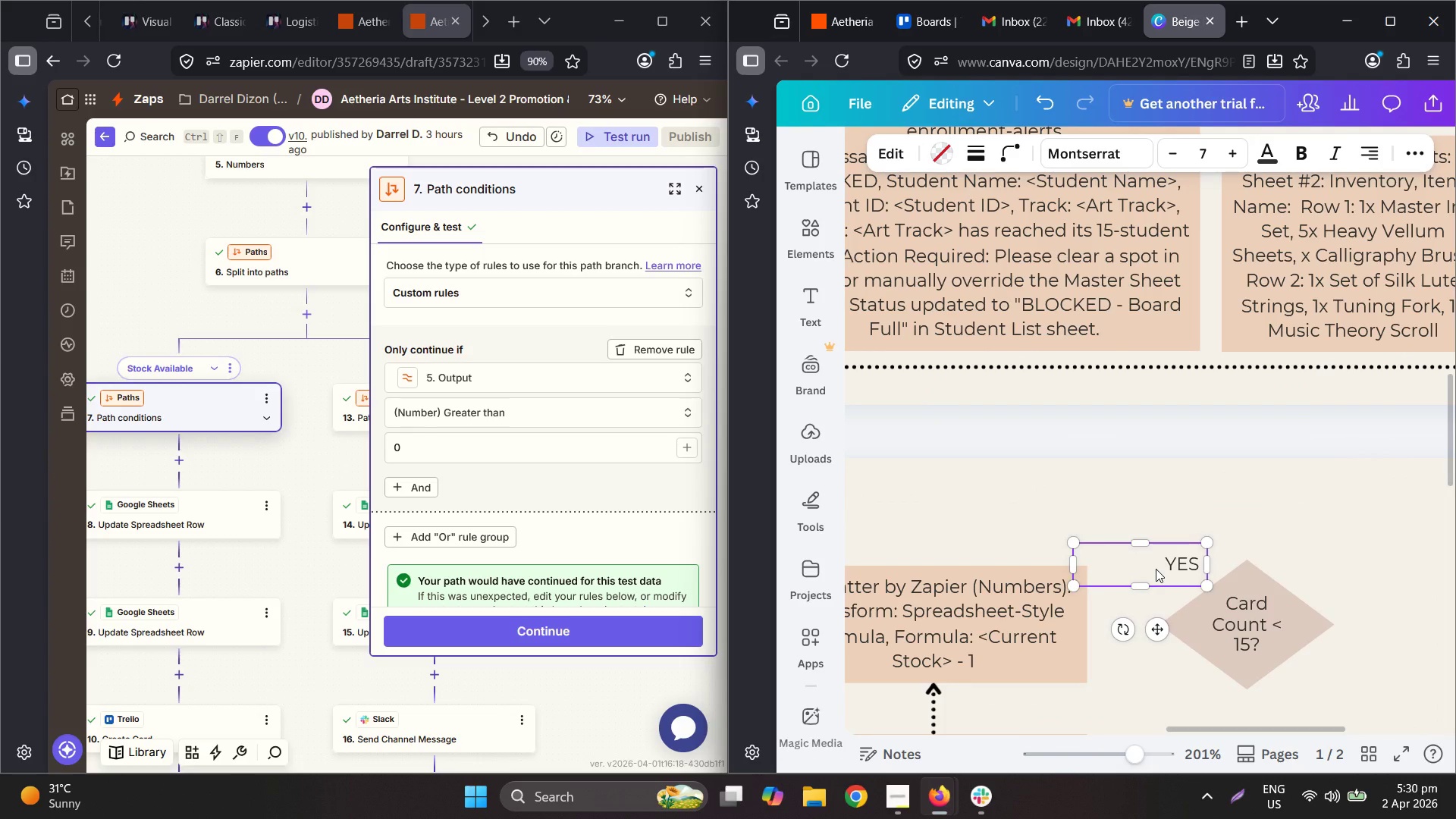 
left_click([1156, 568])
 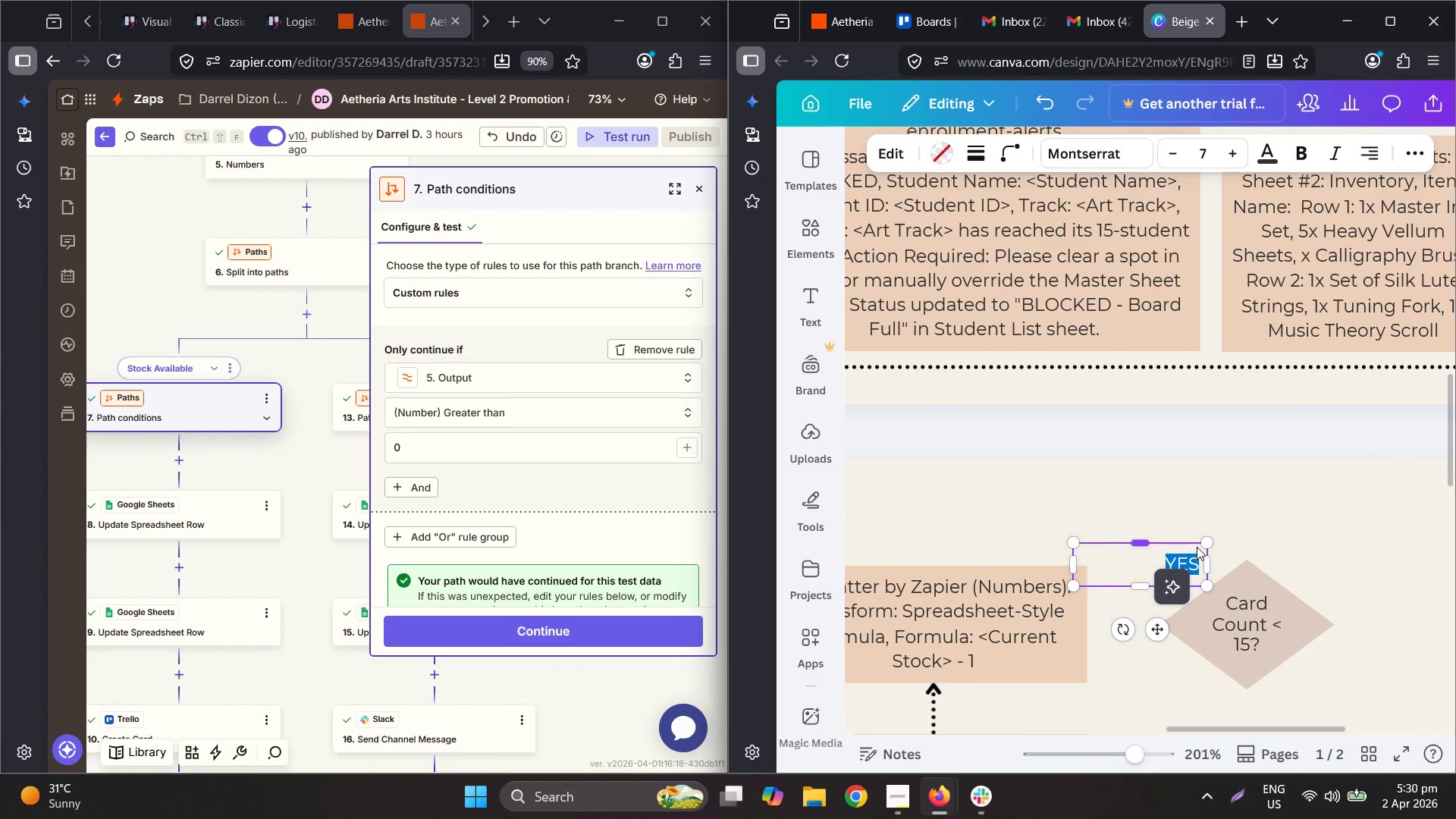 
double_click([1243, 613])
 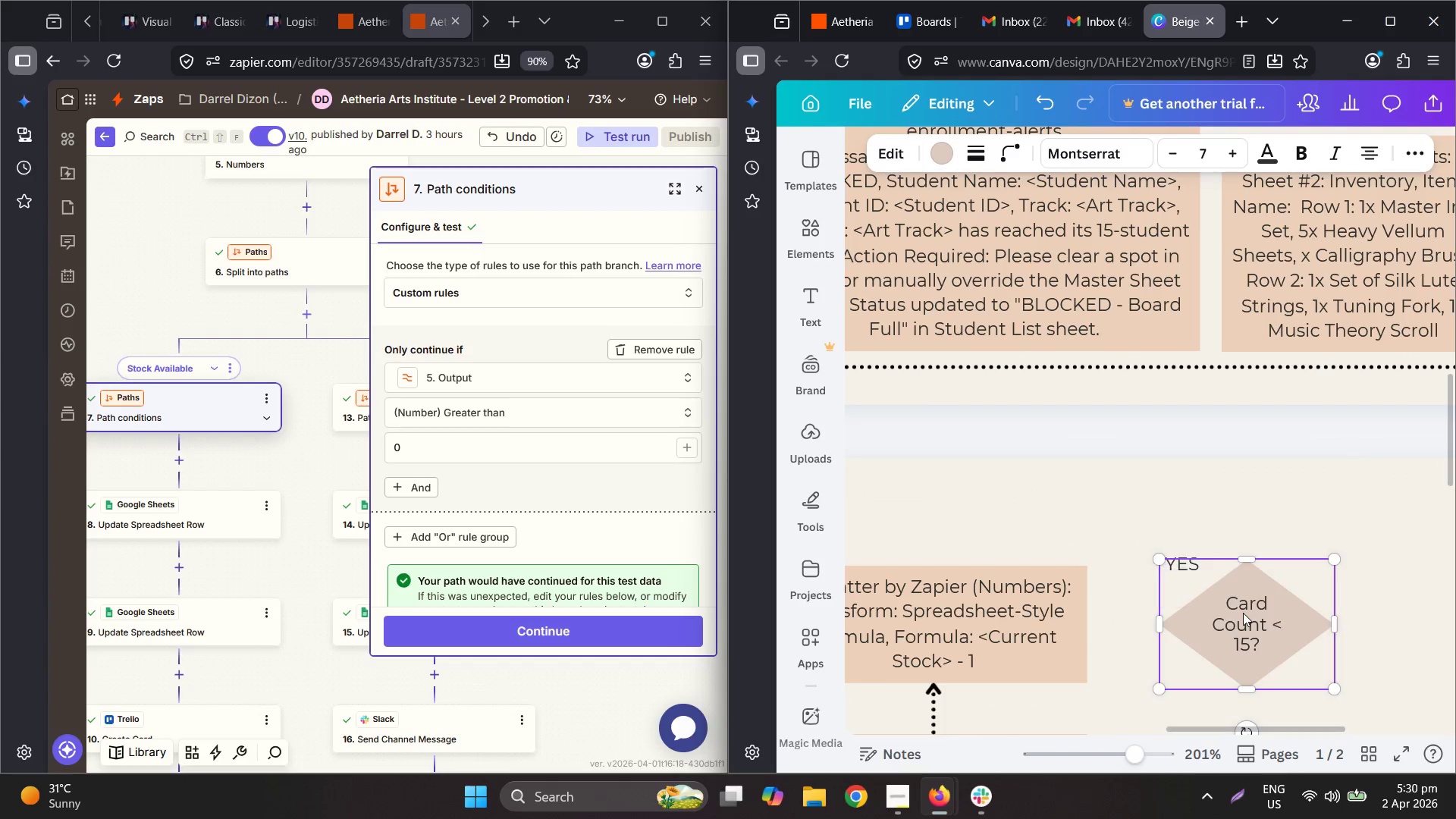 
triple_click([1243, 613])
 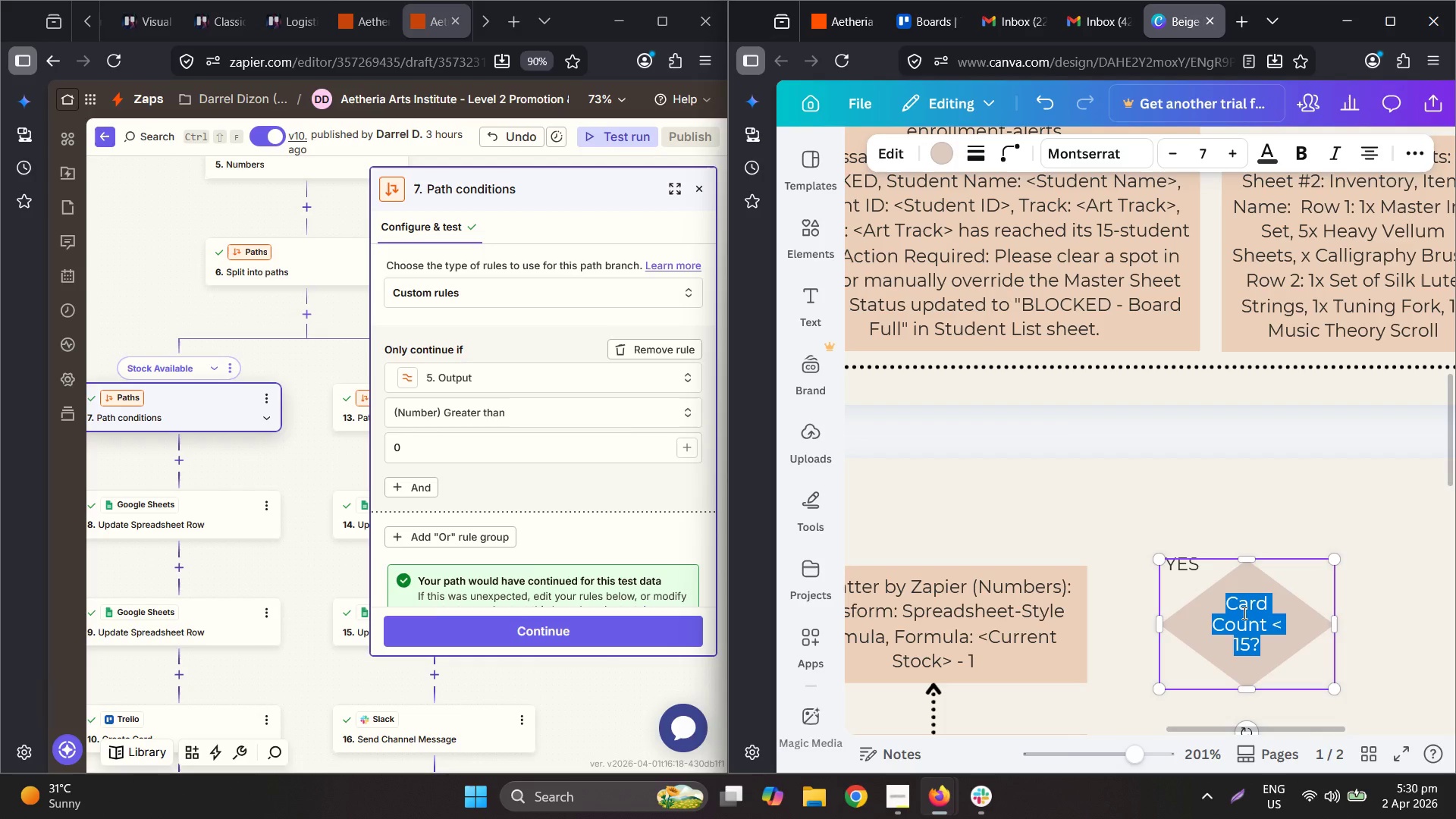 
key(Control+ControlLeft)
 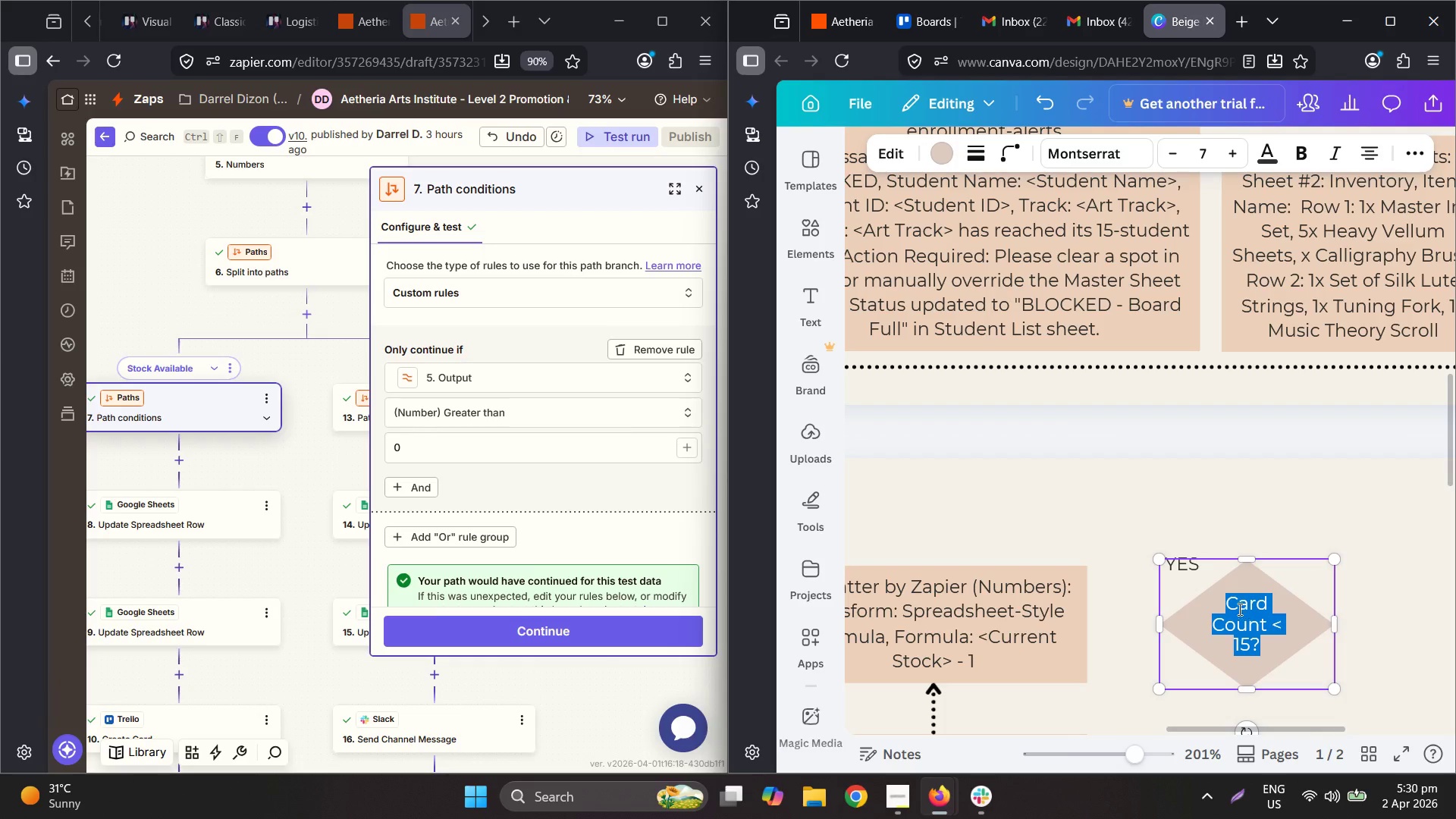 
key(Control+A)
 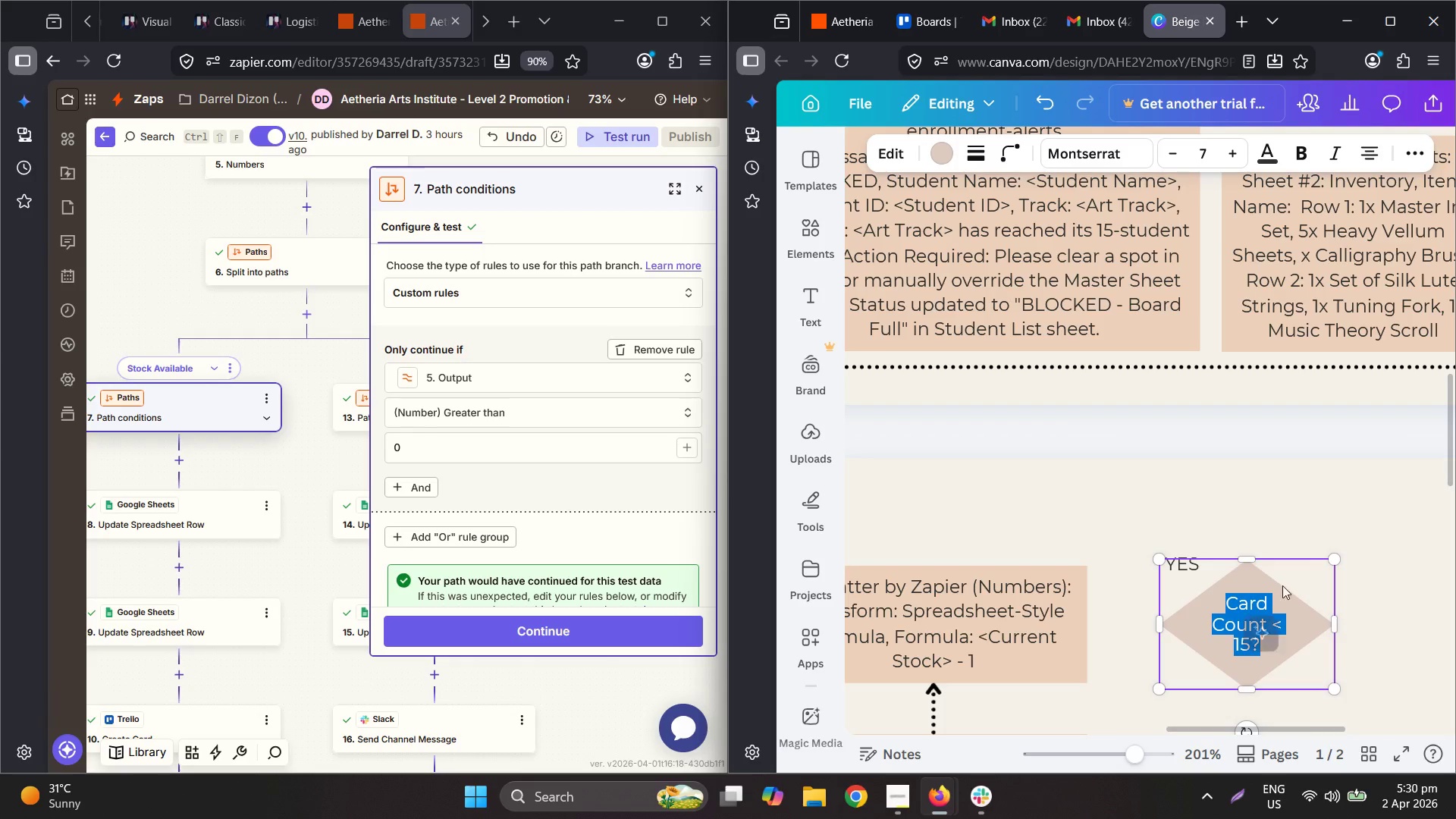 
type(St)
key(Backspace)
type(TO)
 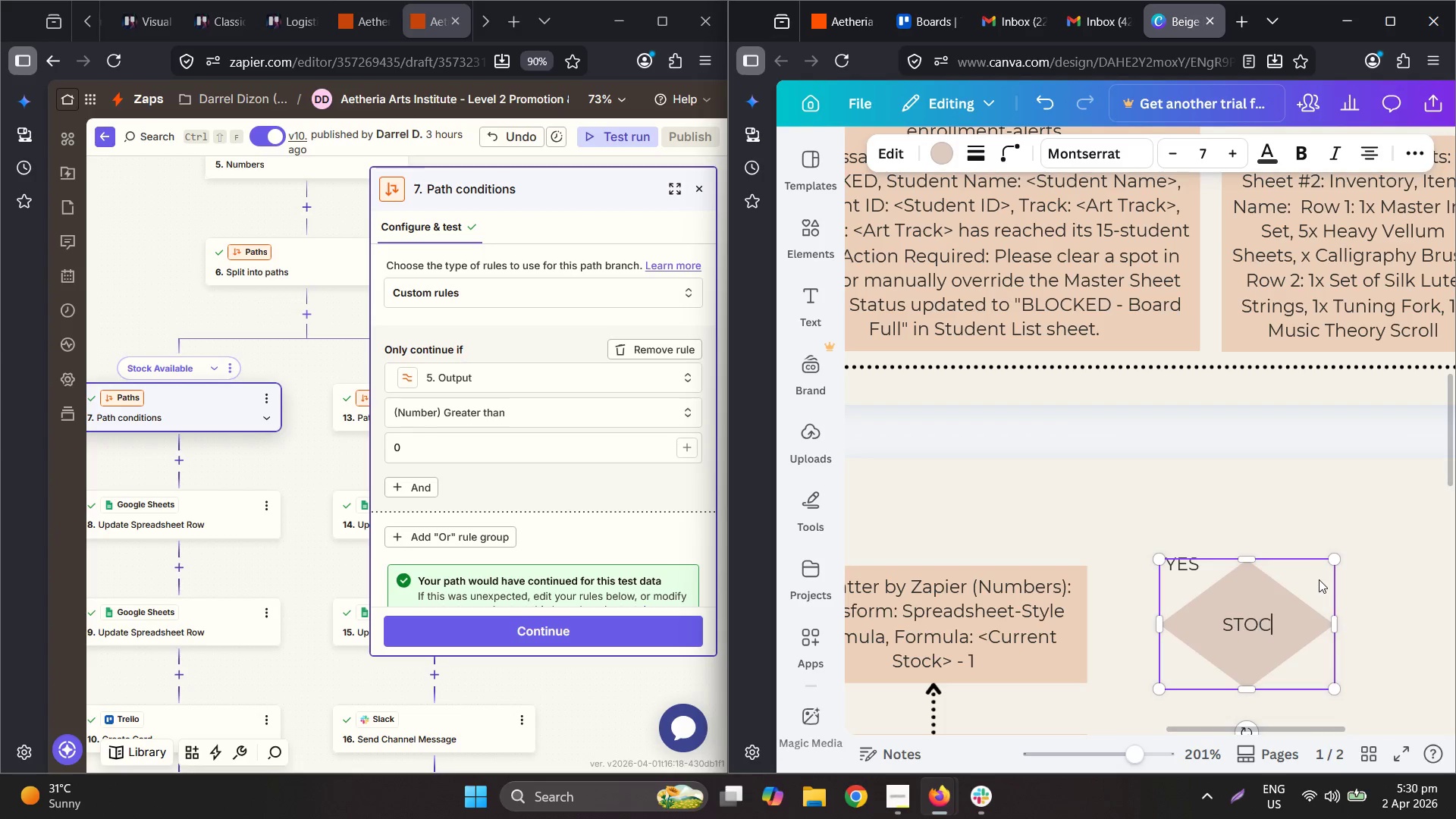 
type(CK LE)
 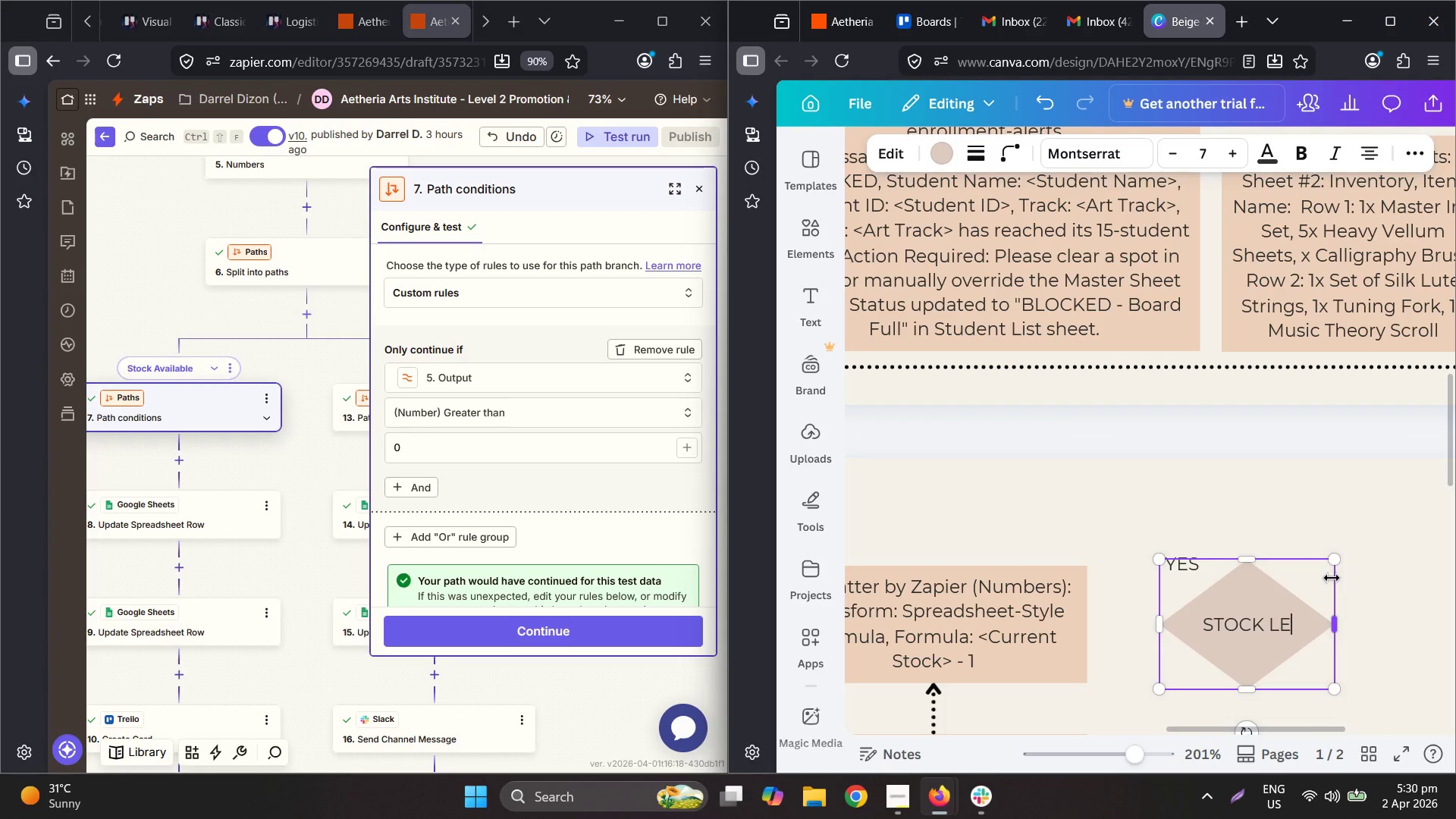 
type(FT GRET)
key(Backspace)
type(ATER > 1>)
key(Backspace)
type(?)
 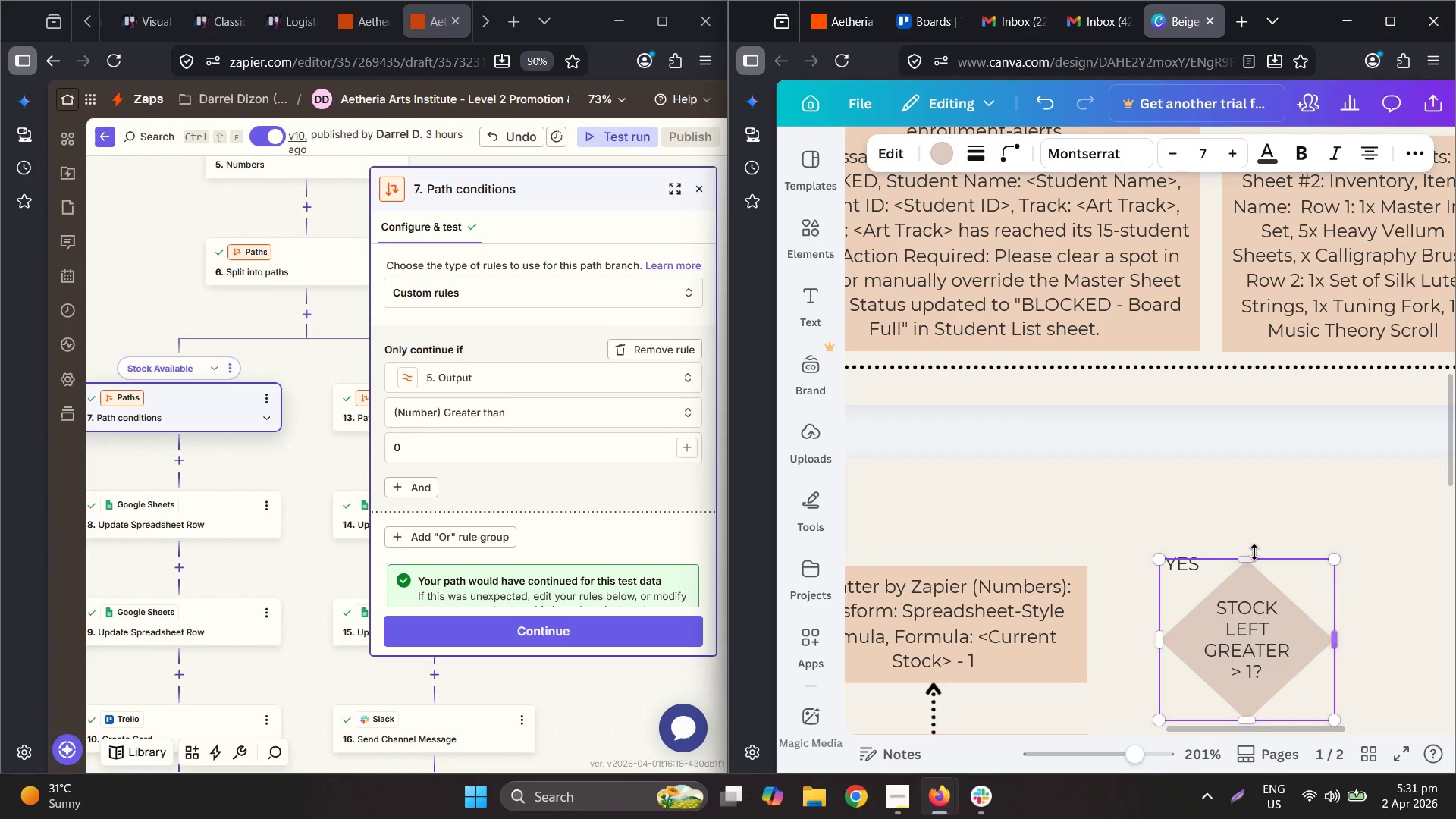 
left_click([1287, 492])
 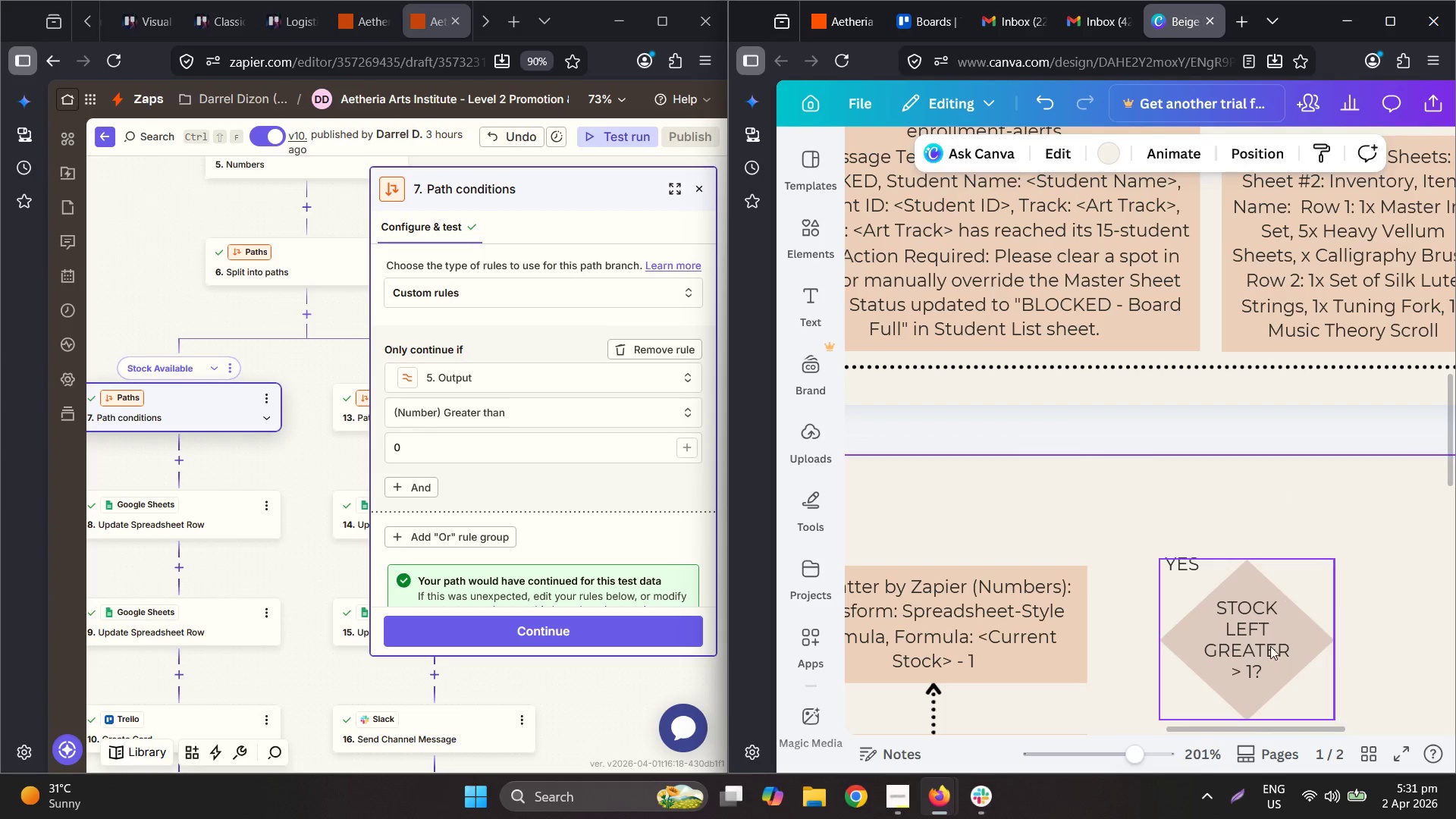 
double_click([1270, 645])
 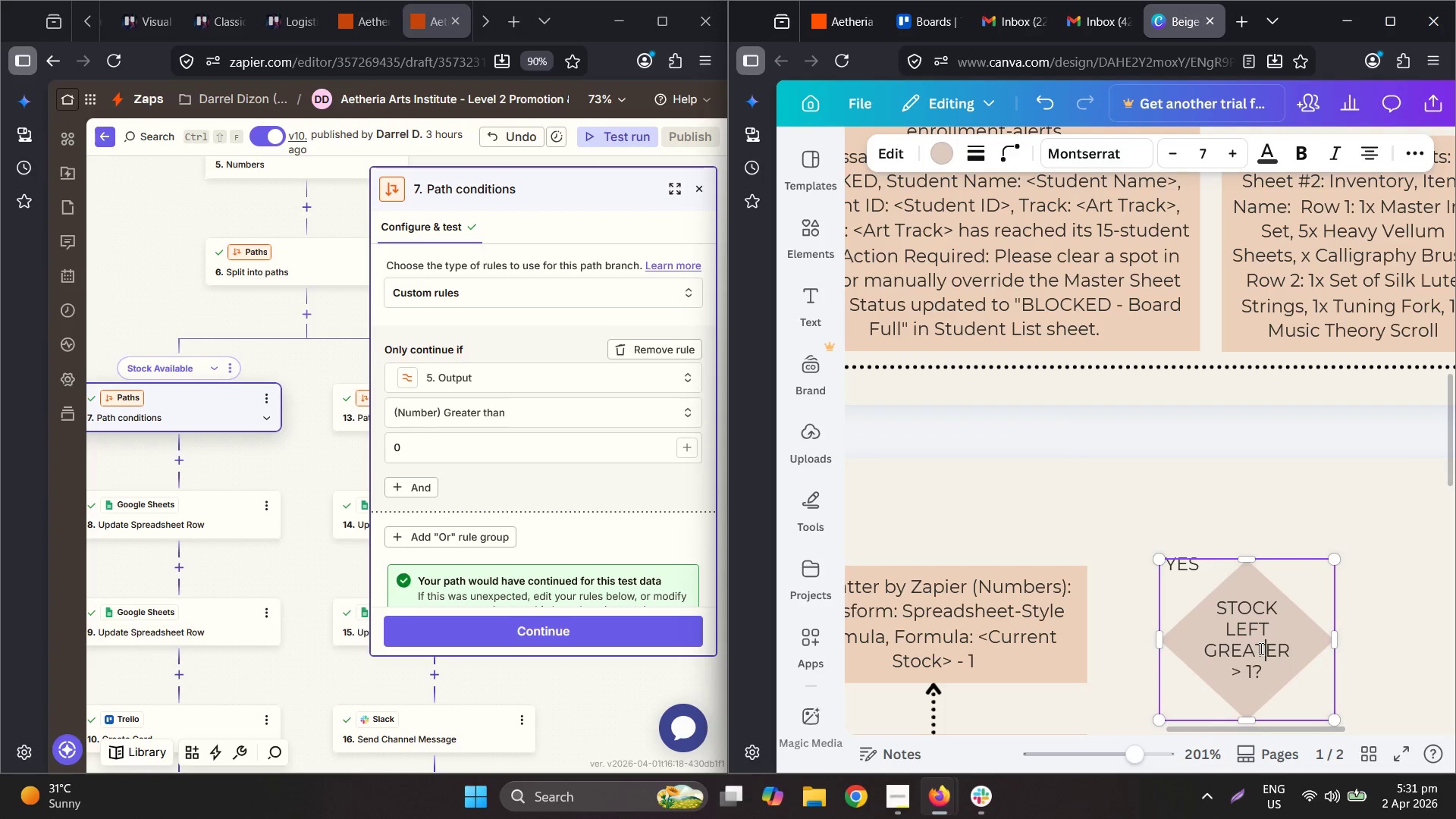 
left_click_drag(start_coordinate=[1254, 666], to_coordinate=[1248, 667])
 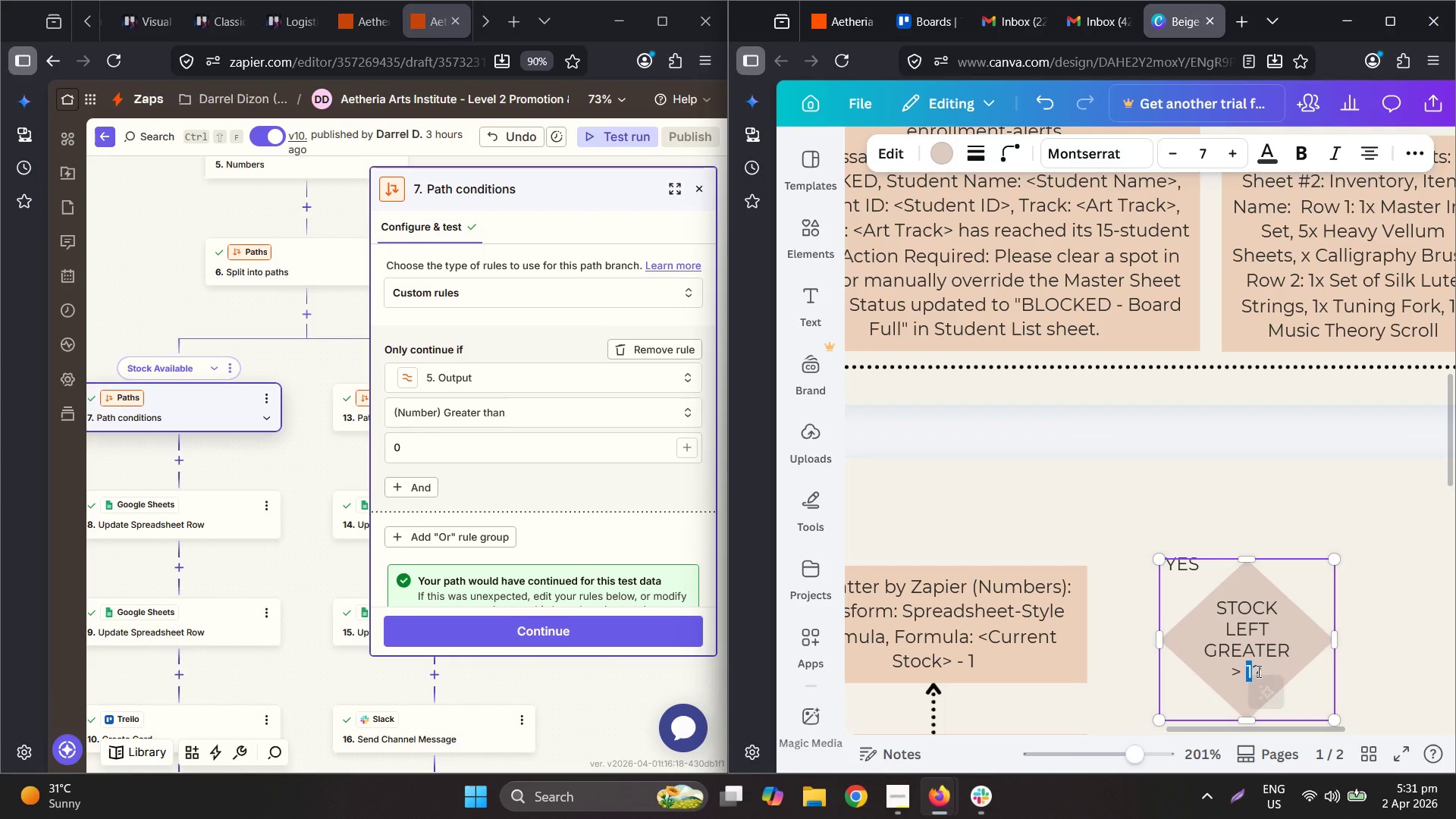 
key(Numpad0)
 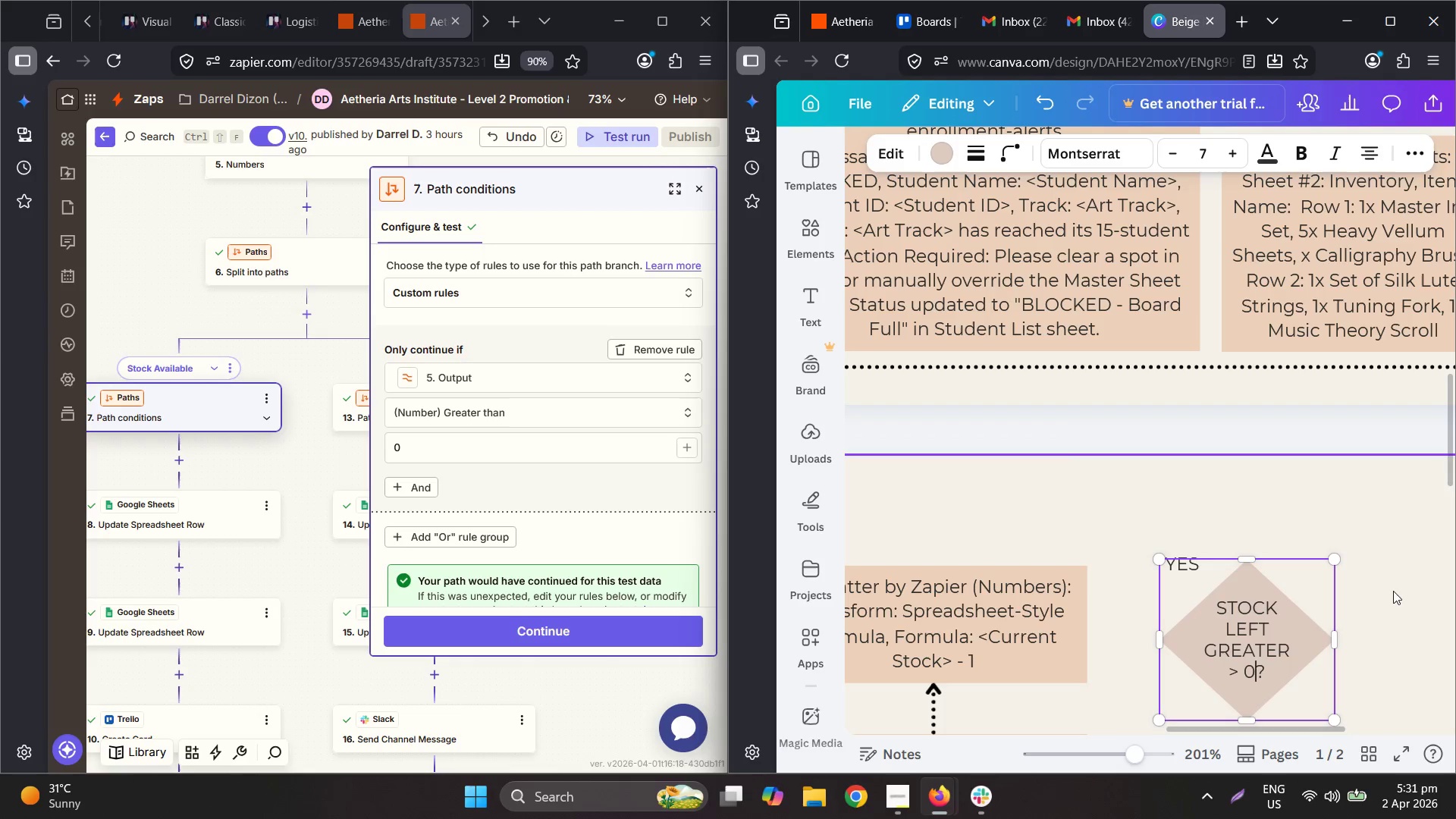 
left_click([1394, 591])
 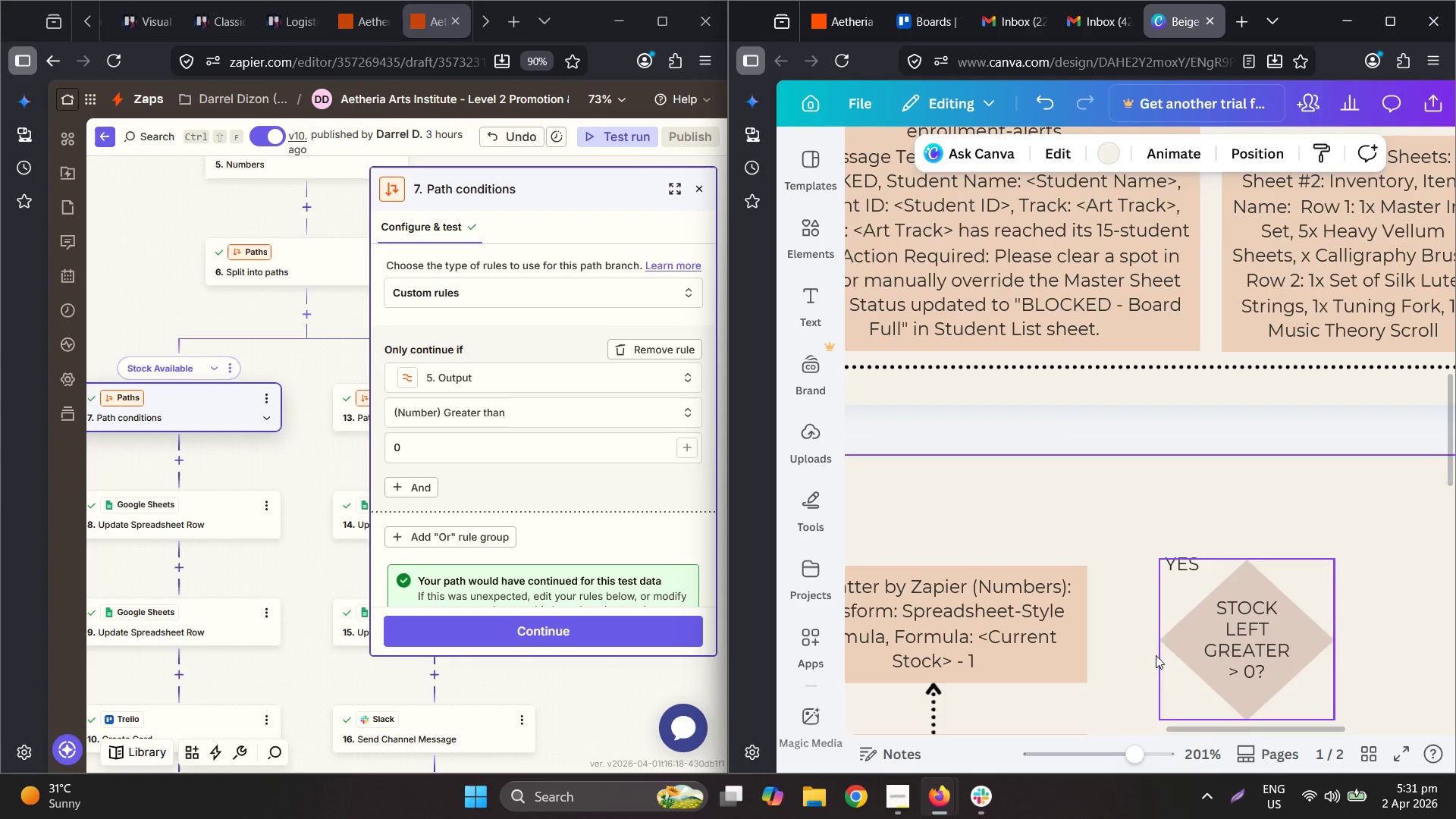 
hold_key(key=ControlLeft, duration=0.55)
scroll: coordinate [1141, 629], scroll_direction: down, amount: 1.0
 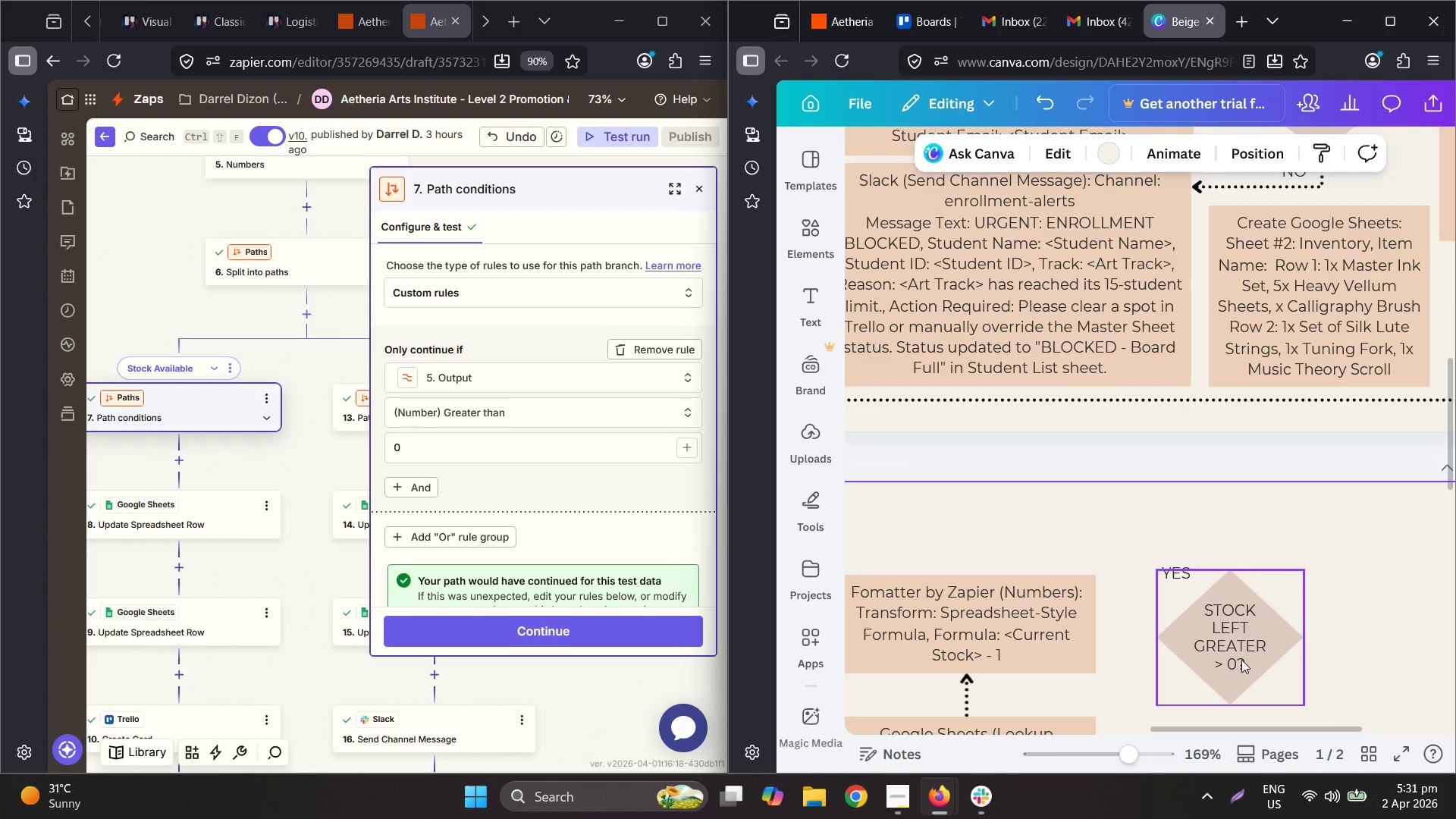 
double_click([1241, 659])
 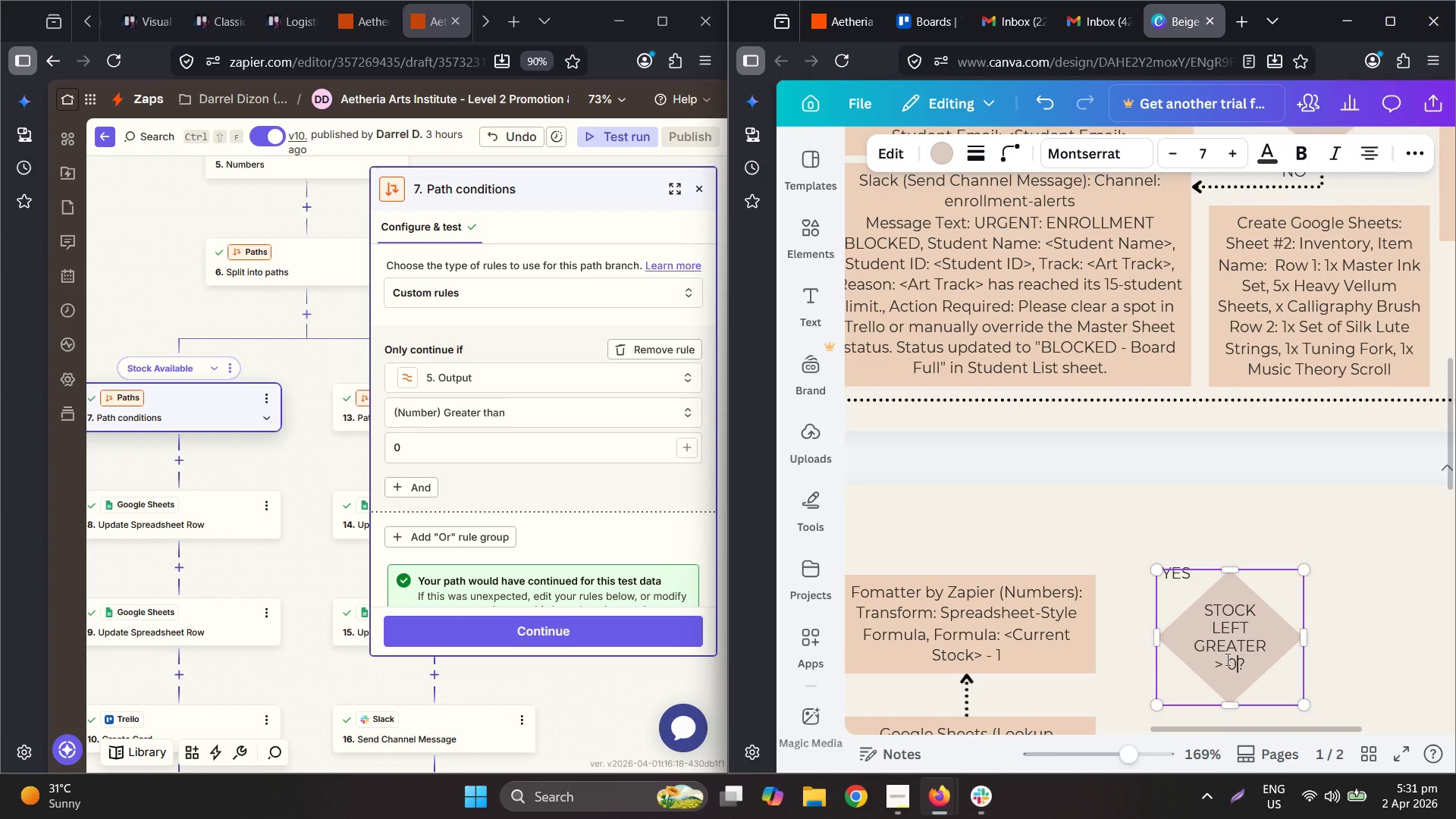 
triple_click([1225, 659])
 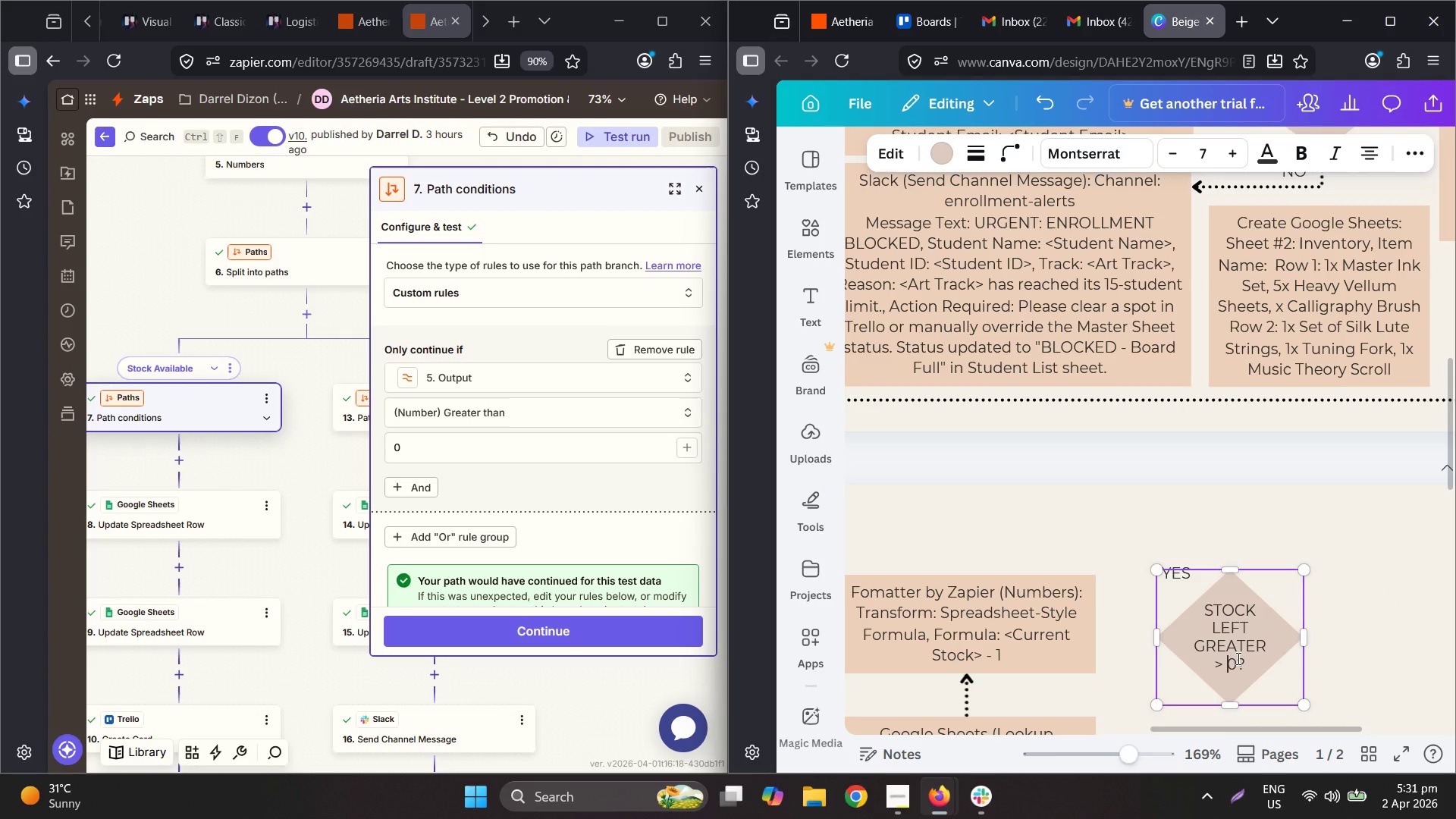 
key(Backspace)
 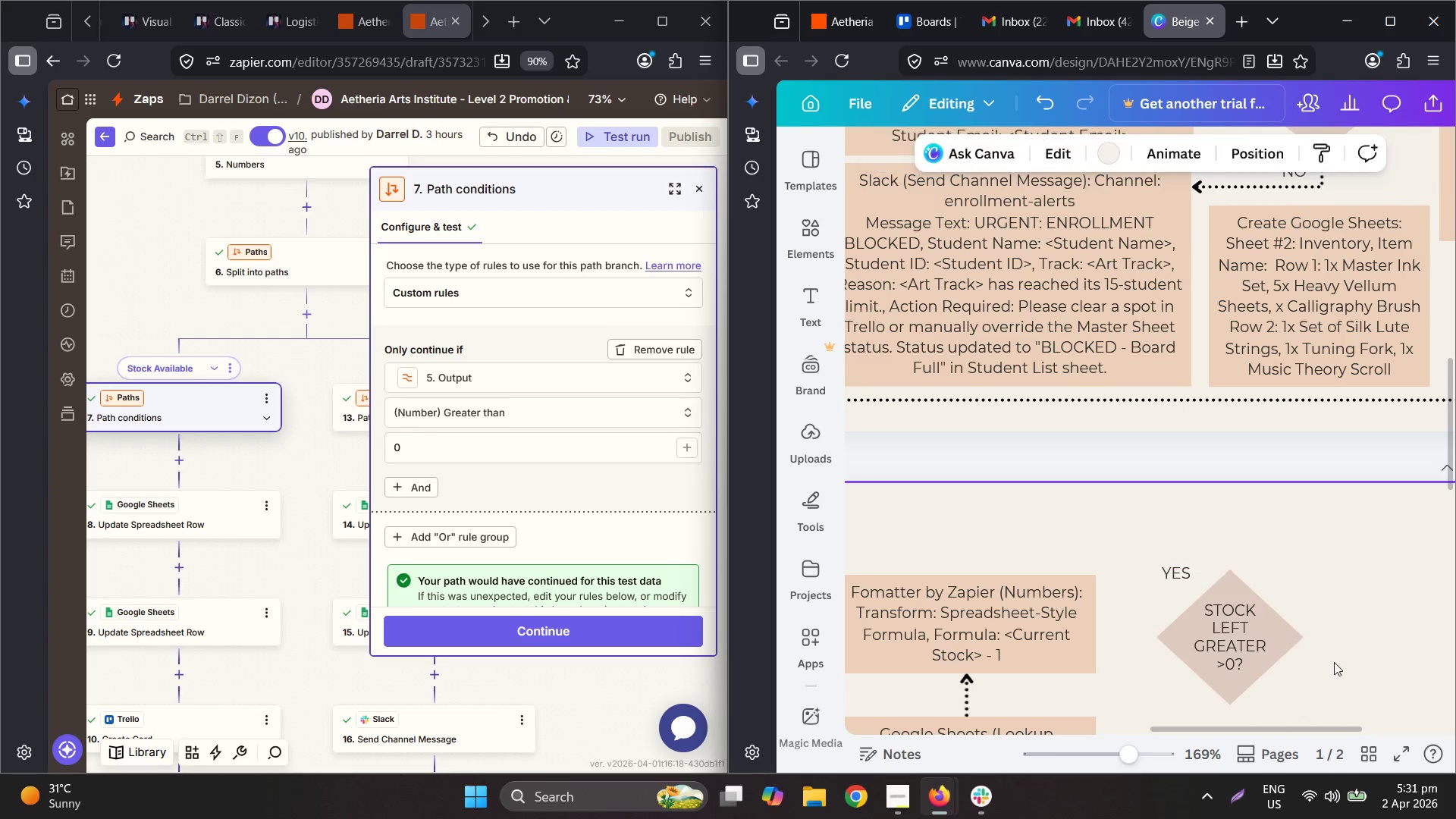 
double_click([1238, 657])
 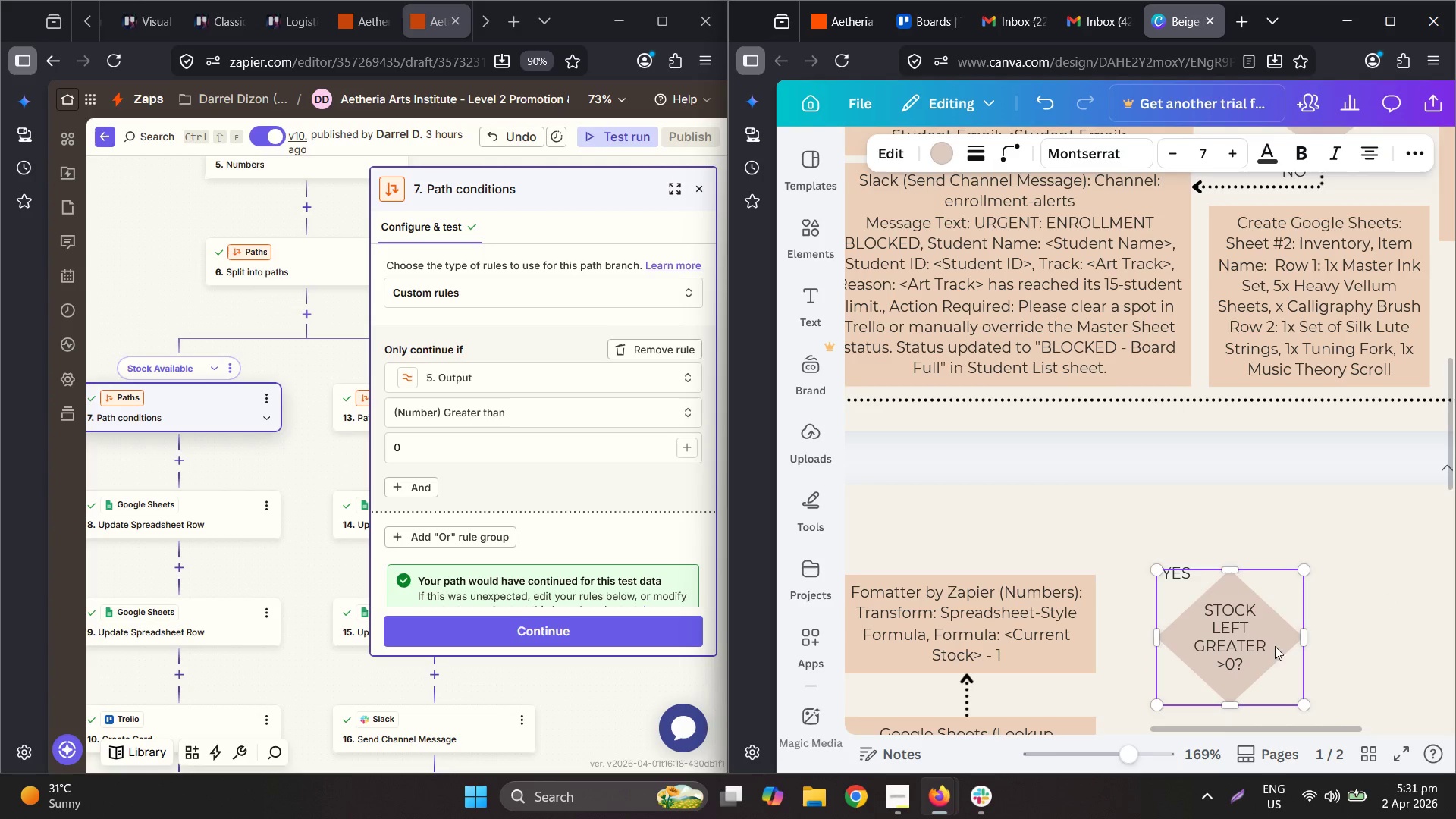 
left_click_drag(start_coordinate=[1262, 643], to_coordinate=[1266, 649])
 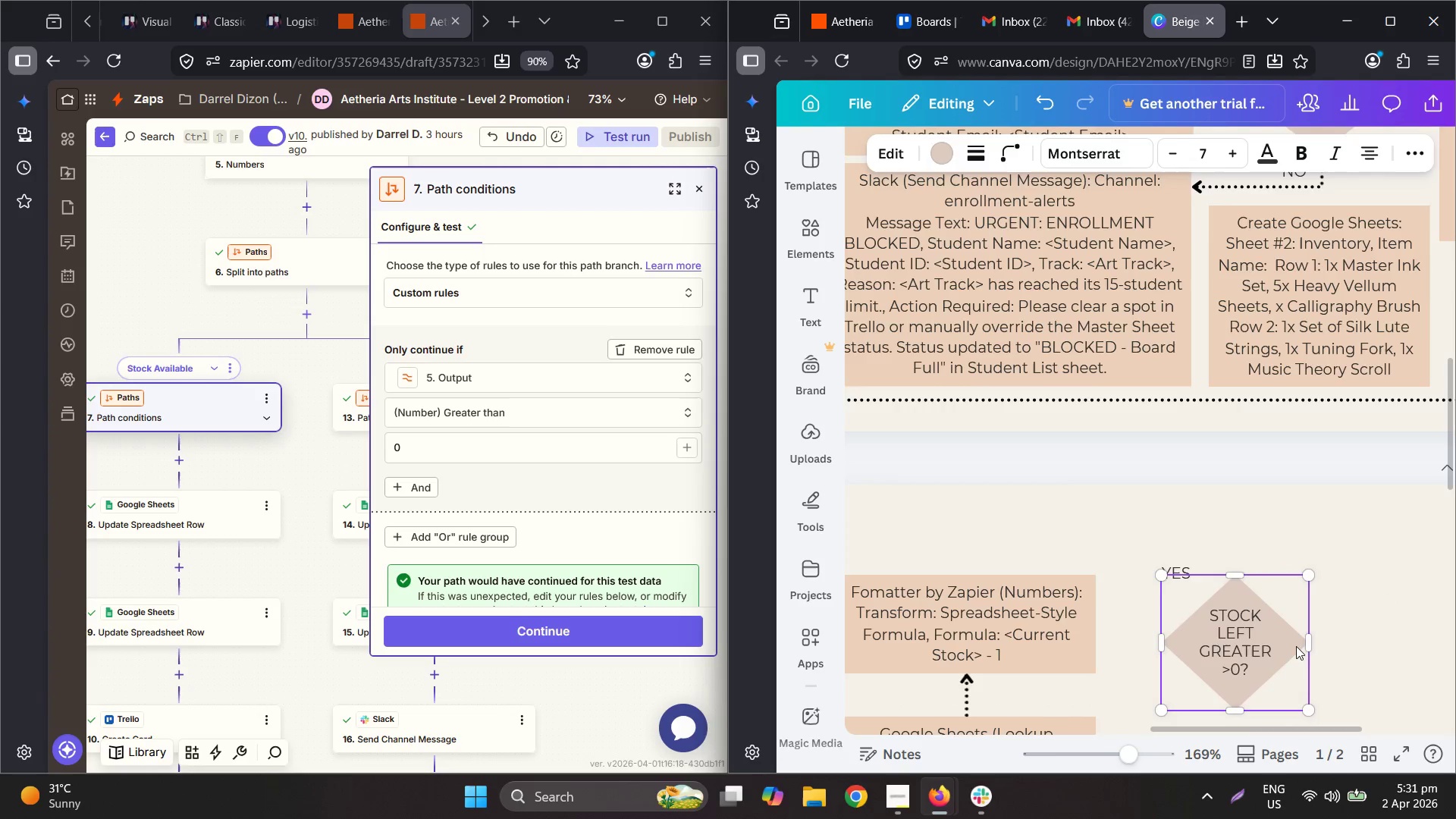 
hold_key(key=ControlLeft, duration=0.45)
scroll: coordinate [1276, 635], scroll_direction: down, amount: 3.0
 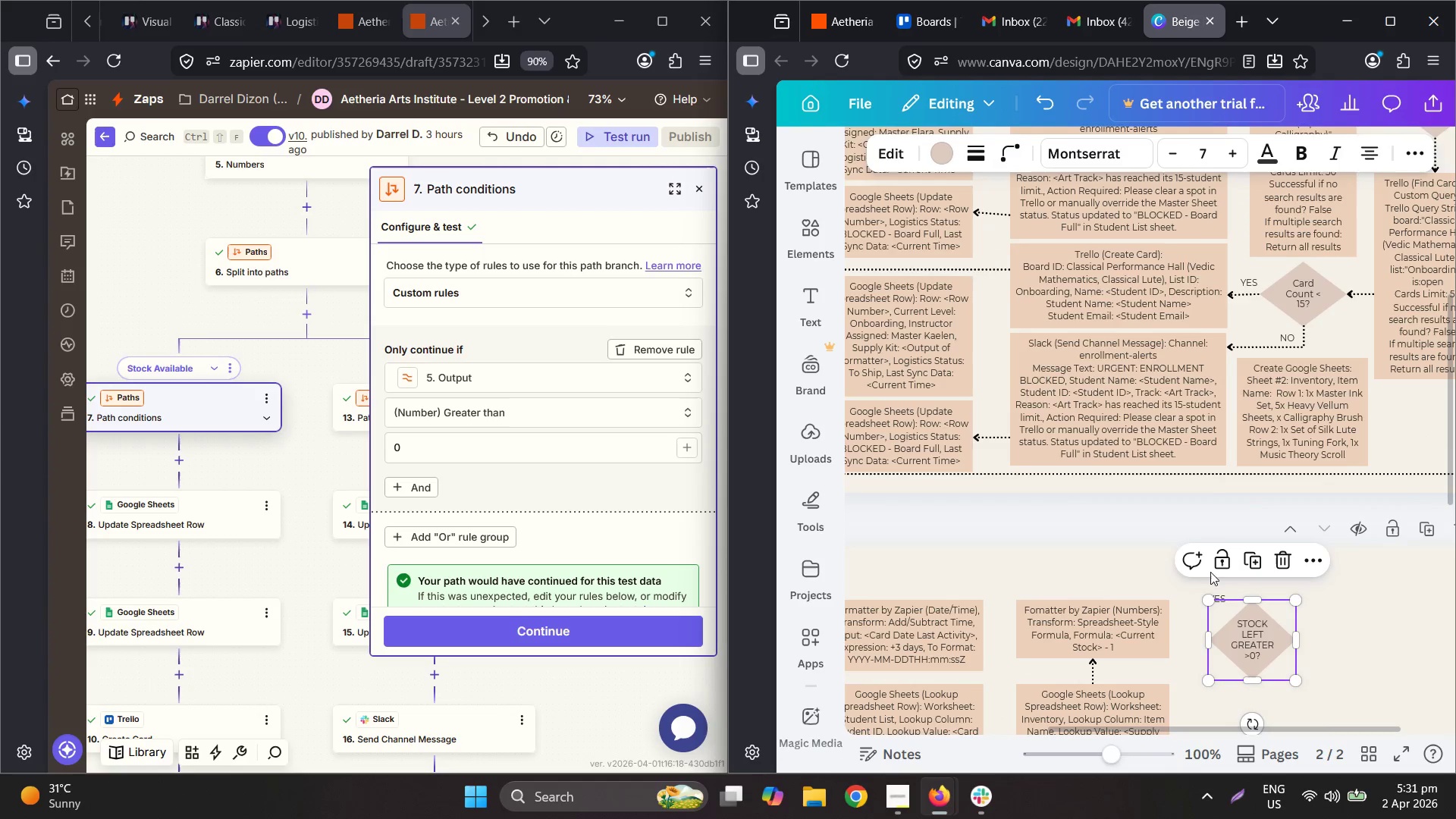 
left_click([1214, 565])
 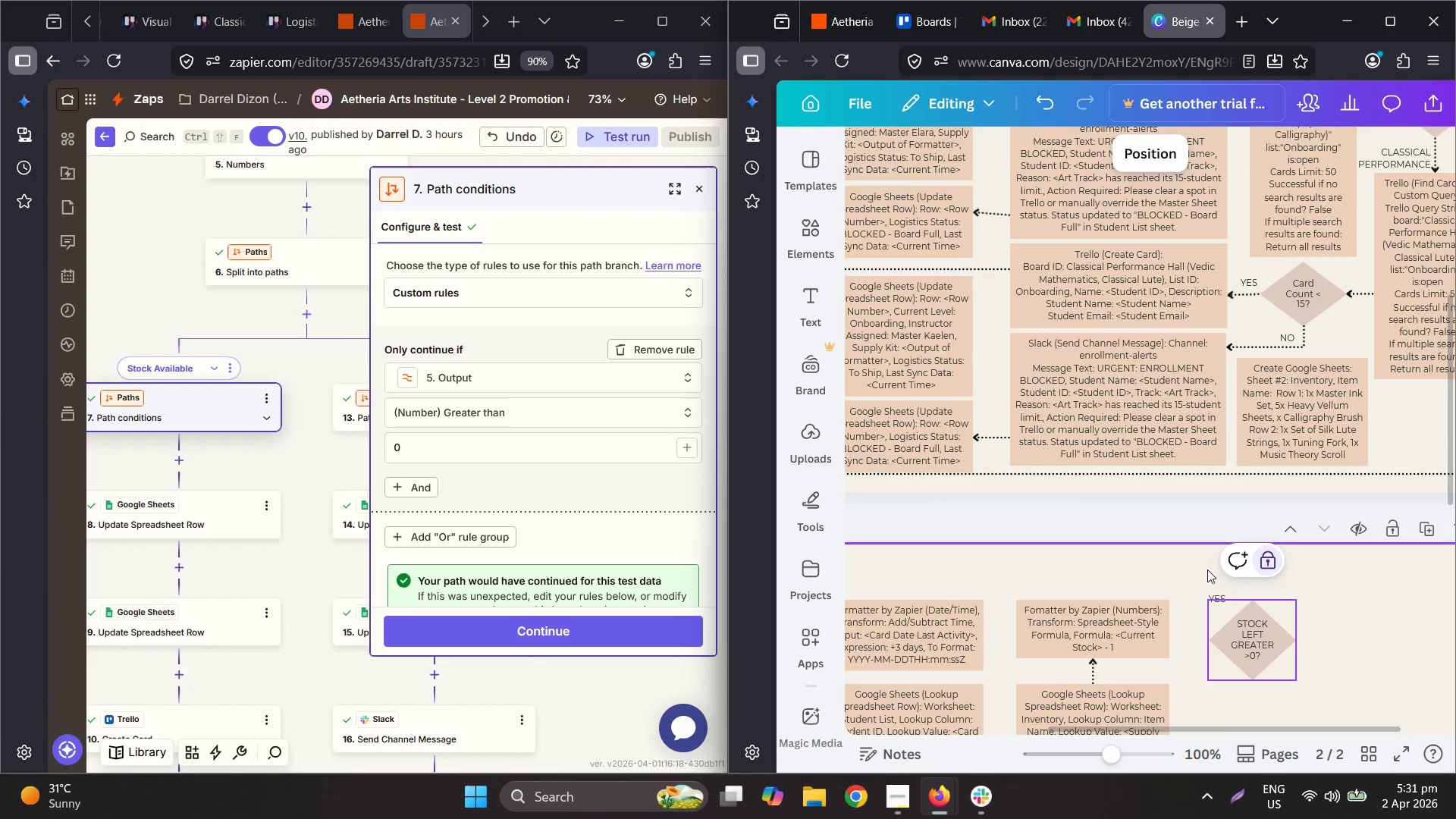 
left_click([1185, 591])
 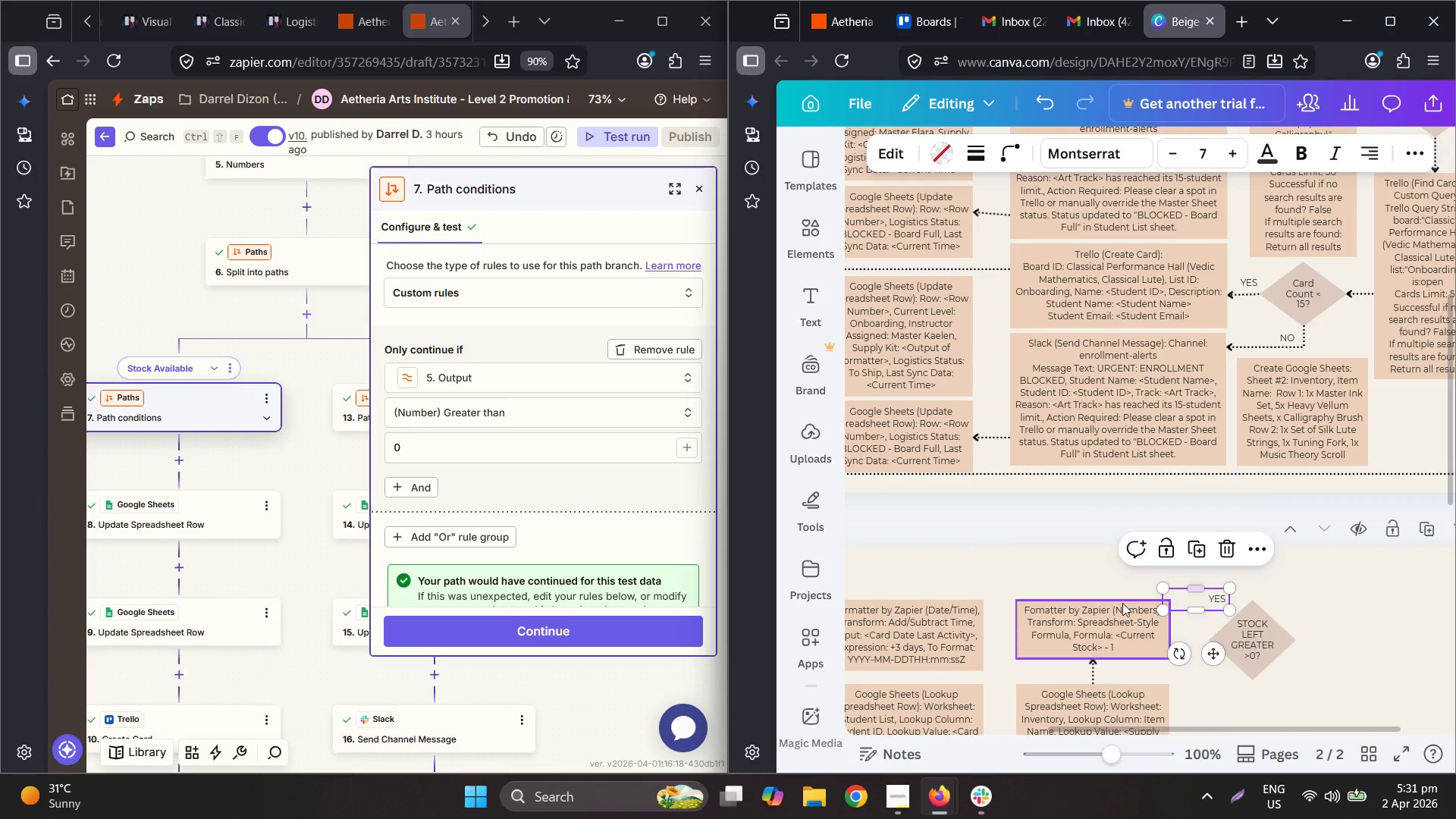 
hold_key(key=ControlLeft, duration=0.75)
scroll: coordinate [314, 525], scroll_direction: down, amount: 11.0
 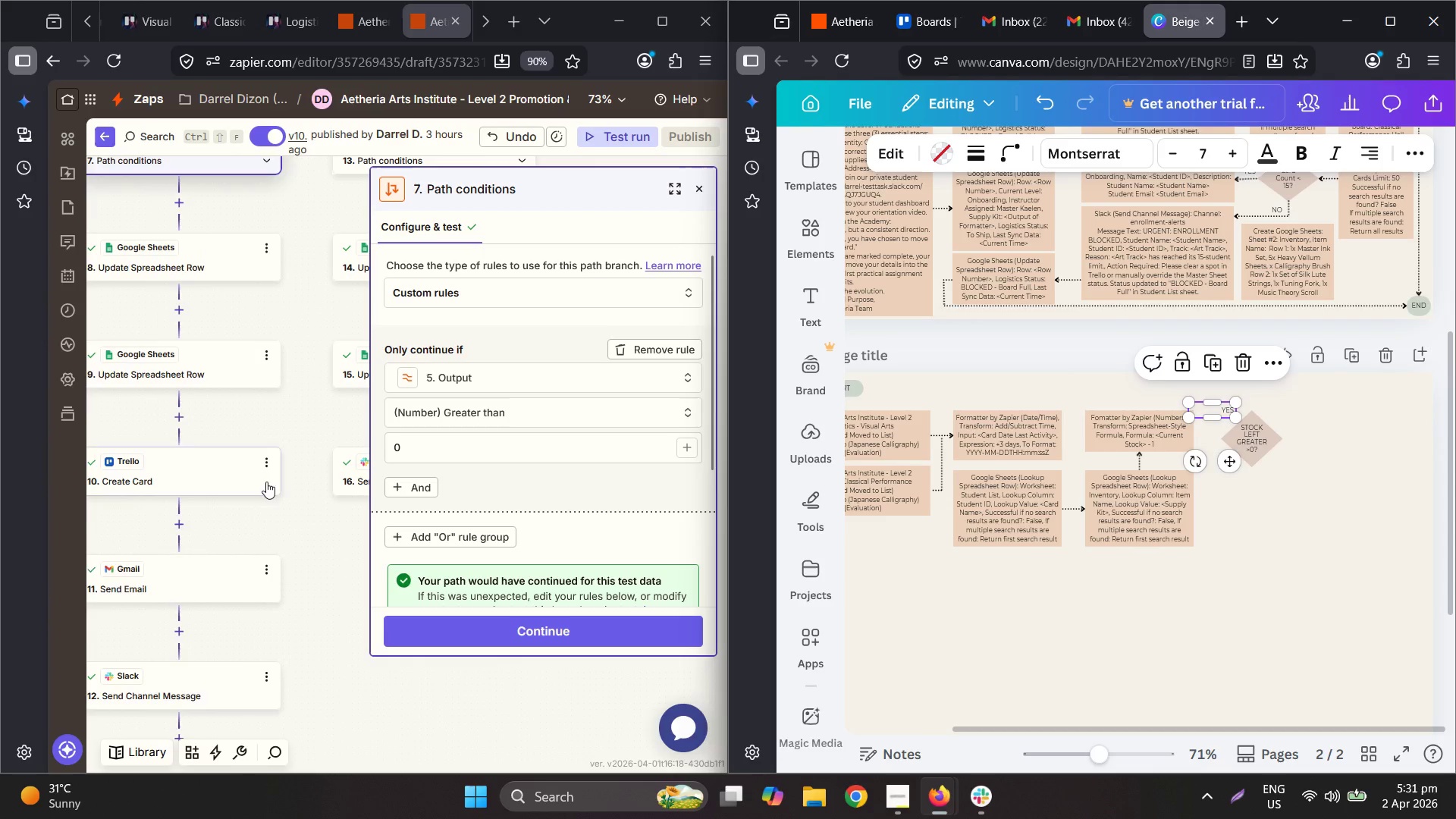 
scroll: coordinate [341, 536], scroll_direction: up, amount: 3.0
 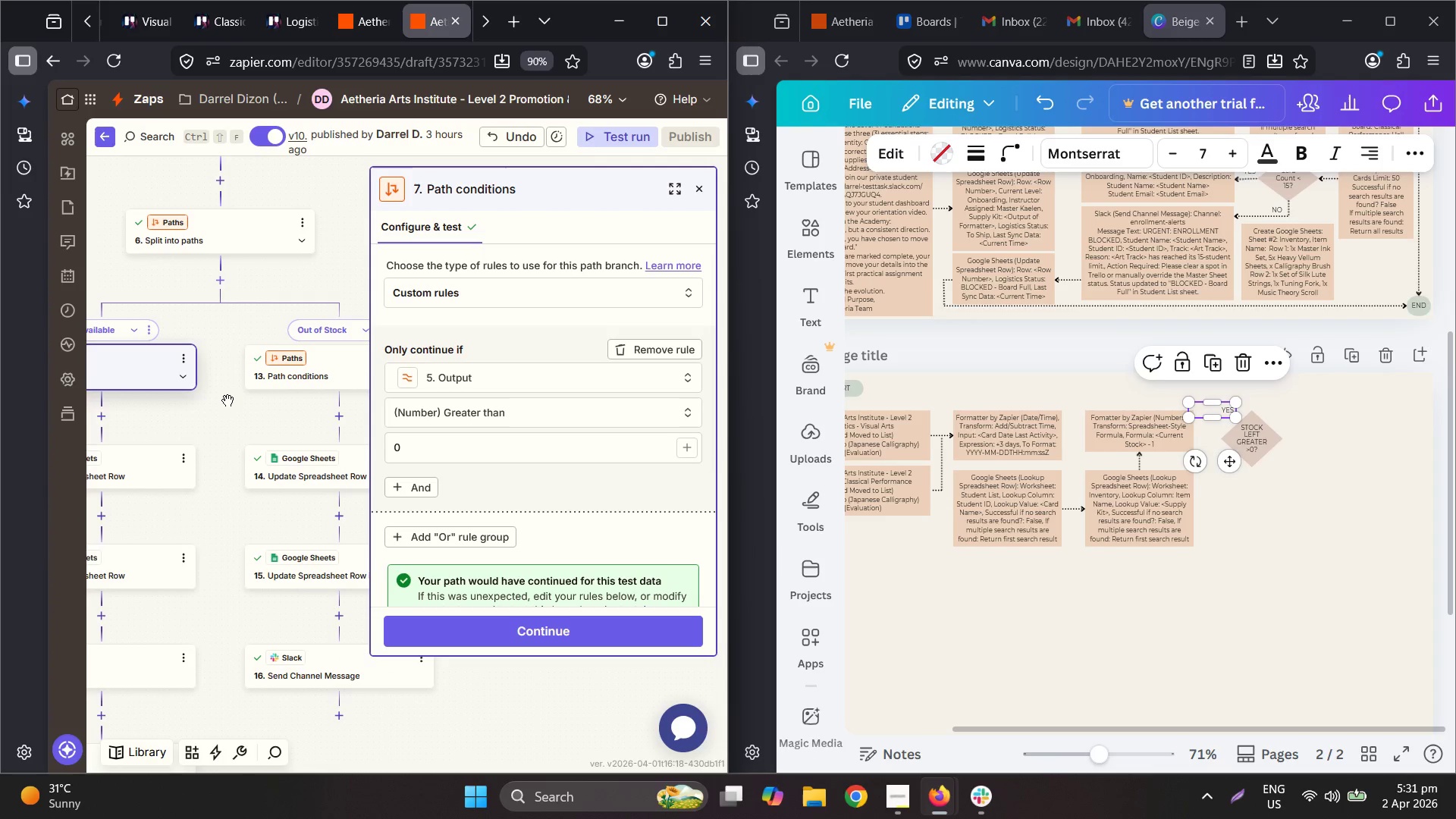 
wait(8.66)
 